 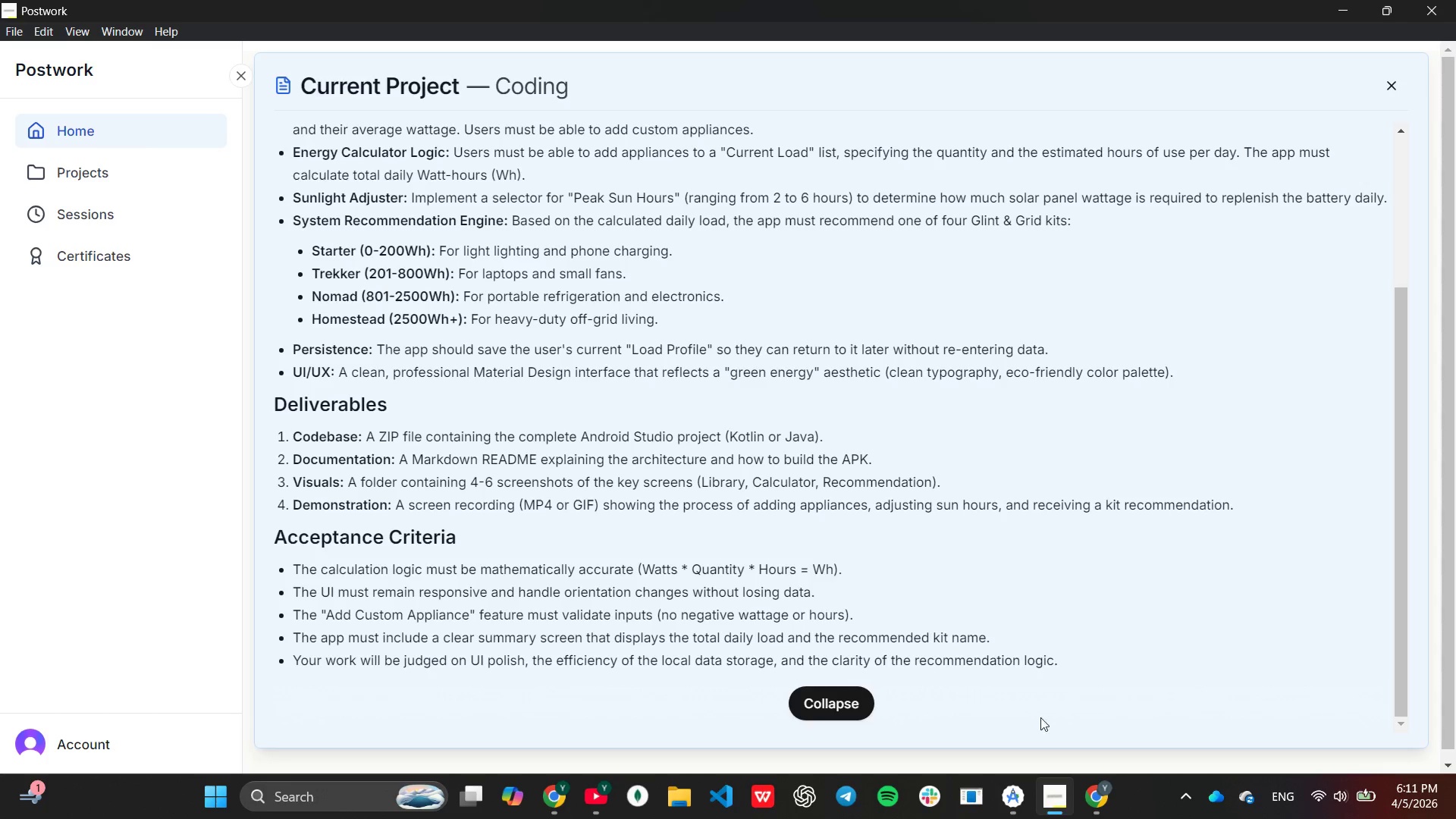 
type(Tex)
 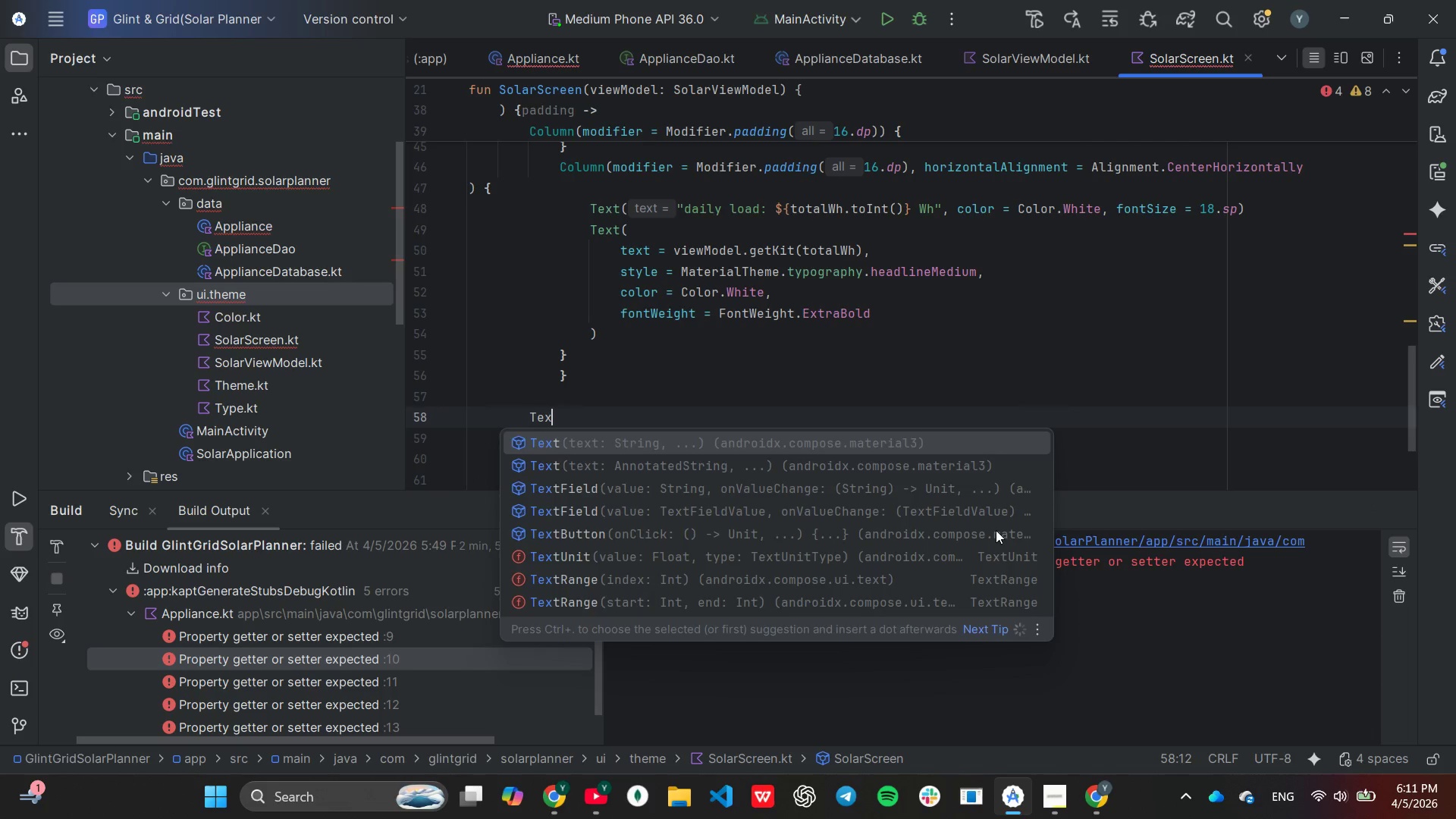 
key(Enter)
 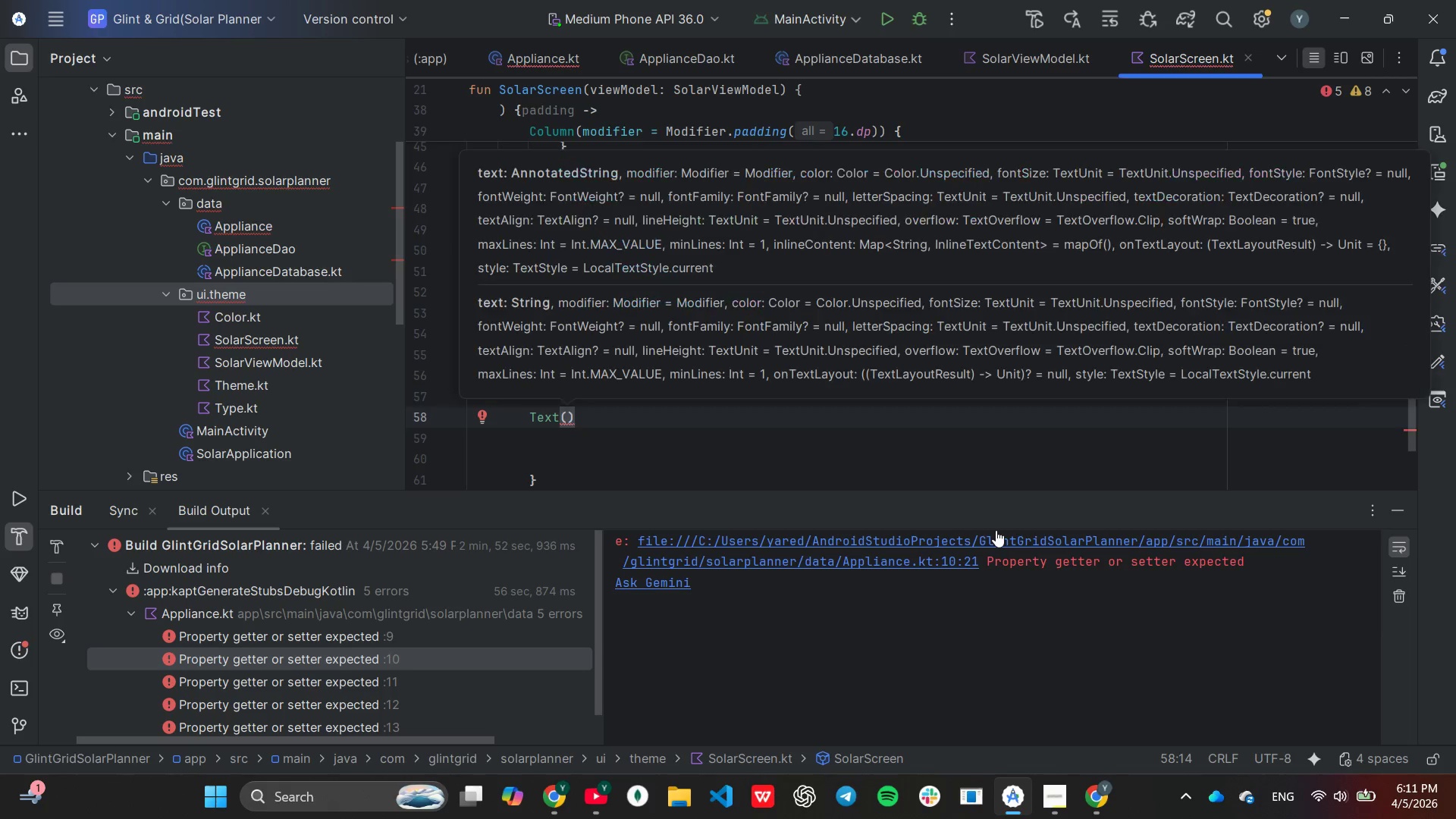 
type('peak sun hours: %)
key(Backspace)
type($)
 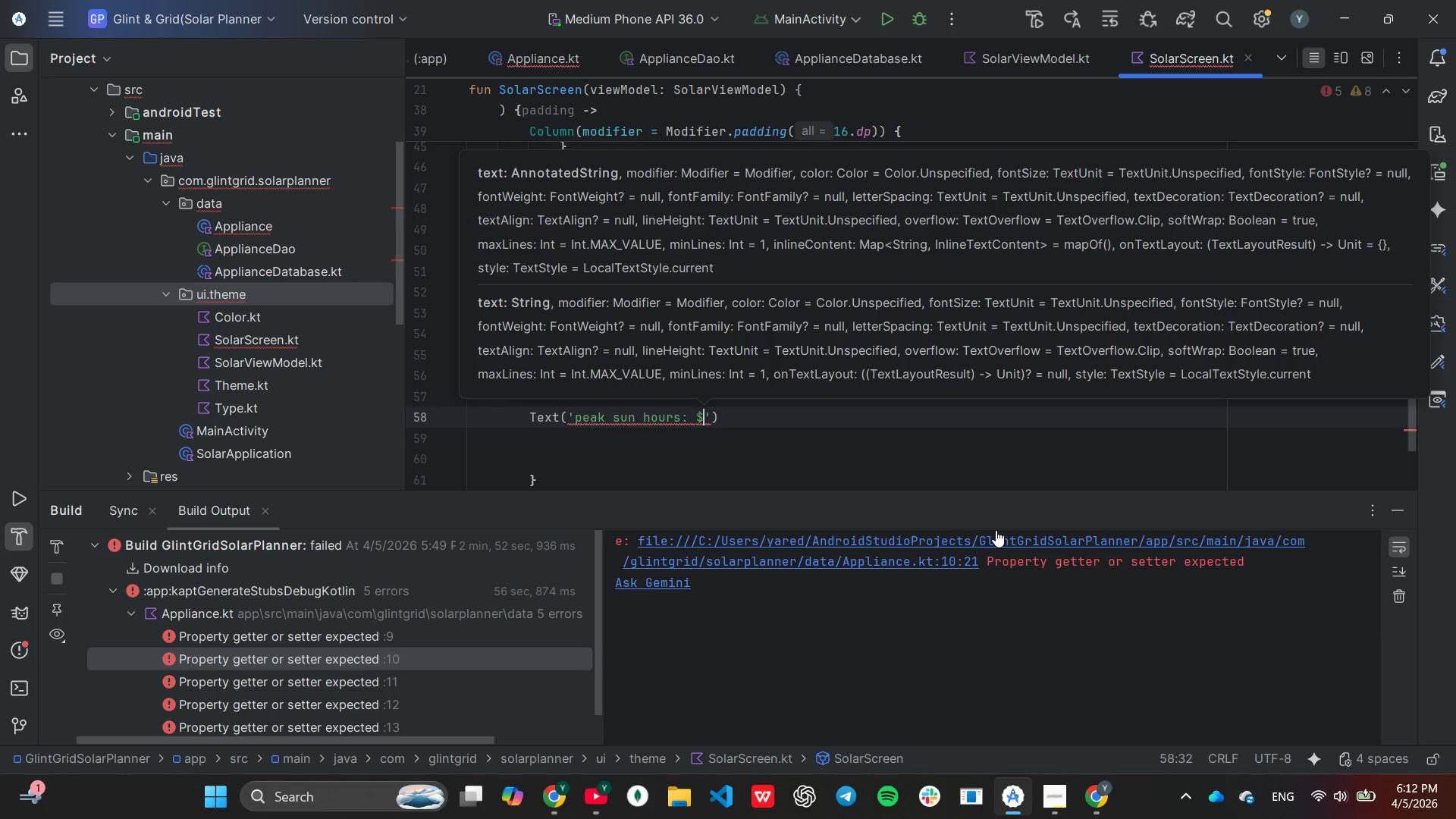 
key(Shift+BracketLeft)
 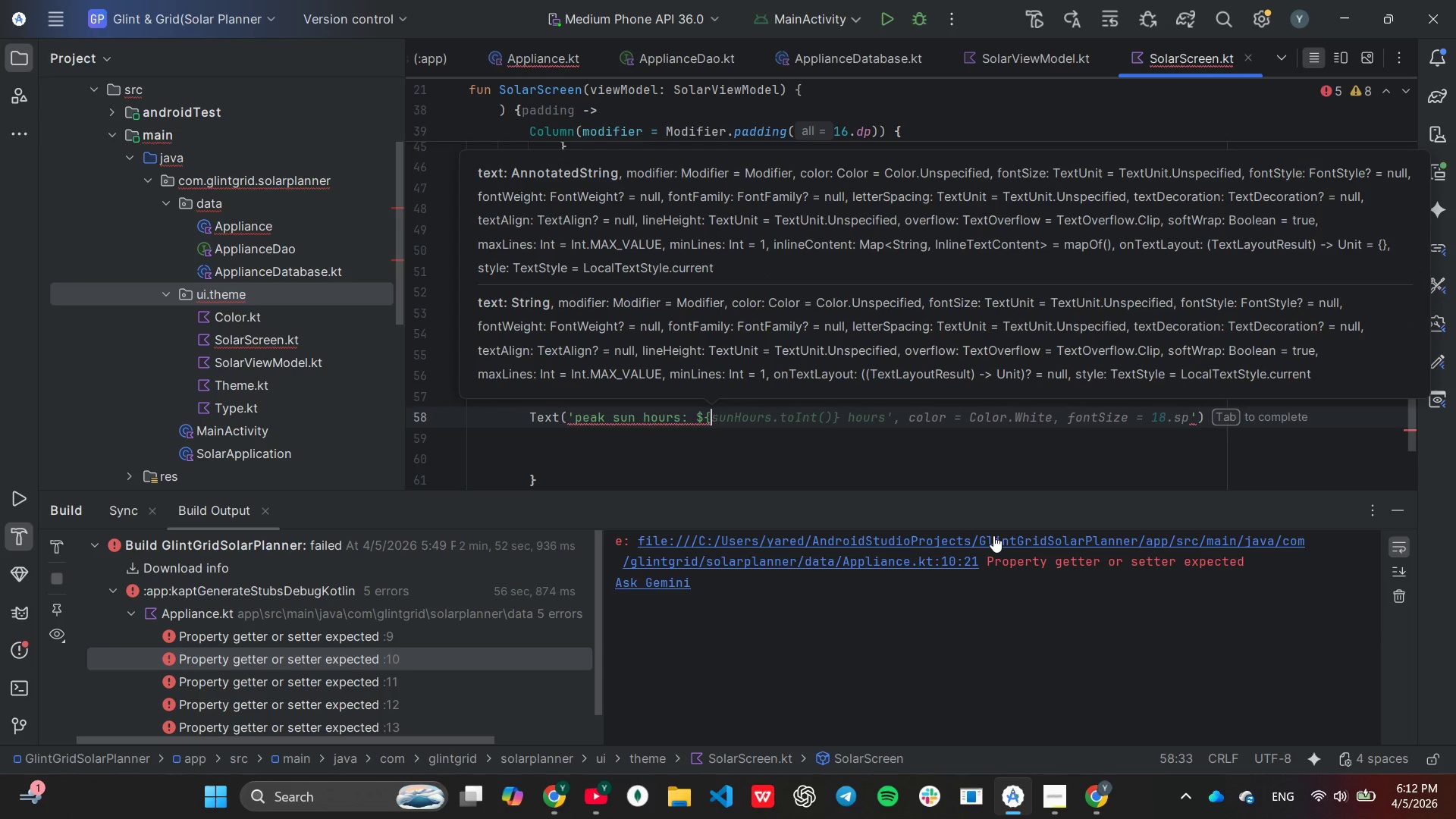 
wait(5.17)
 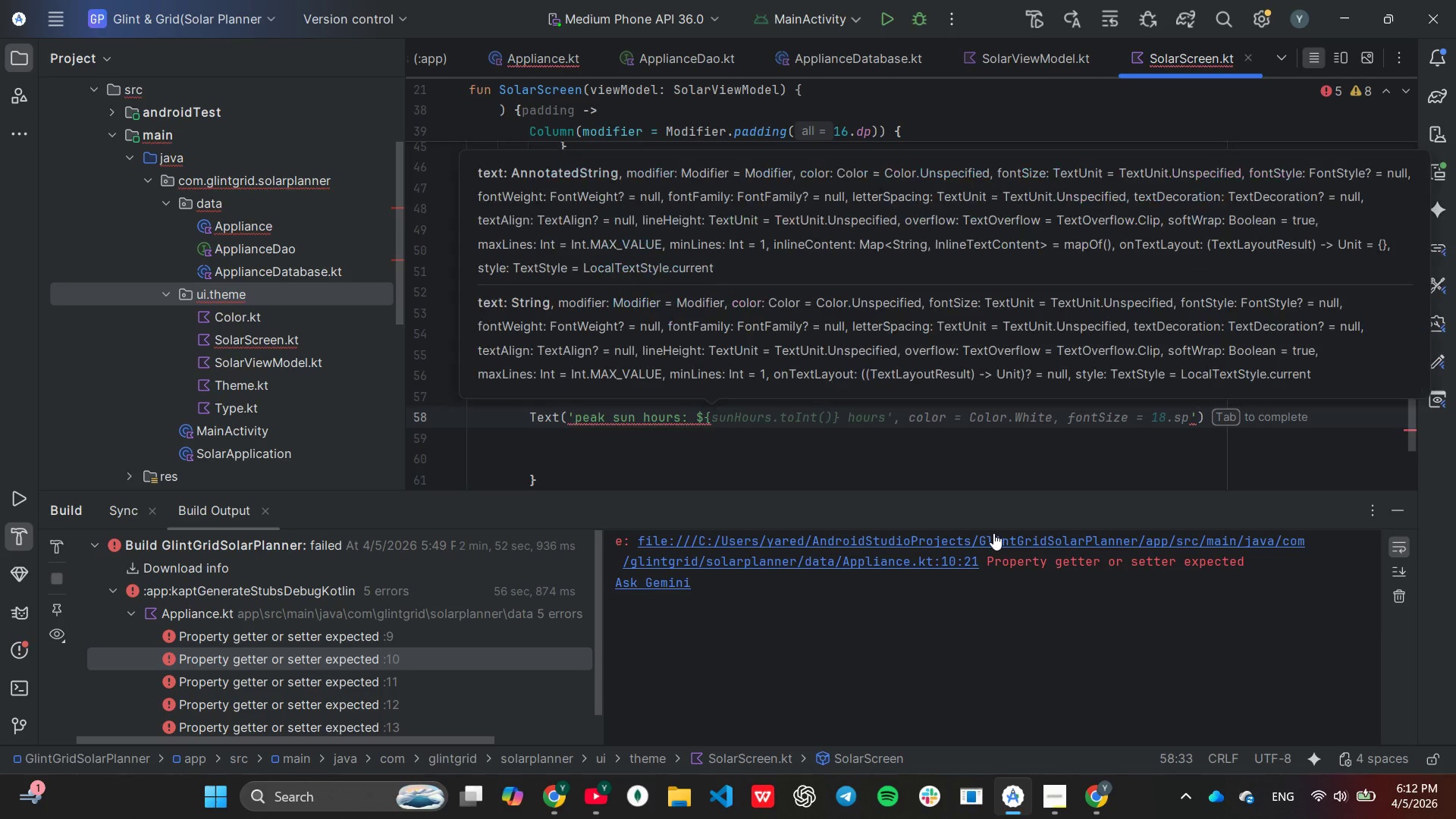 
key(Tab)
 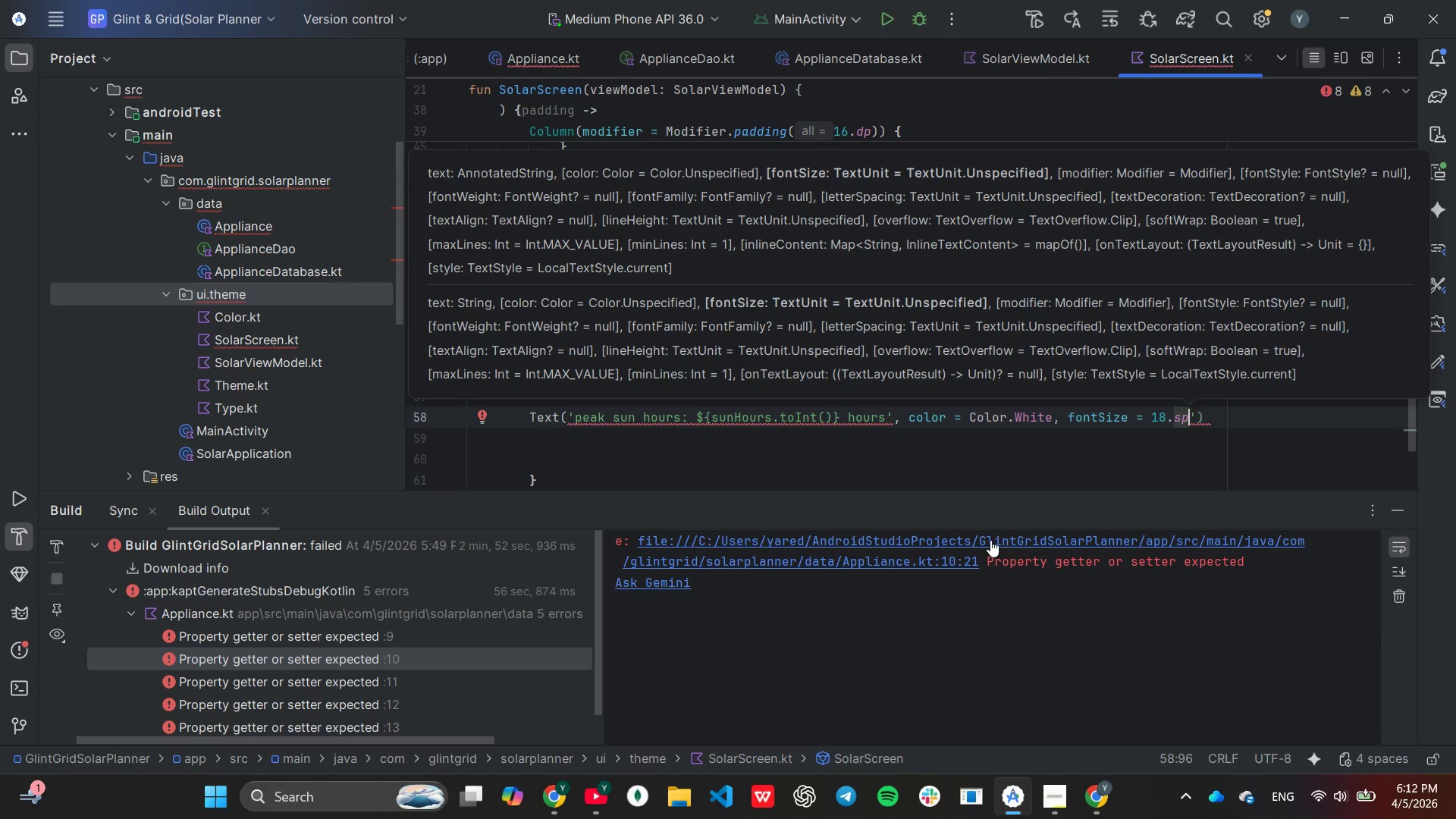 
wait(5.08)
 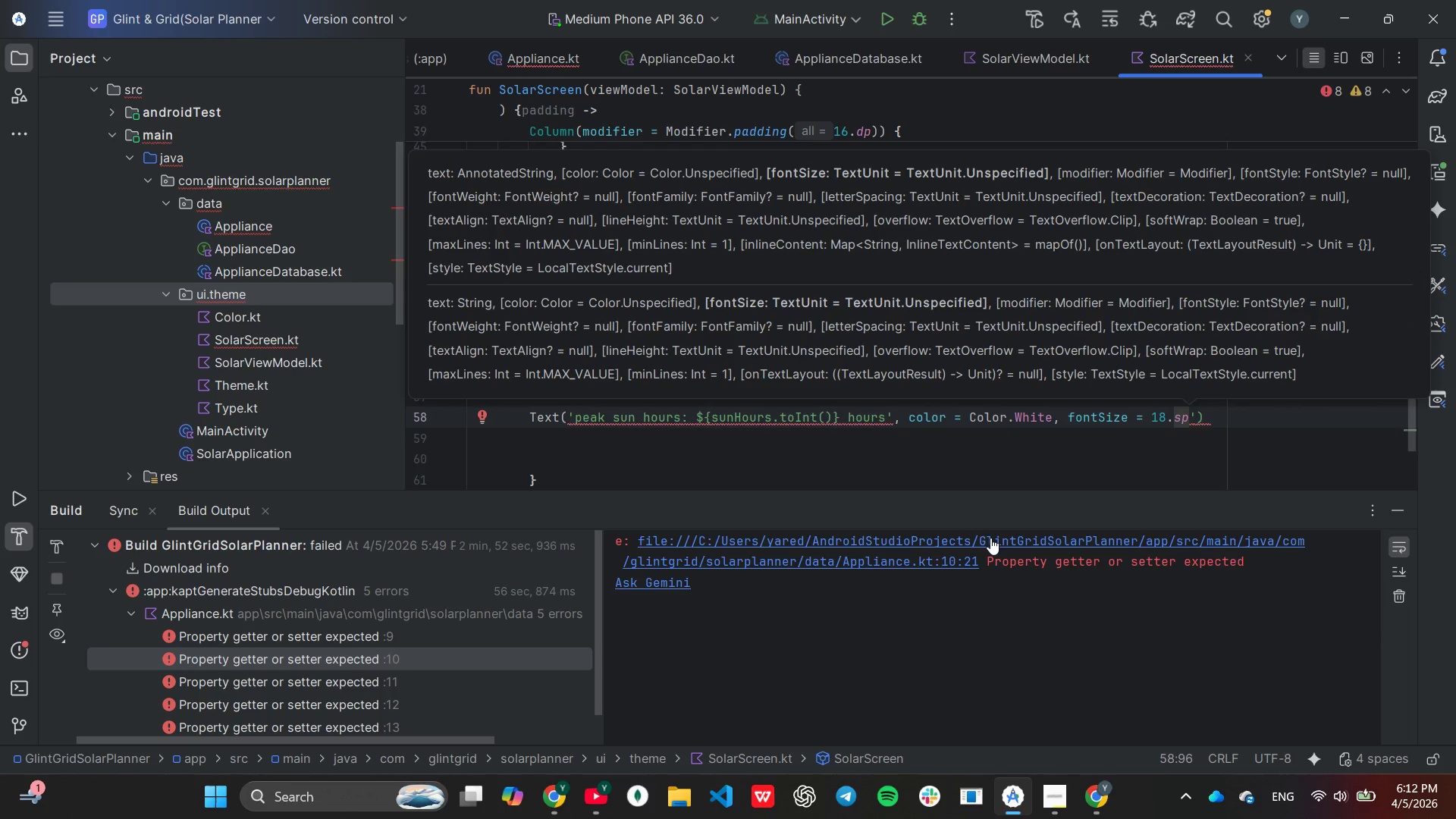 
hold_key(key=Backspace, duration=1.33)
 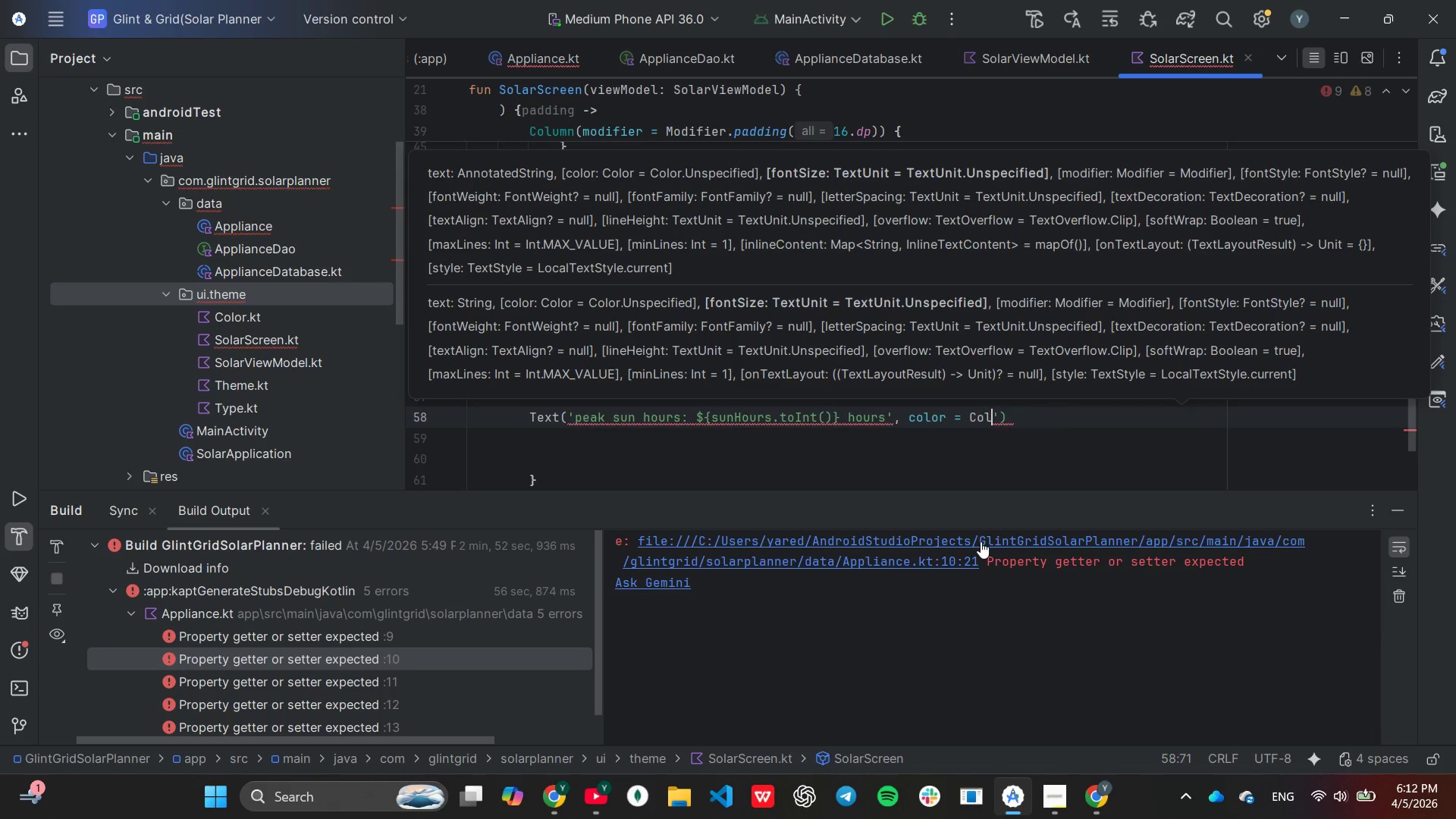 
key(Backspace)
 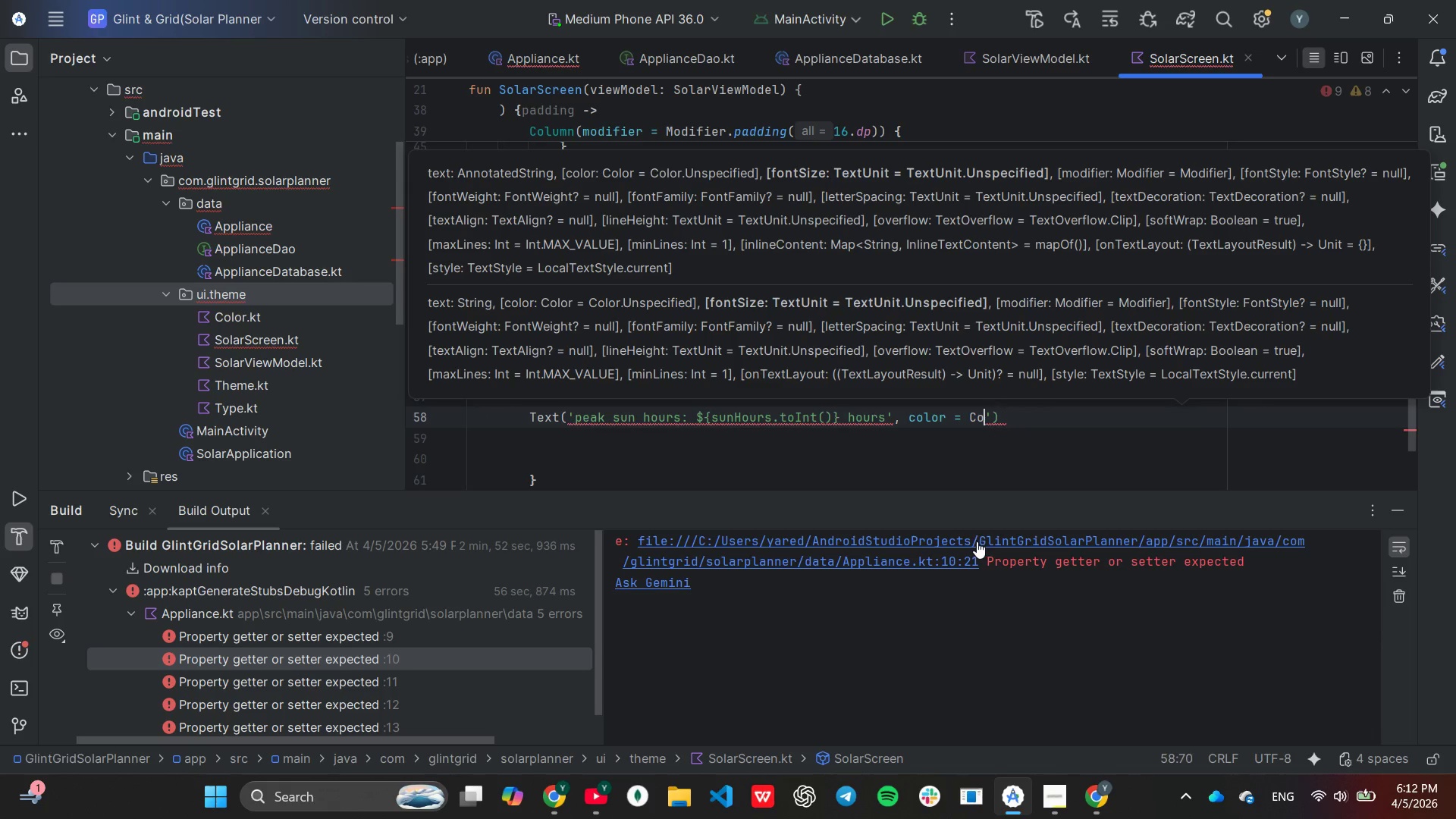 
hold_key(key=Backspace, duration=0.7)
 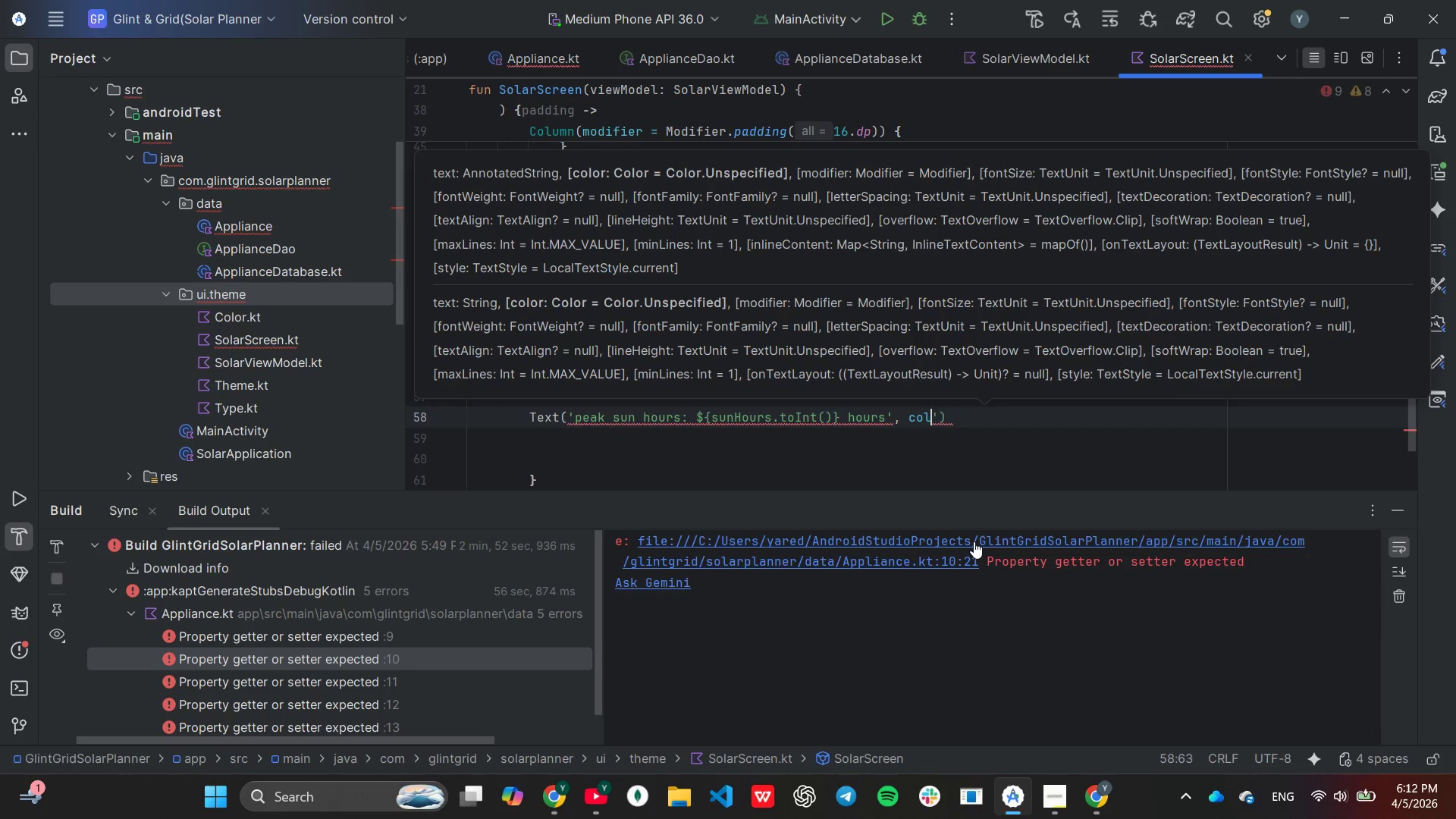 
key(Backspace)
key(Backspace)
key(Backspace)
key(Backspace)
type(font)
 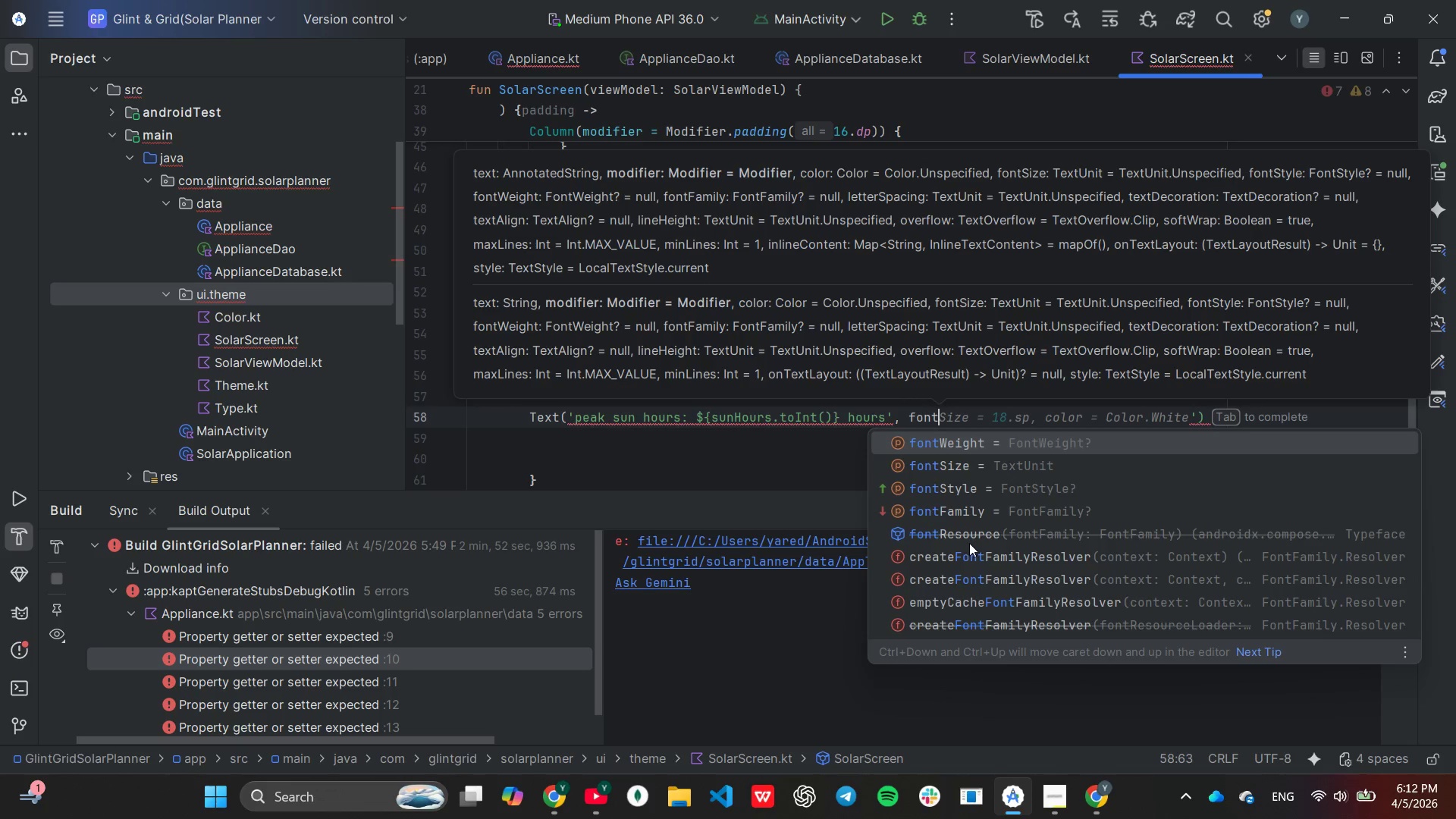 
key(Enter)
 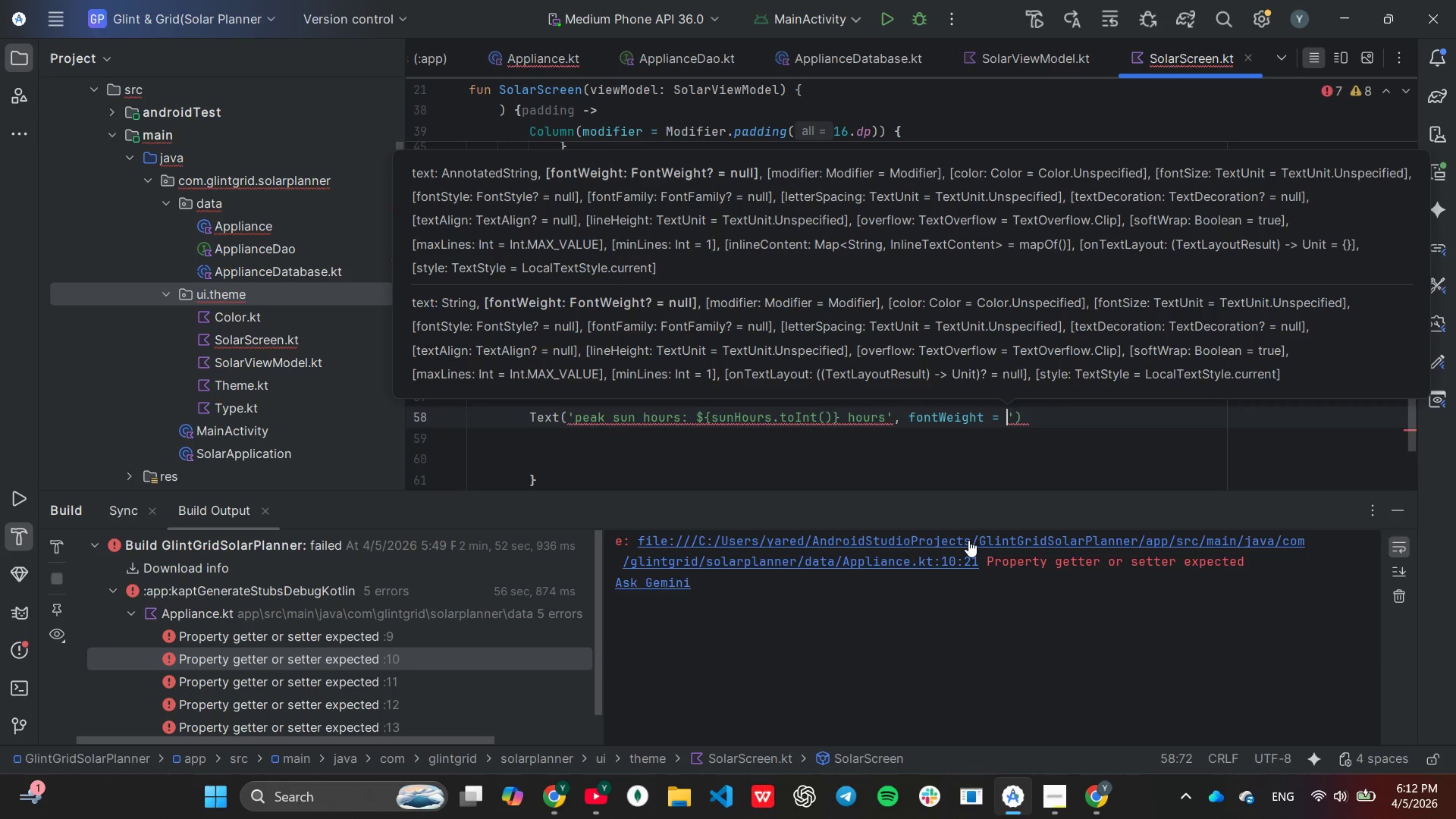 
type(Fon)
 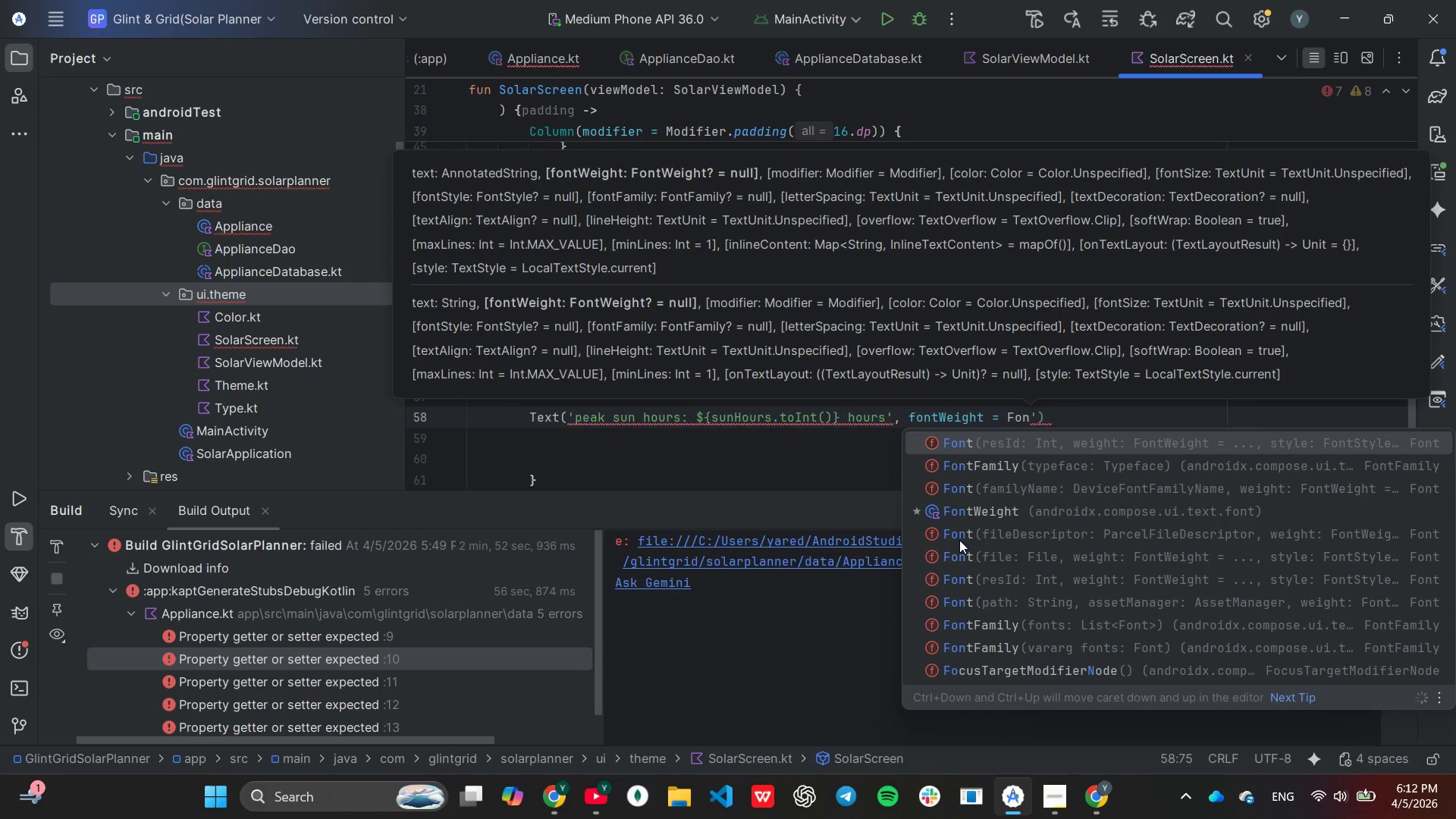 
hold_key(key=ArrowDown, duration=0.56)
 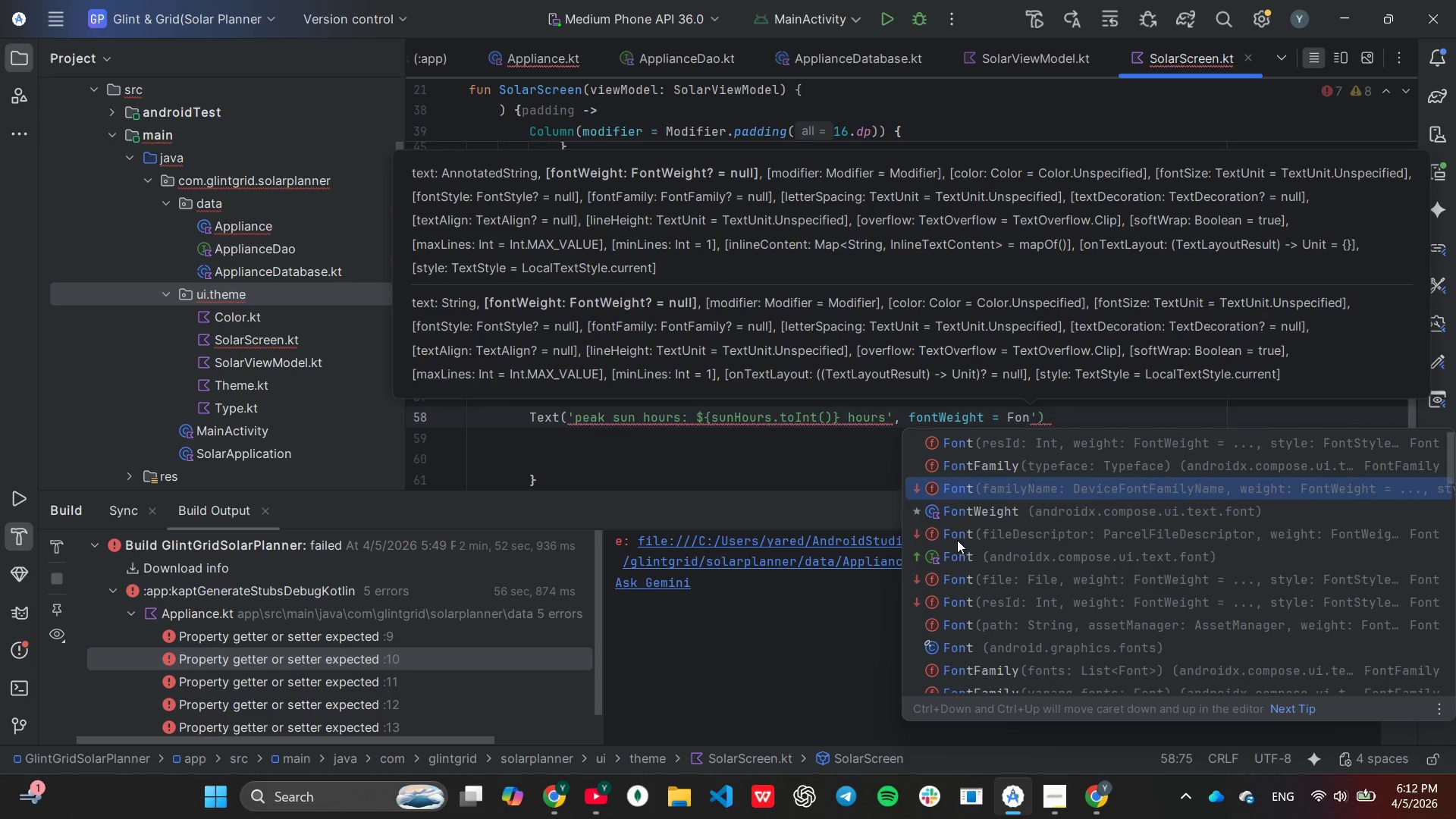 
key(ArrowDown)
 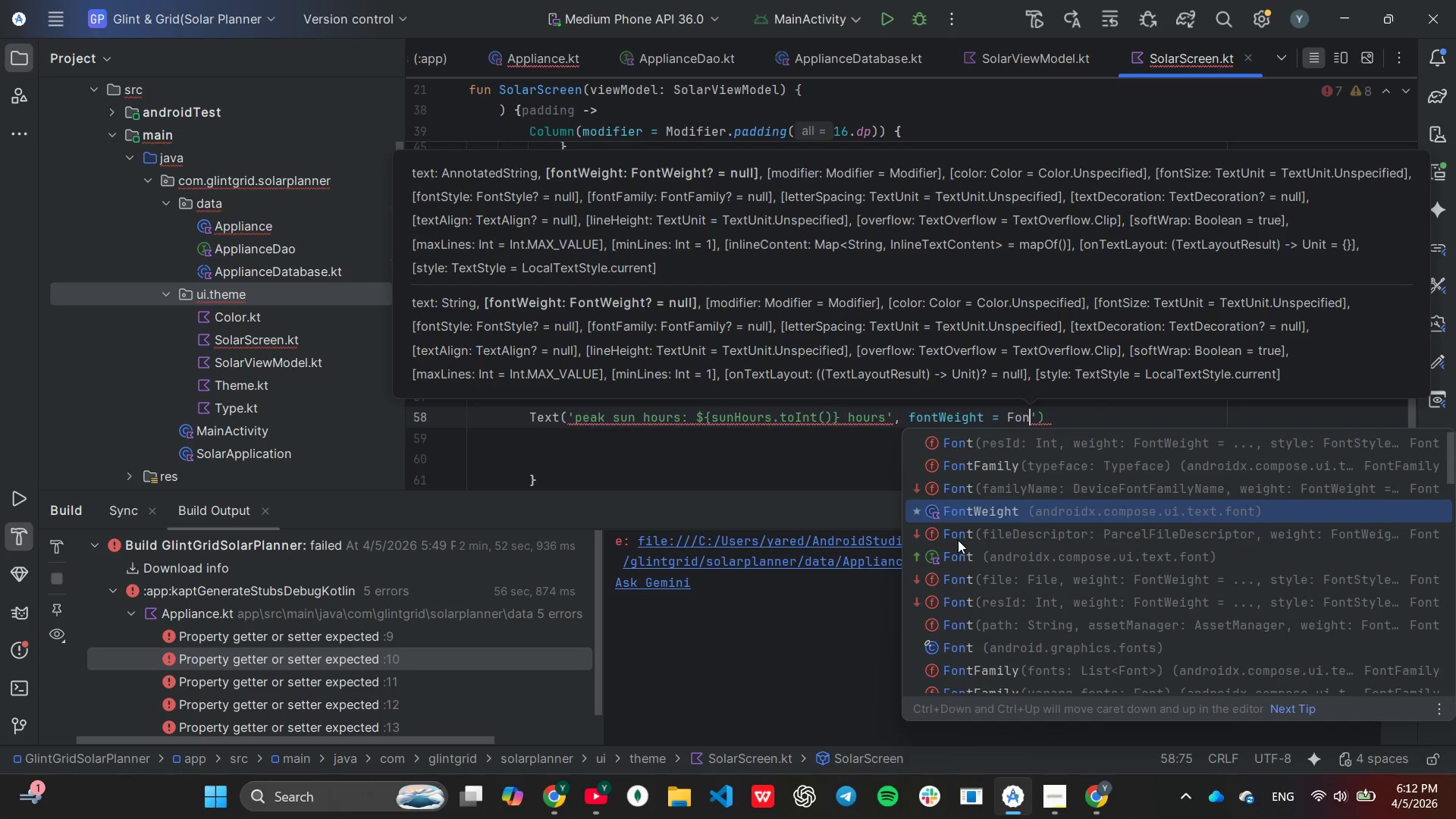 
key(Enter)
 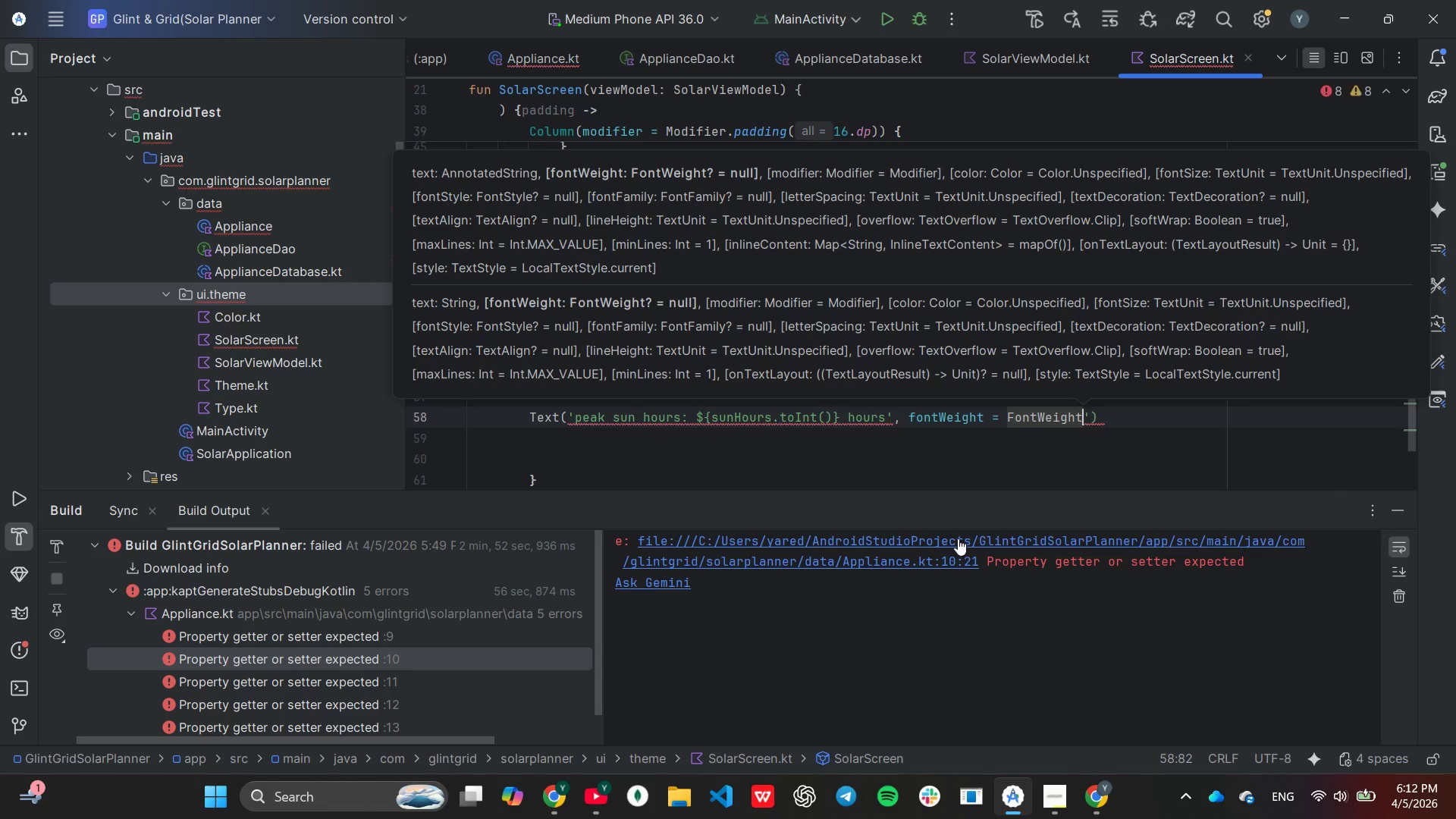 
key(Period)
 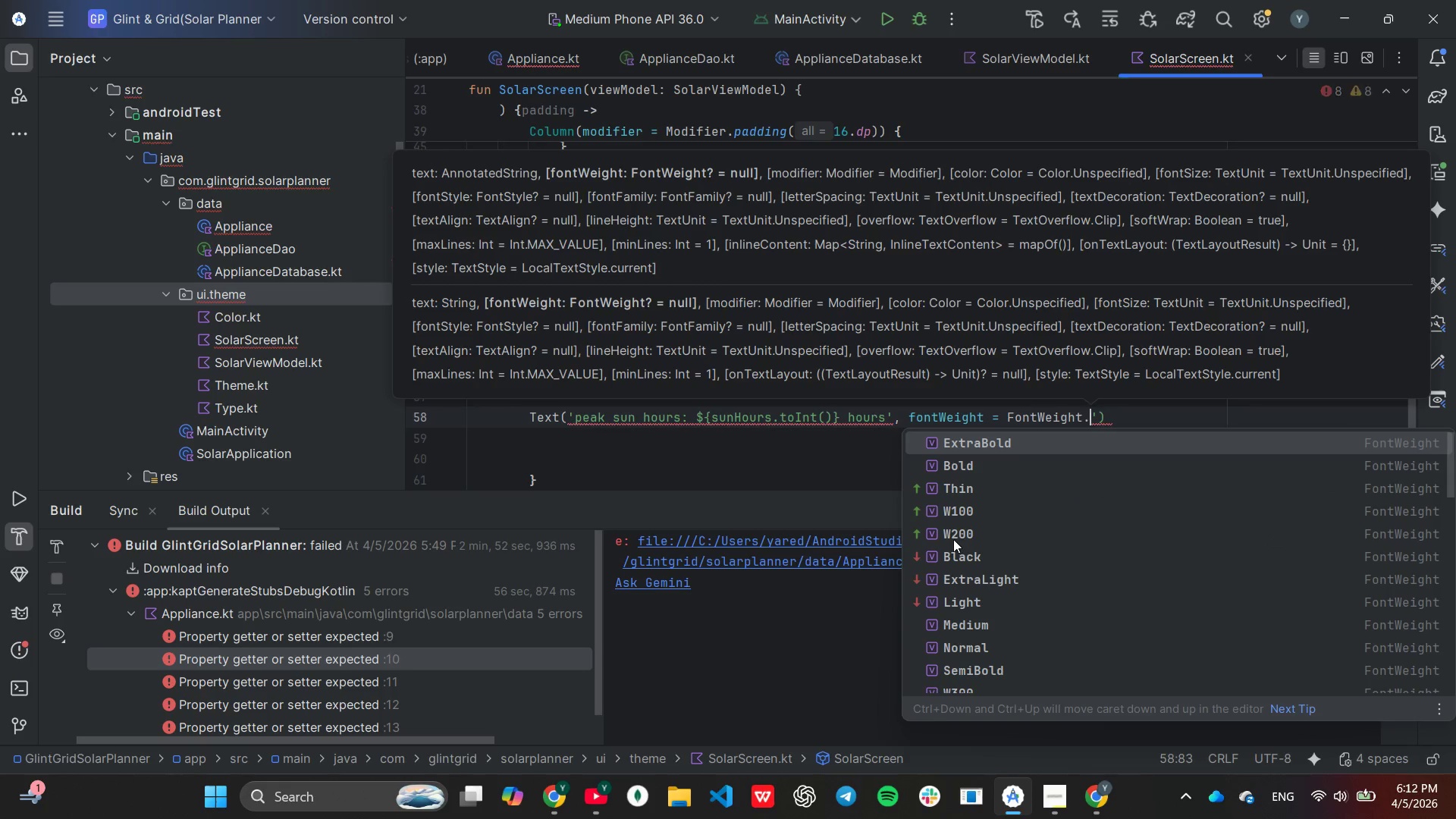 
key(ArrowDown)
 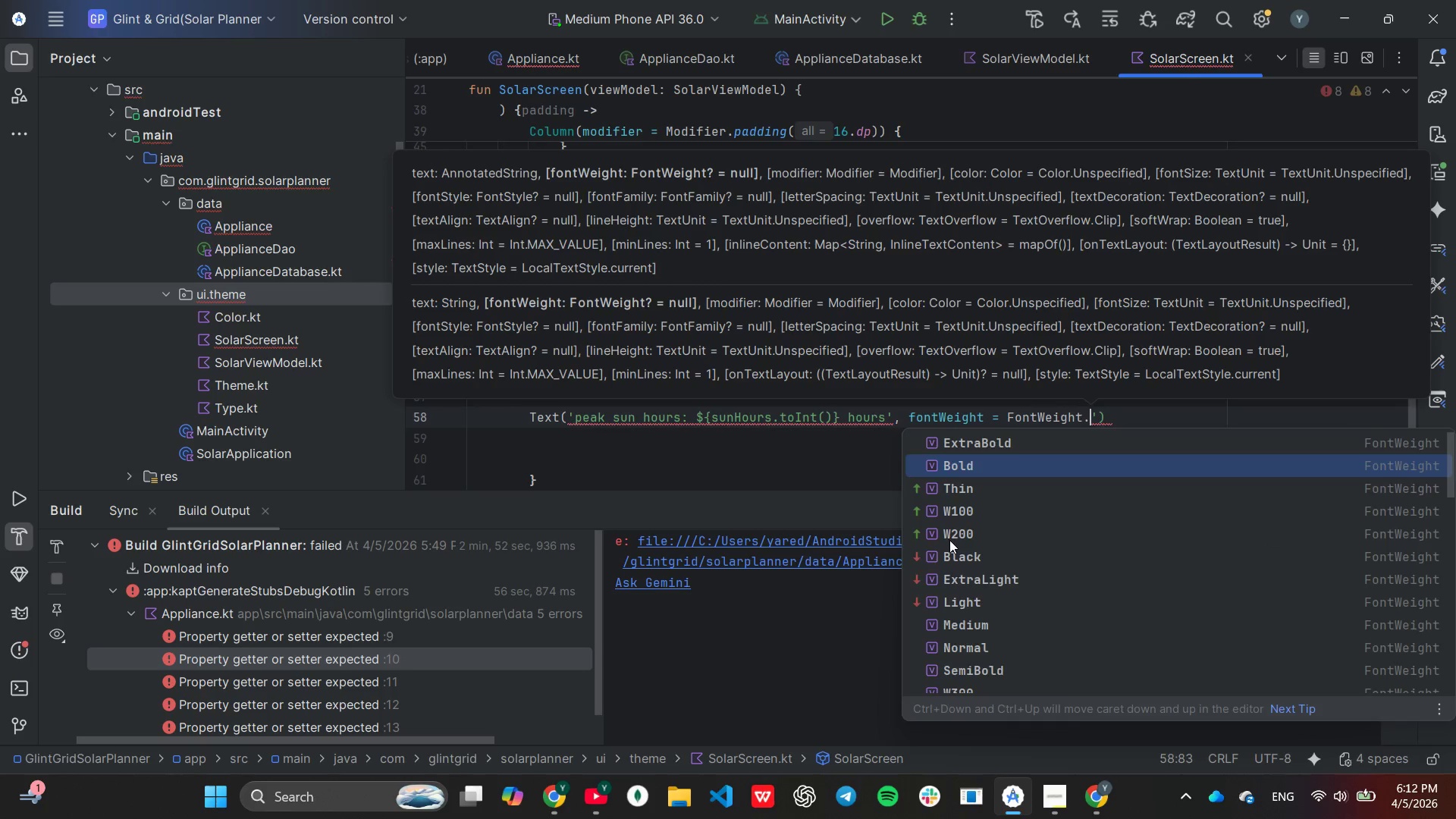 
key(Enter)
 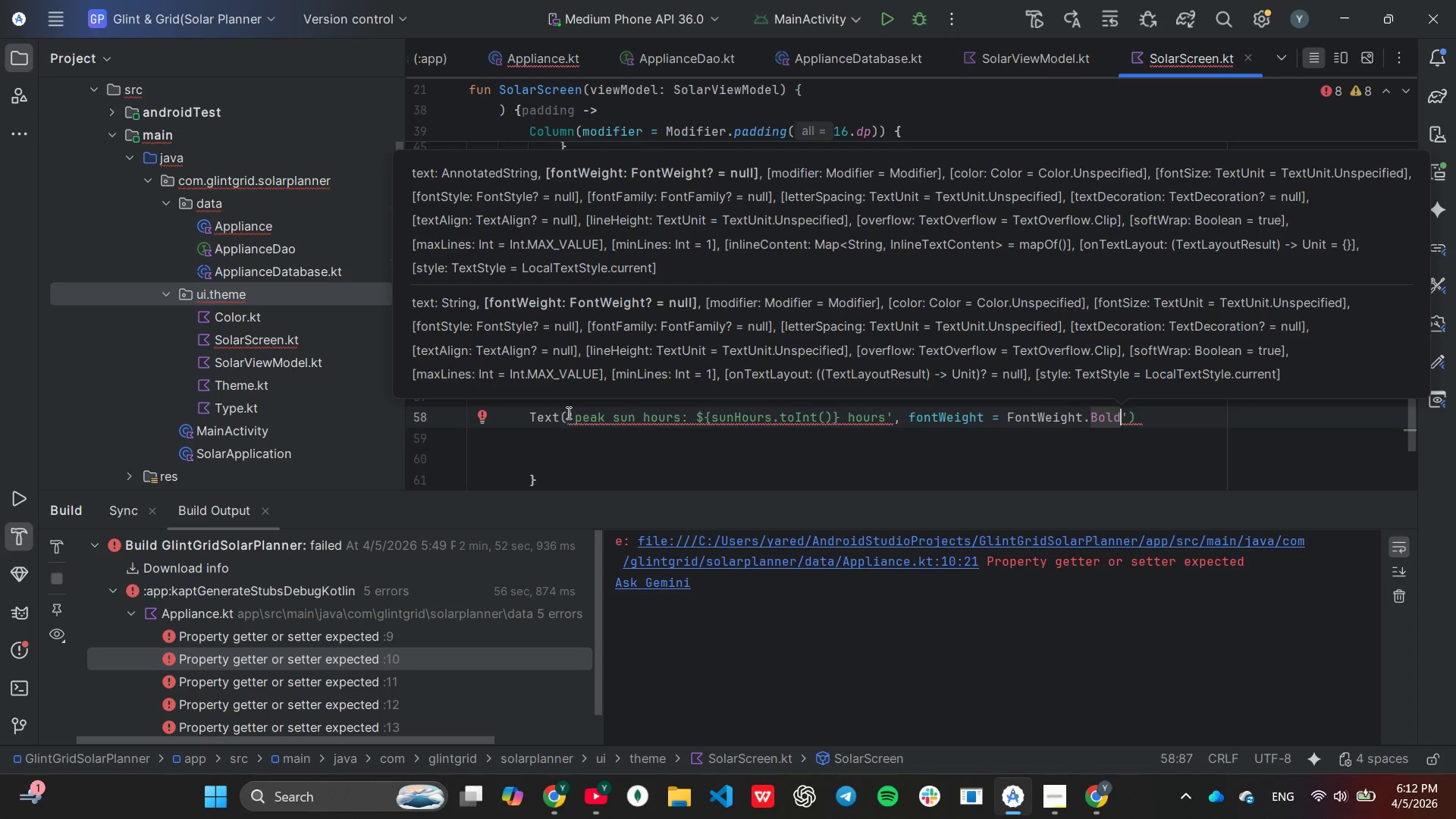 
left_click_drag(start_coordinate=[567, 413], to_coordinate=[893, 423])
 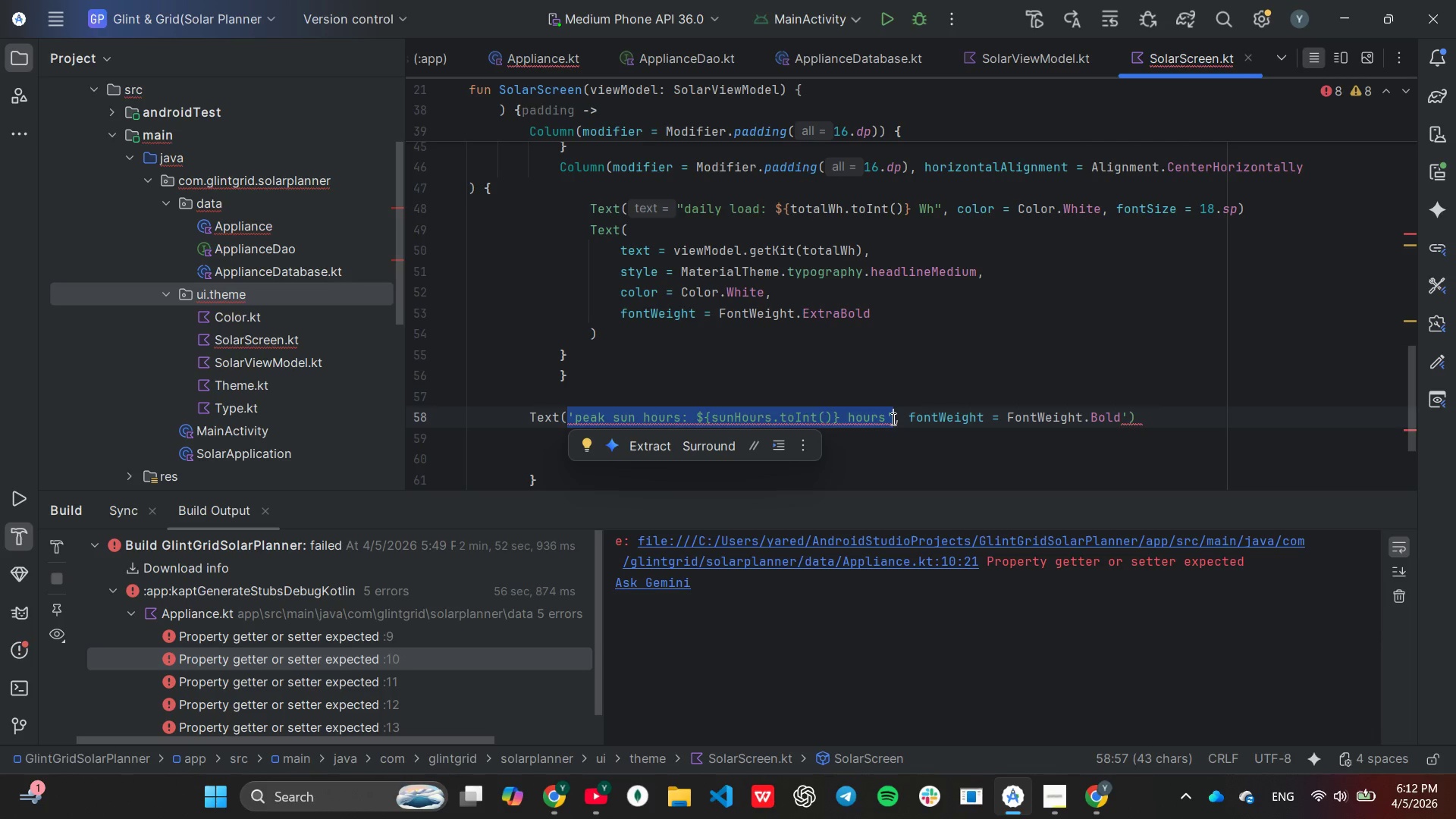 
key(Shift+ShiftLeft)
 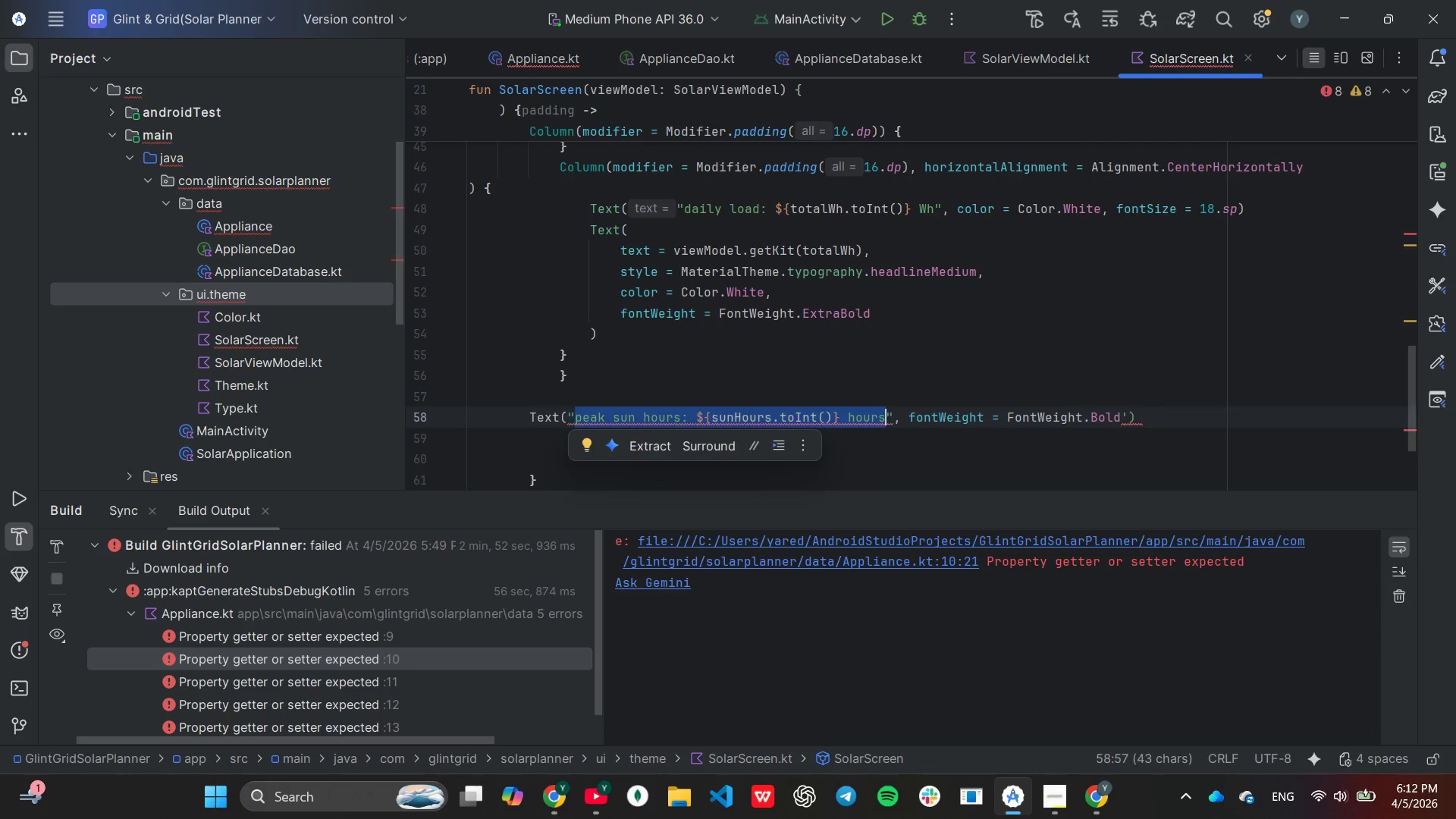 
key(Shift+Quote)
 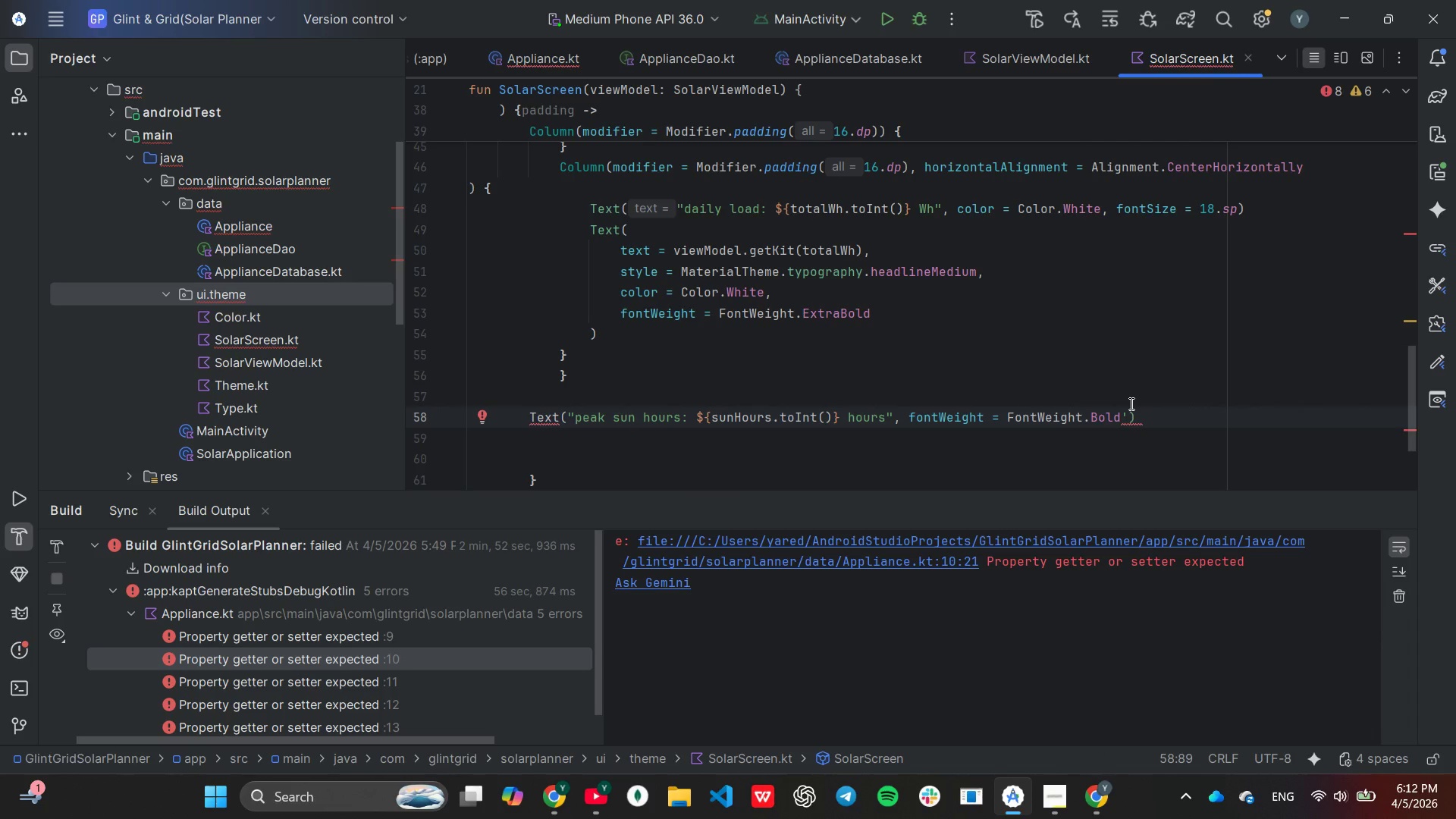 
wait(9.81)
 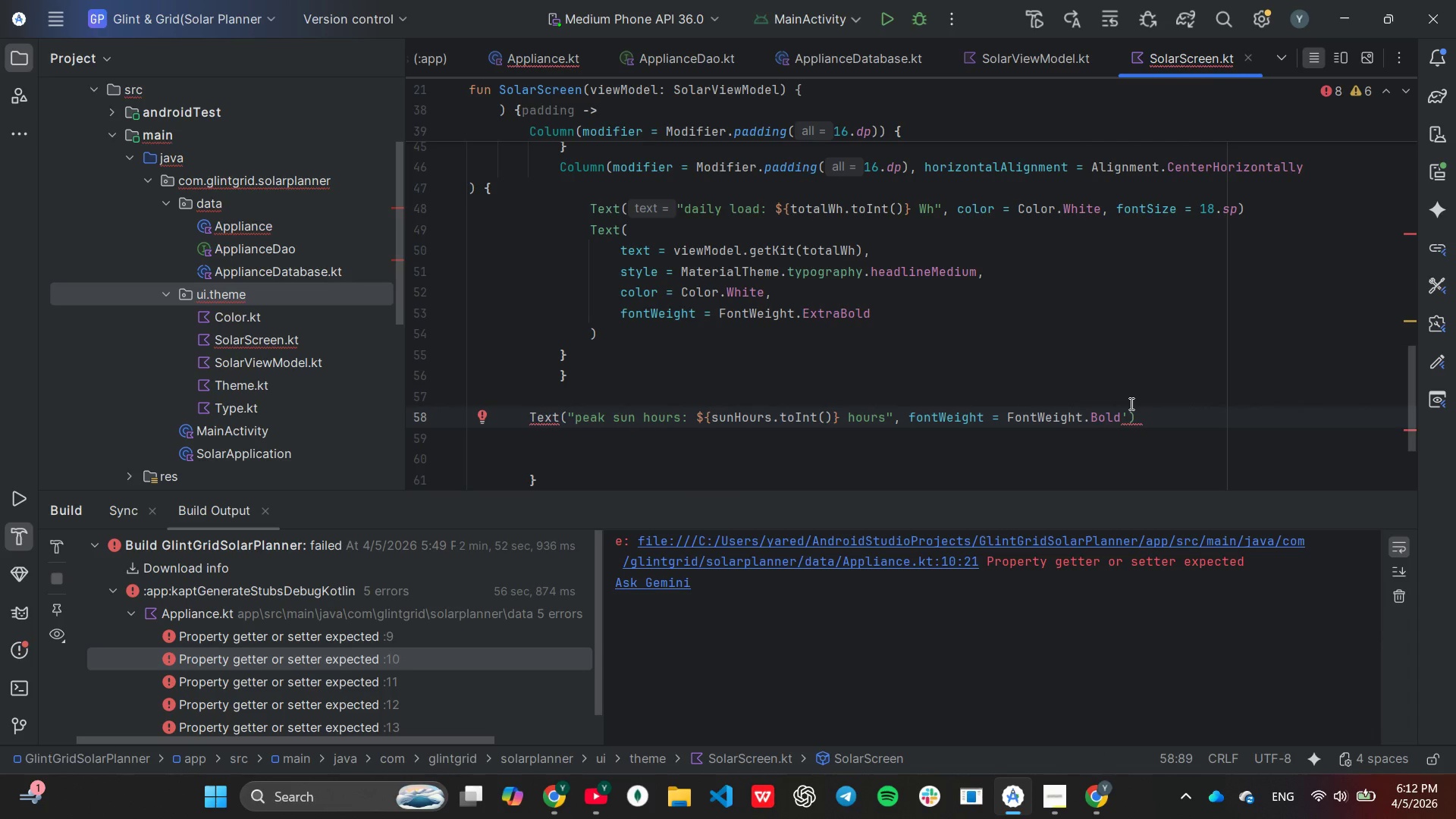 
key(Enter)
 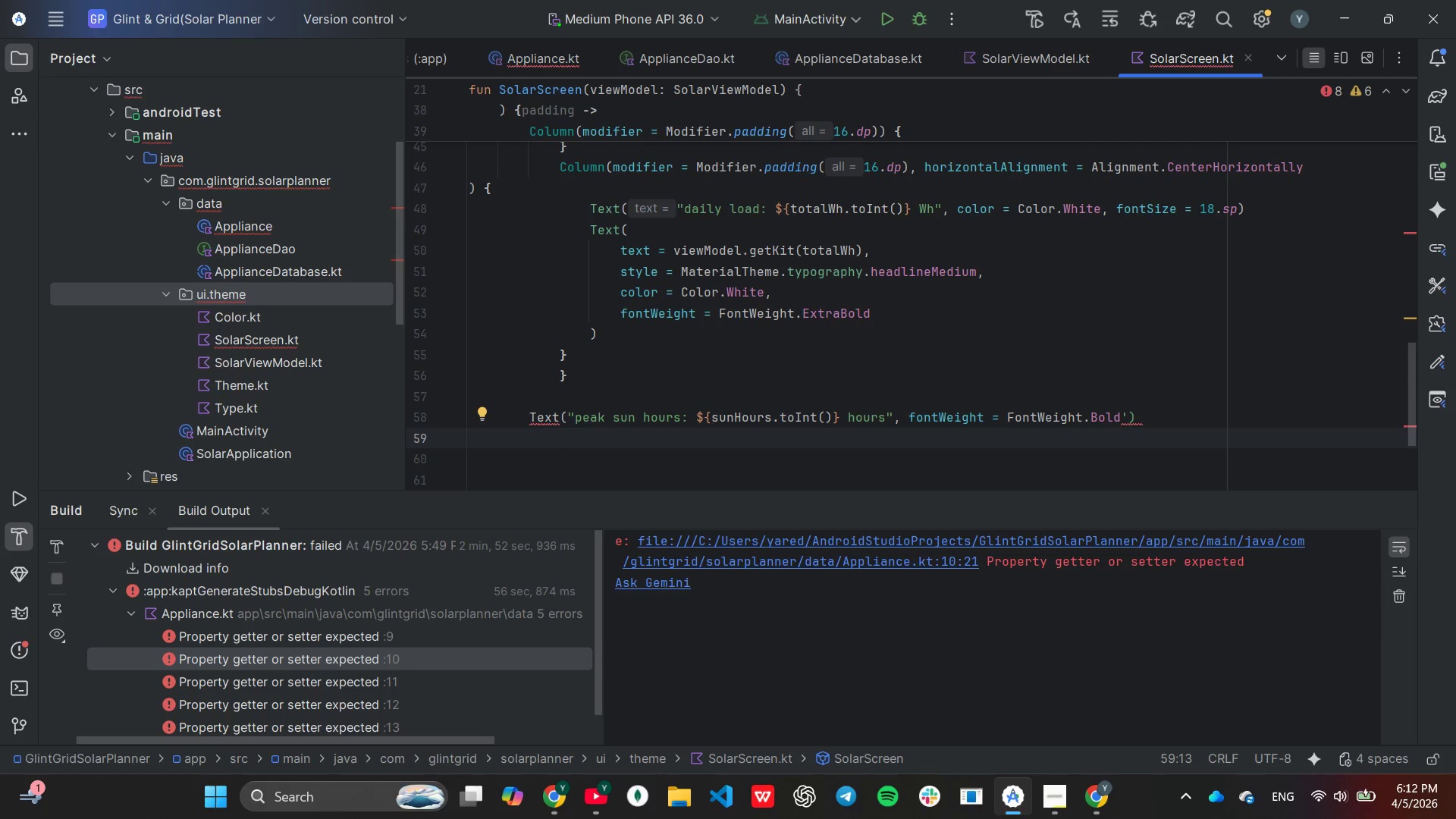 
key(Backspace)
 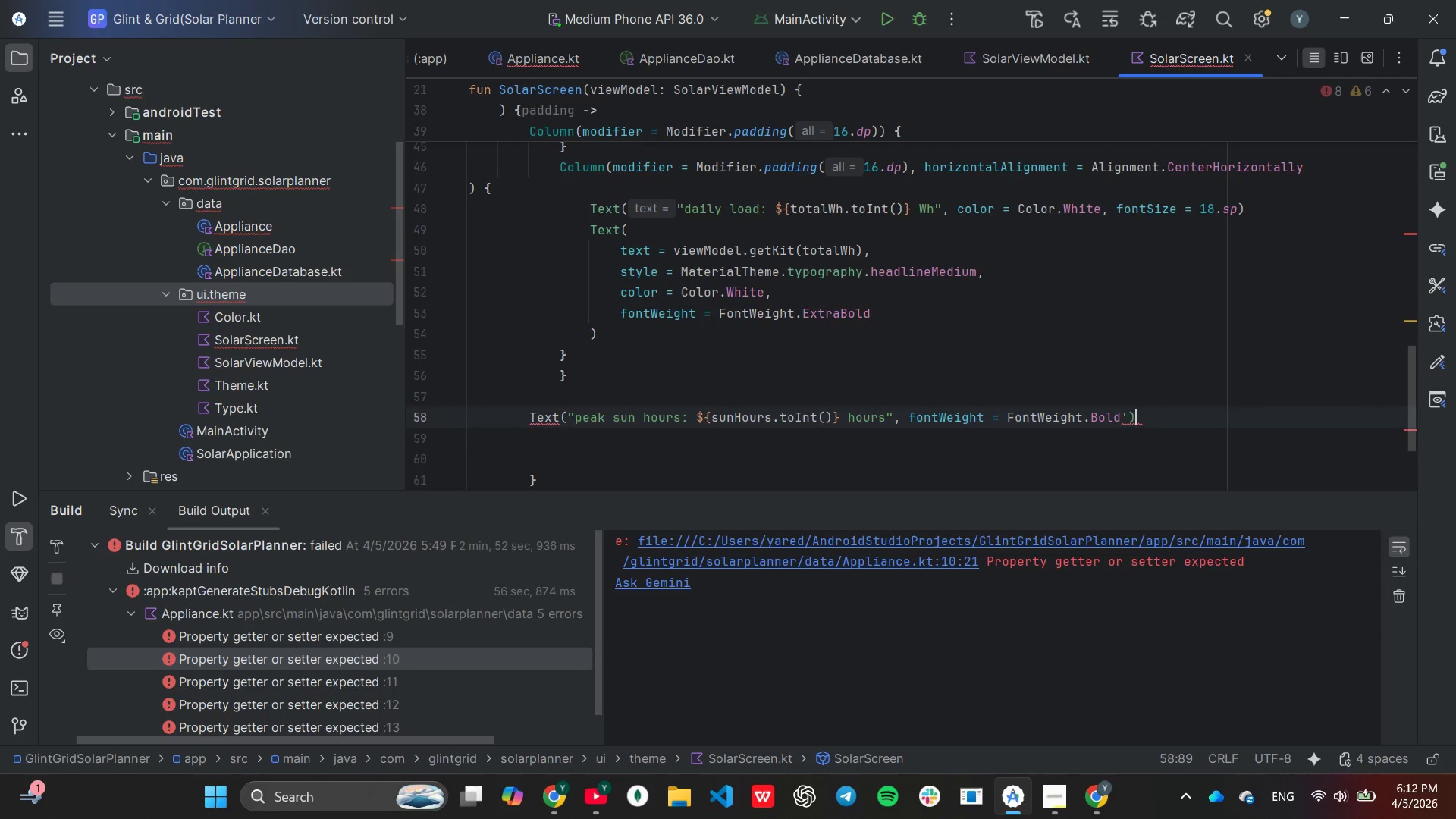 
key(Enter)
 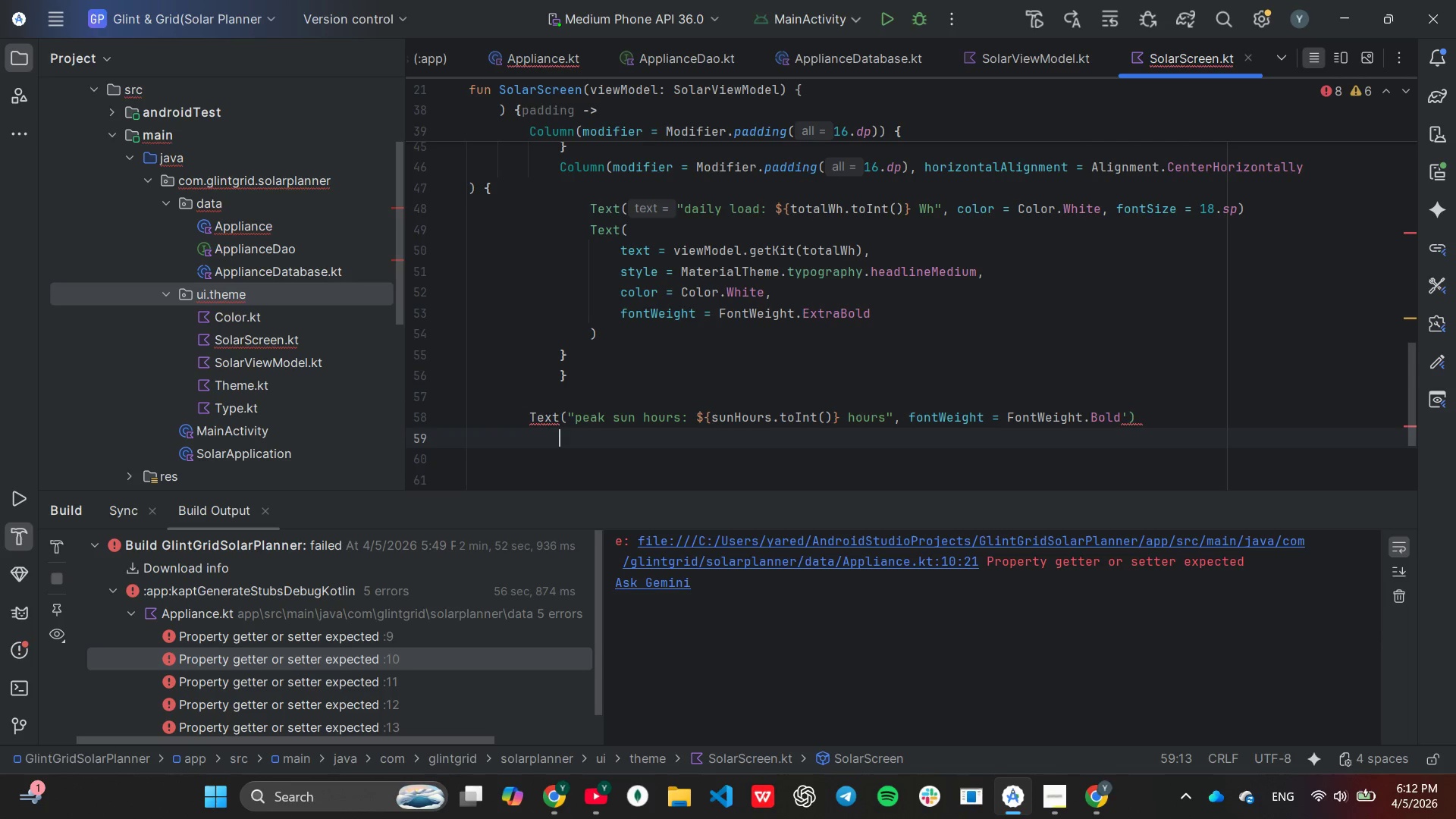 
key(ArrowLeft)
 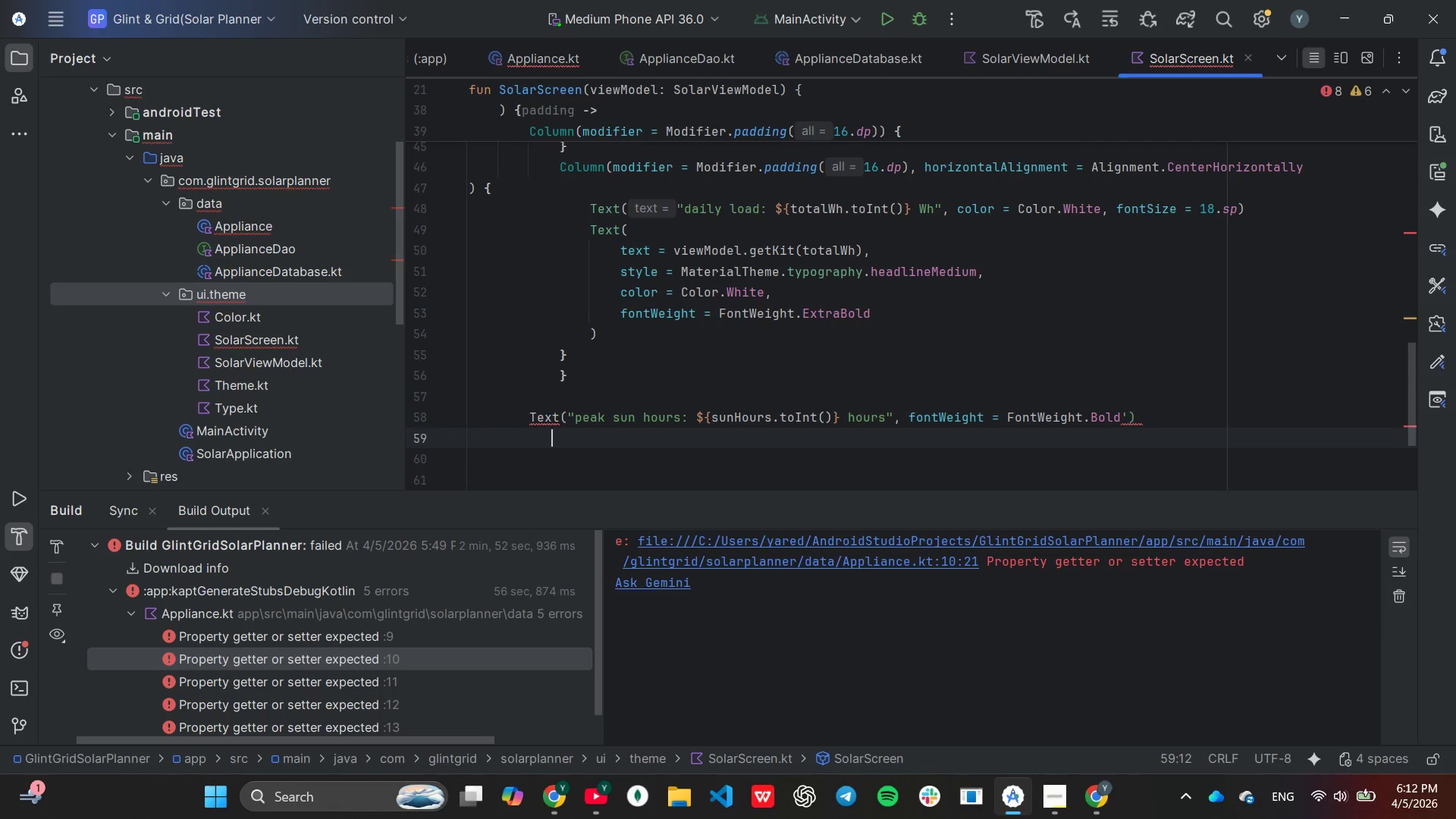 
key(ArrowLeft)
 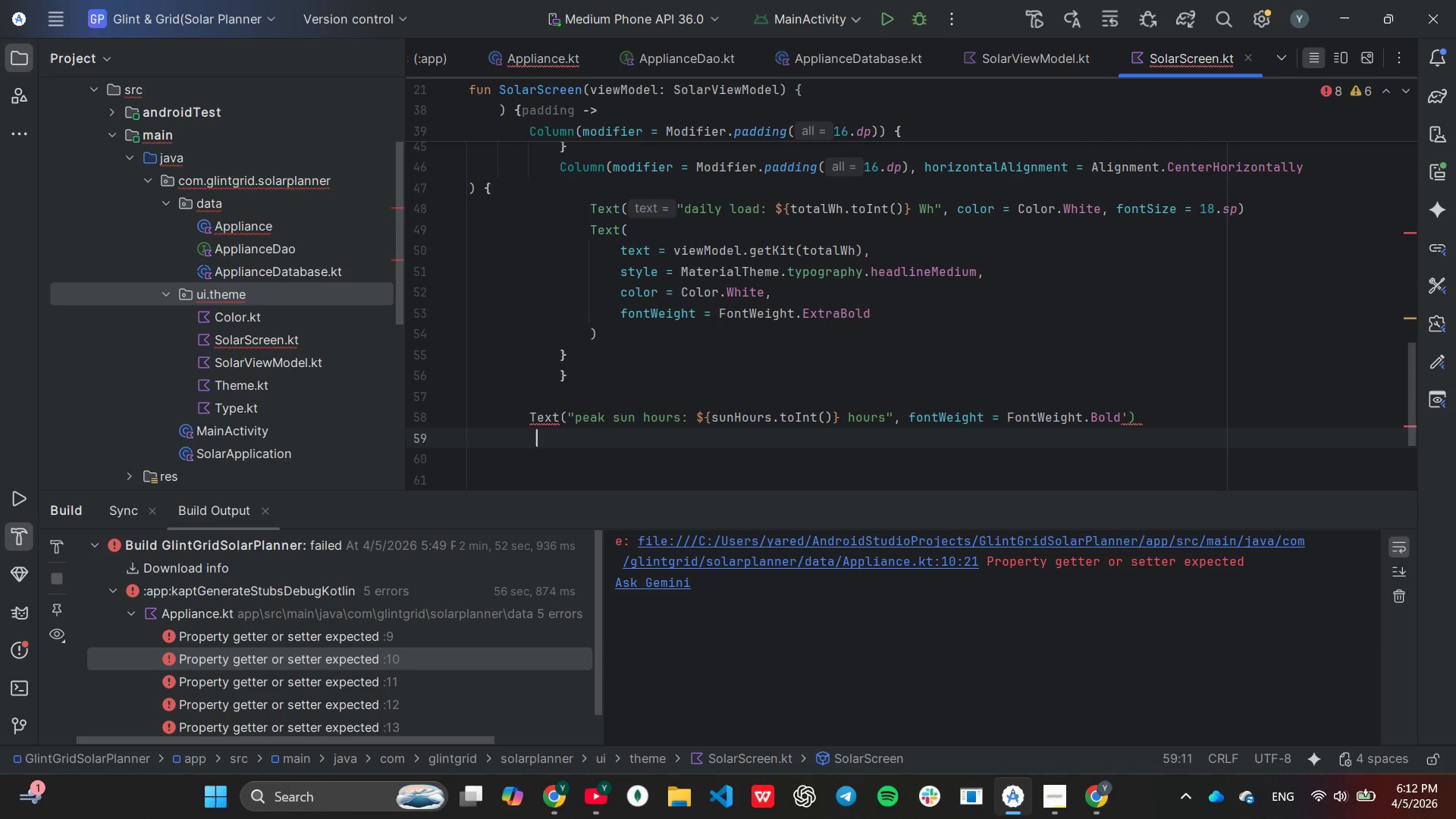 
key(ArrowLeft)
 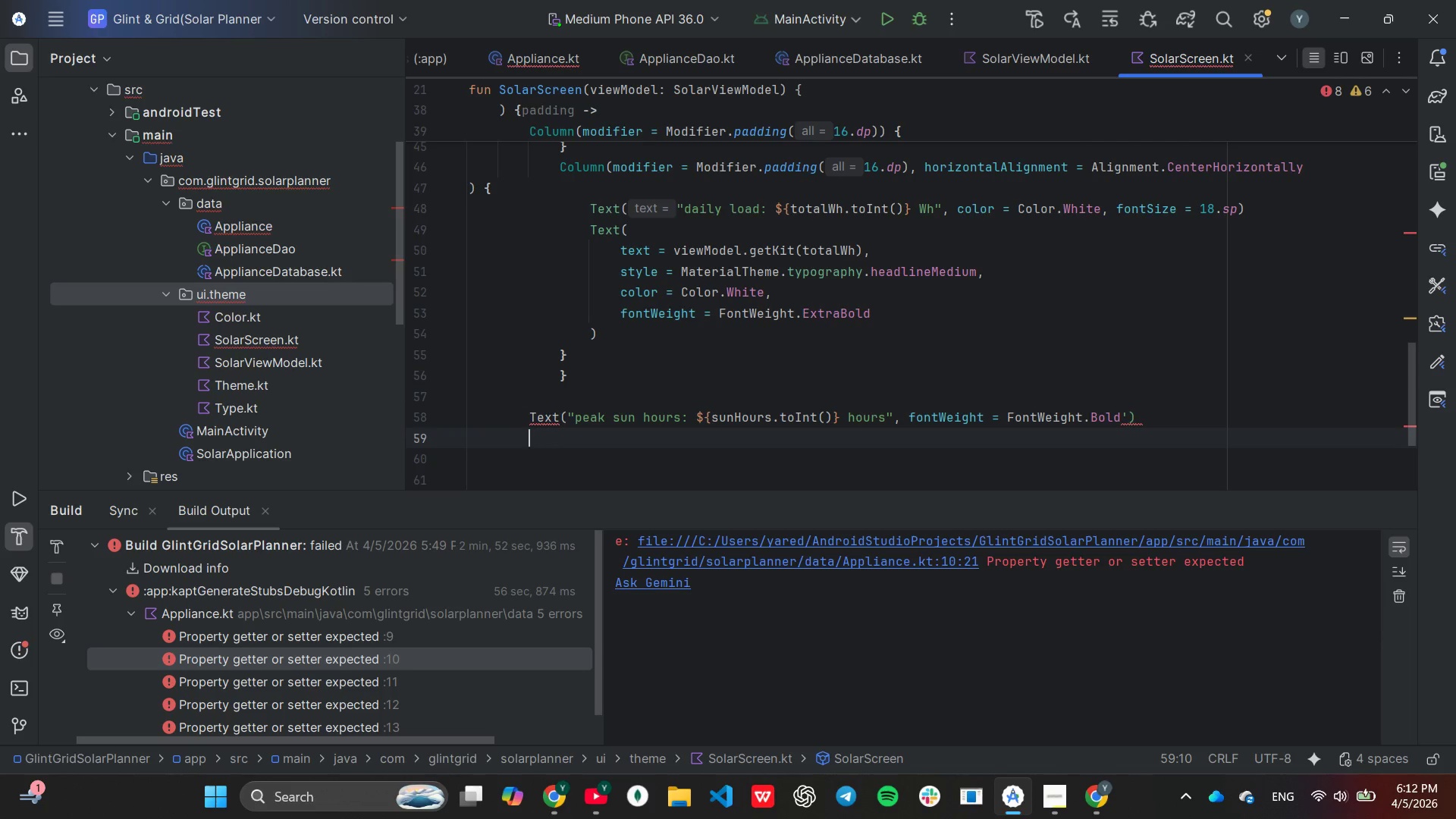 
key(ArrowLeft)
 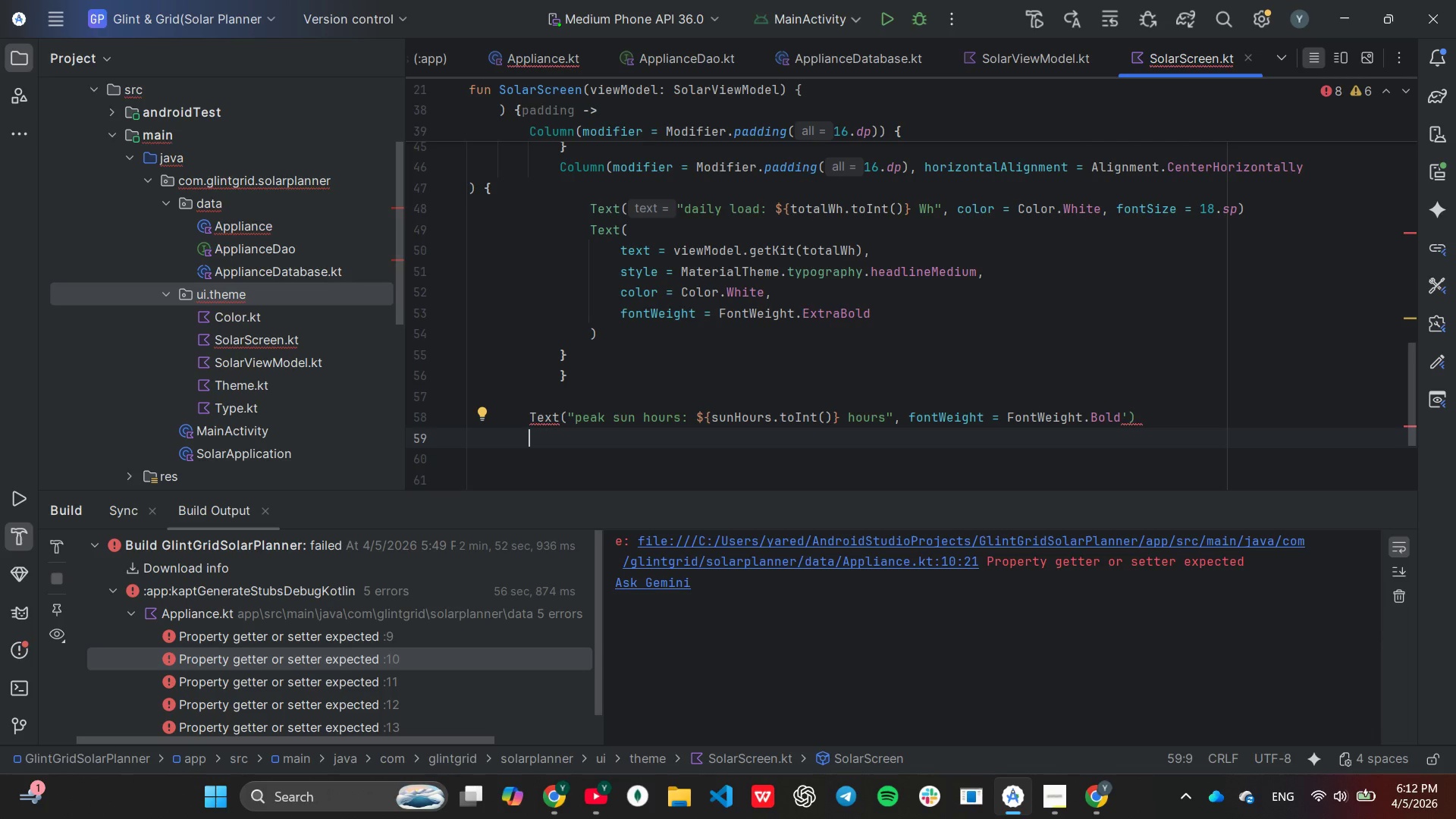 
wait(12.72)
 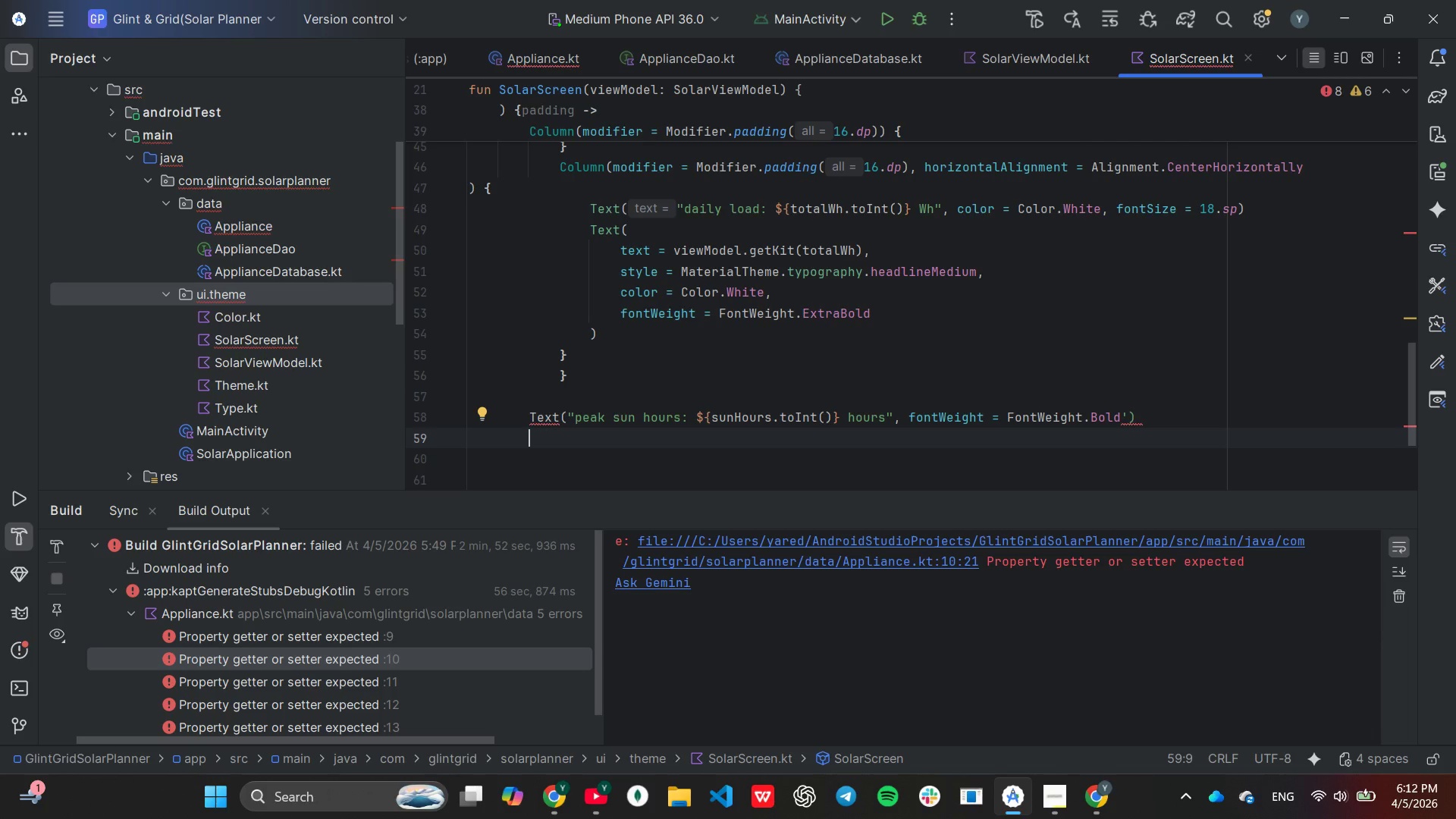 
type(SLi)
key(Backspace)
key(Backspace)
type(liders)
 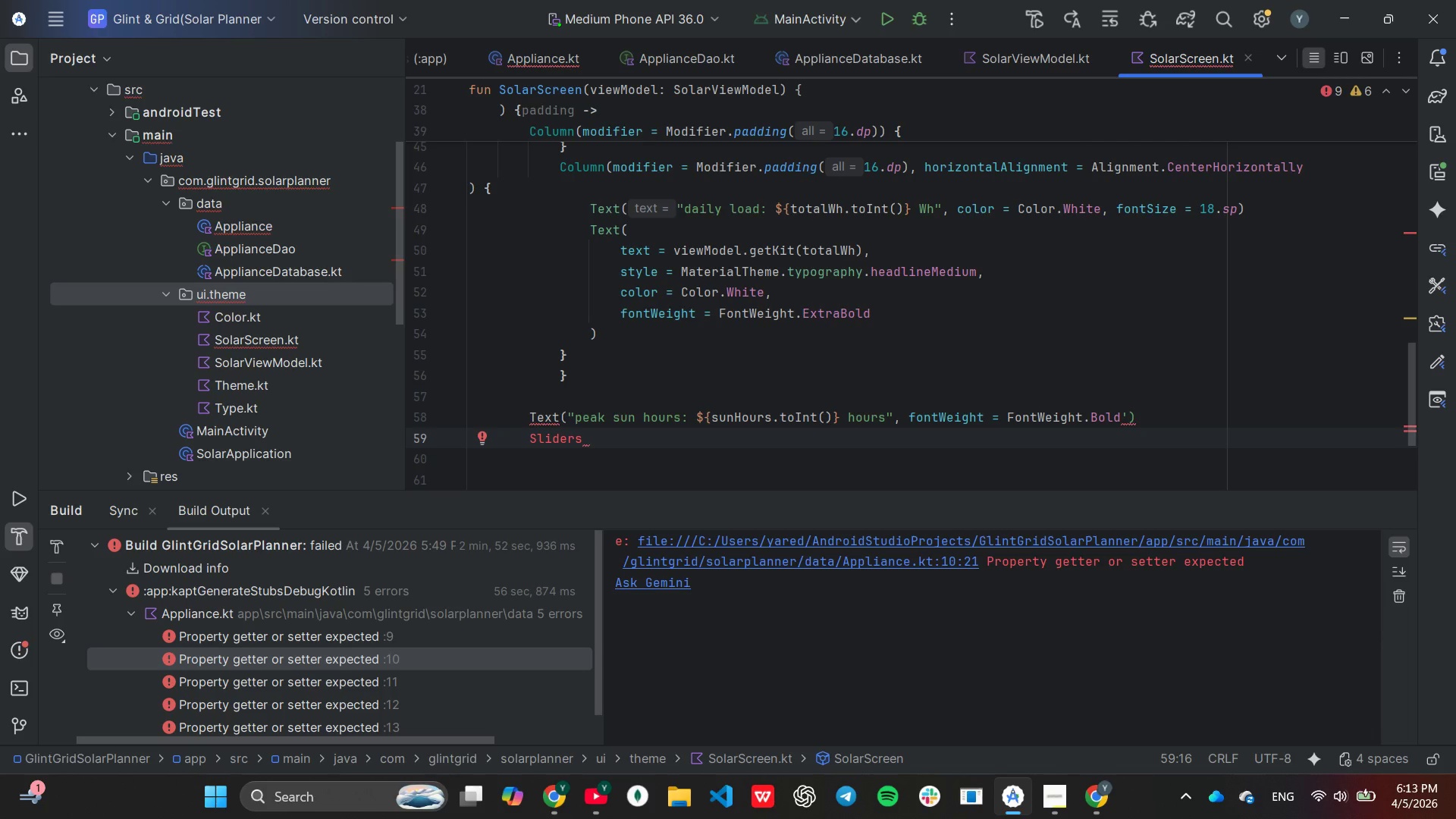 
key(Backspace)
 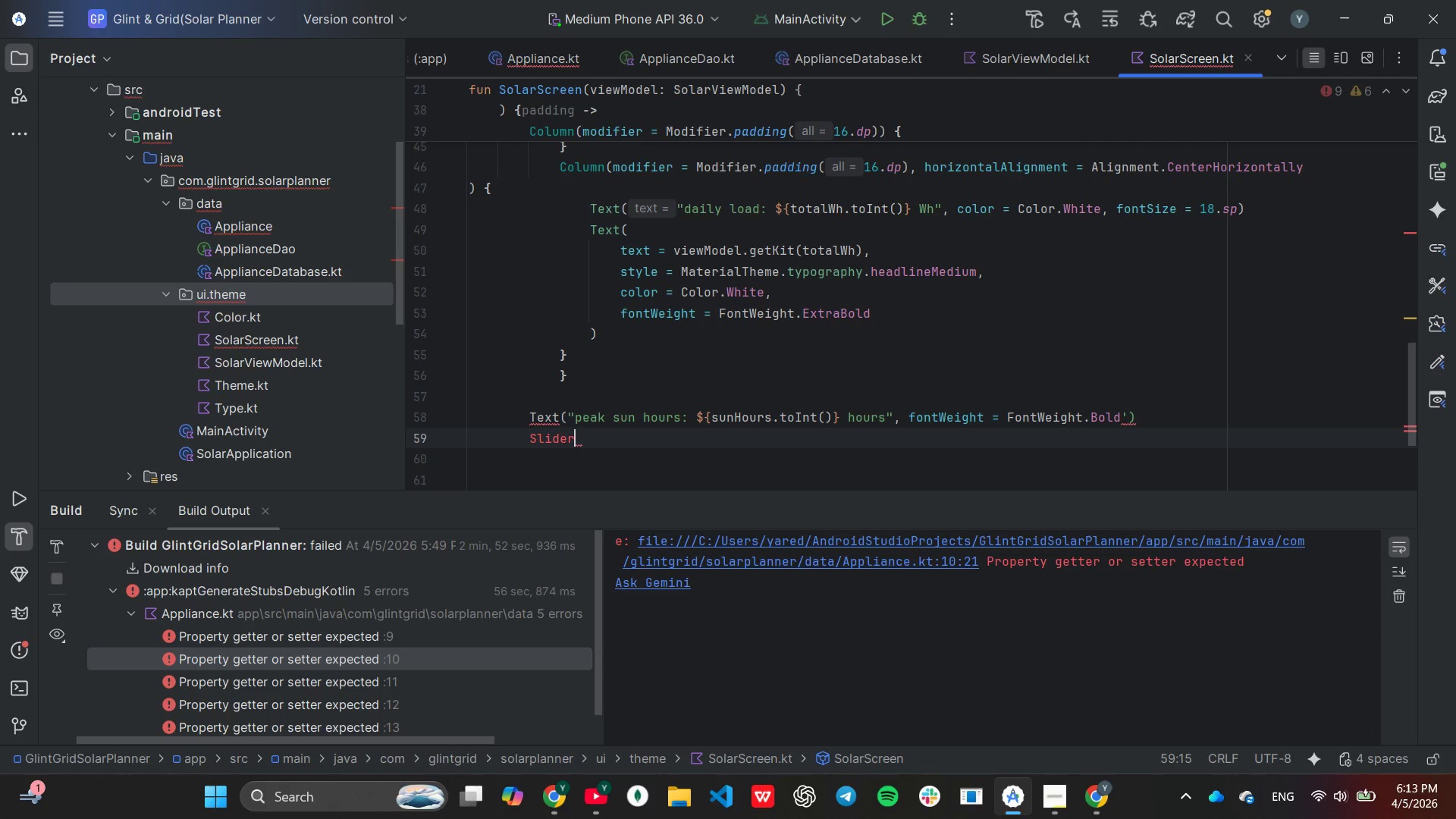 
key(Shift+ShiftLeft)
 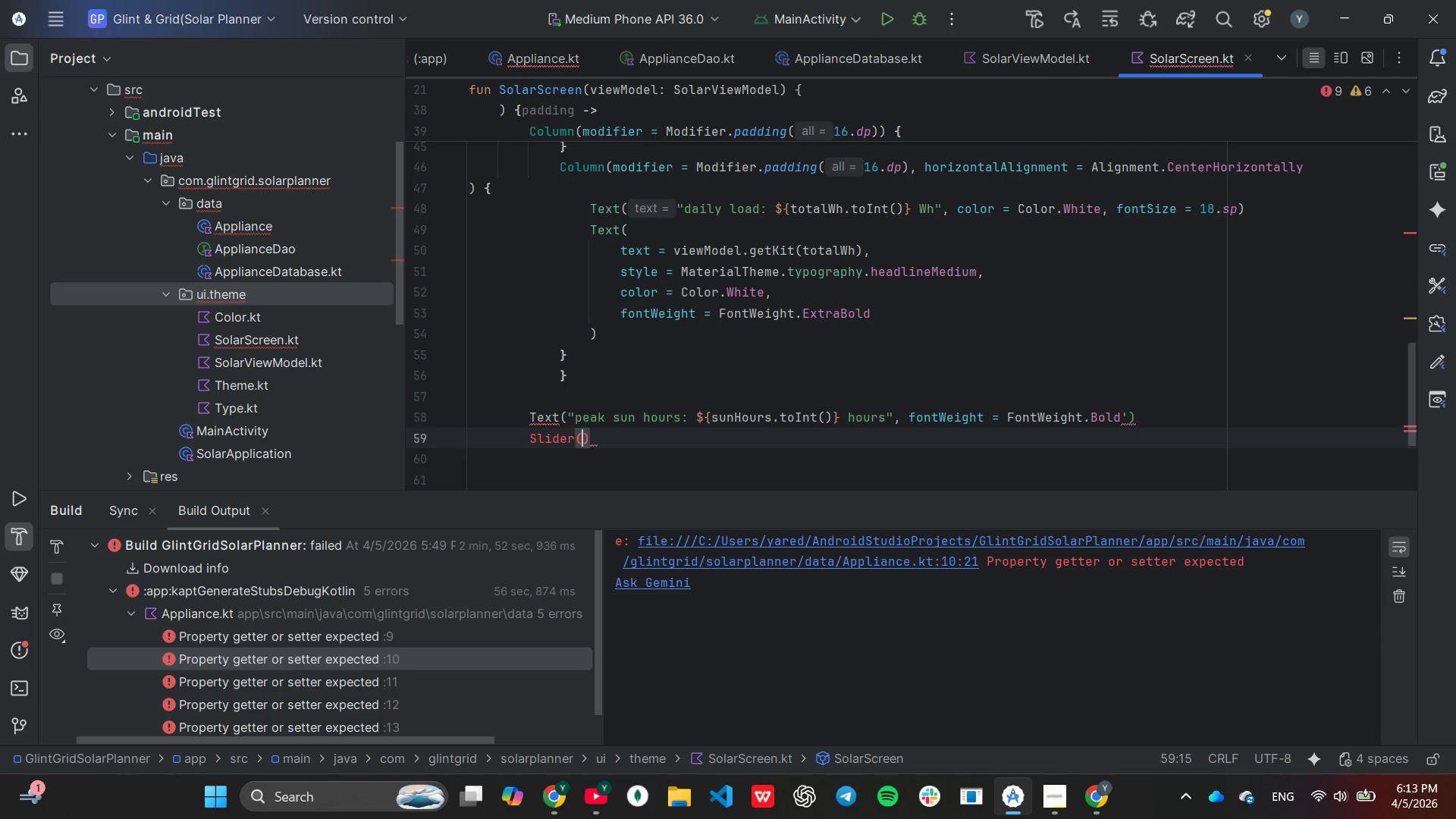 
key(Shift+9)
 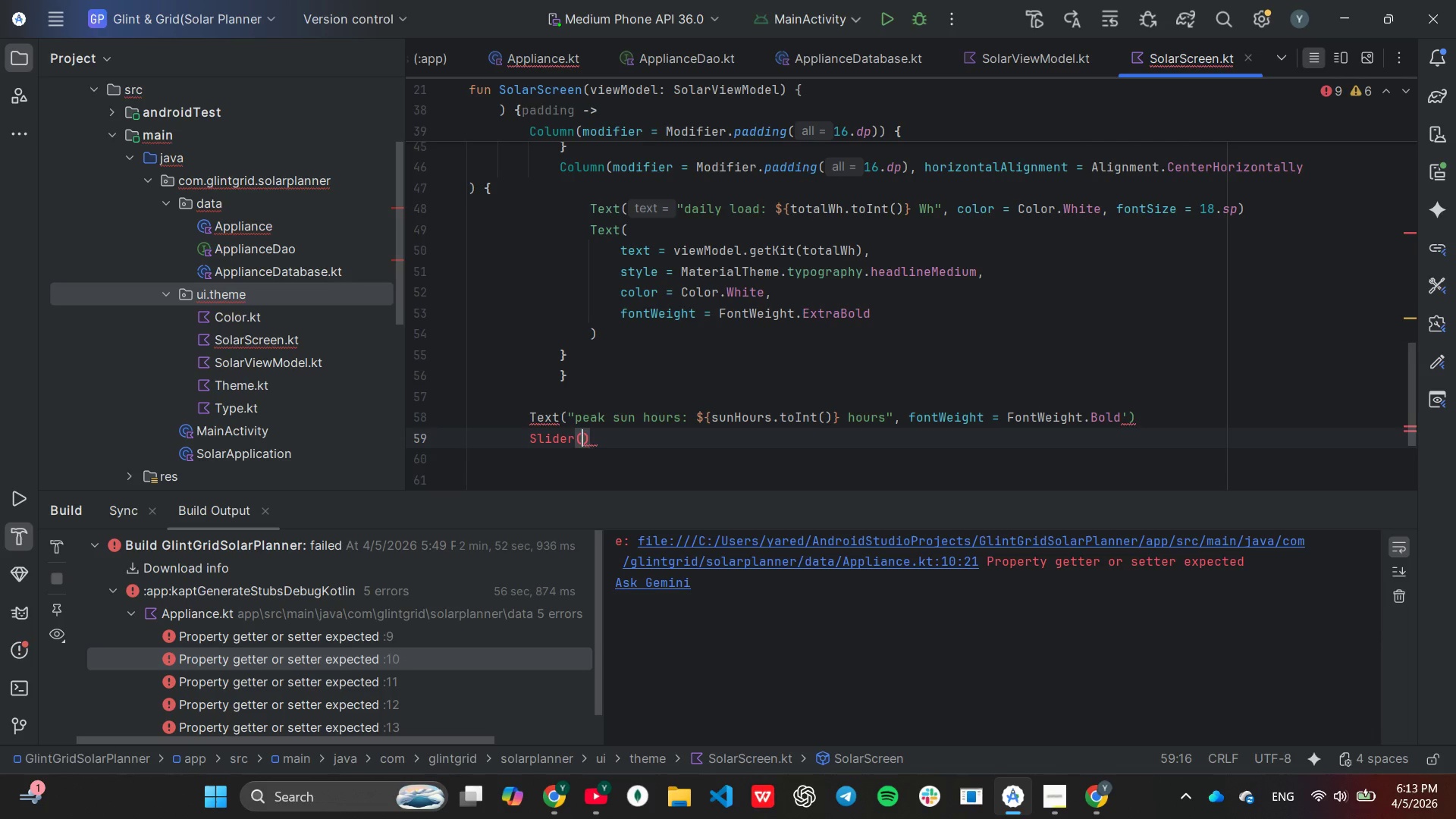 
key(Enter)
 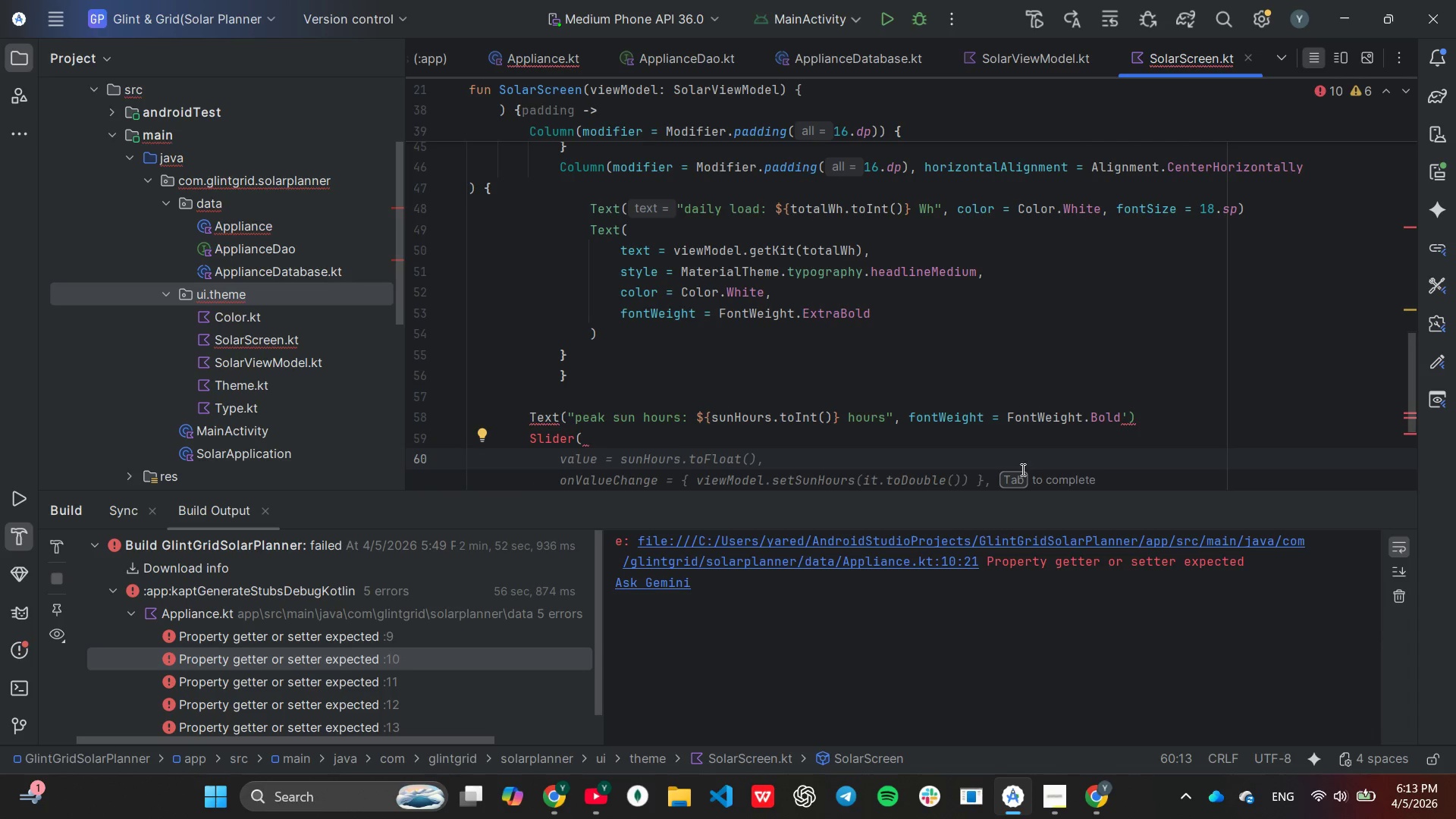 
wait(8.25)
 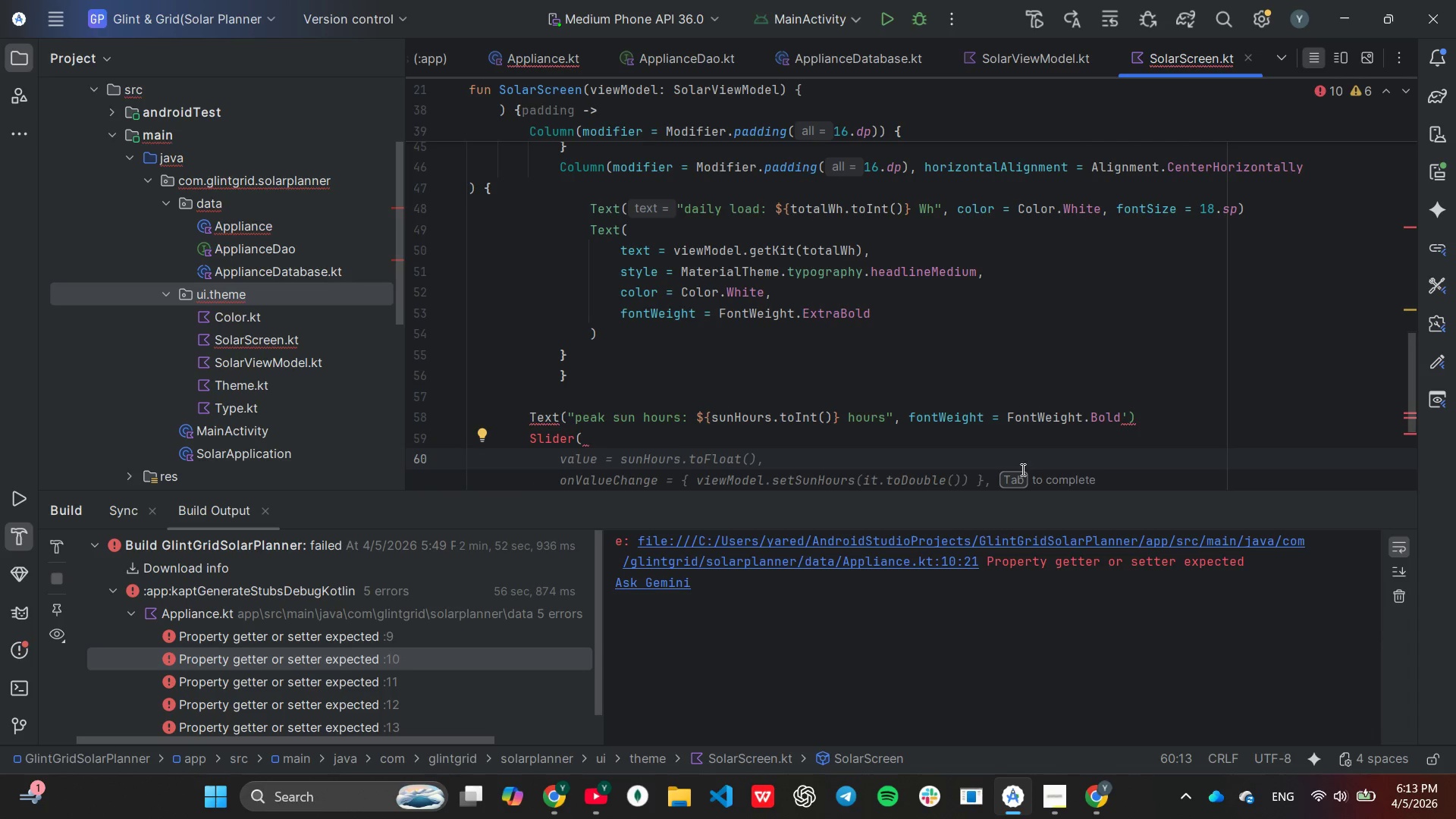 
left_click([627, 374])
 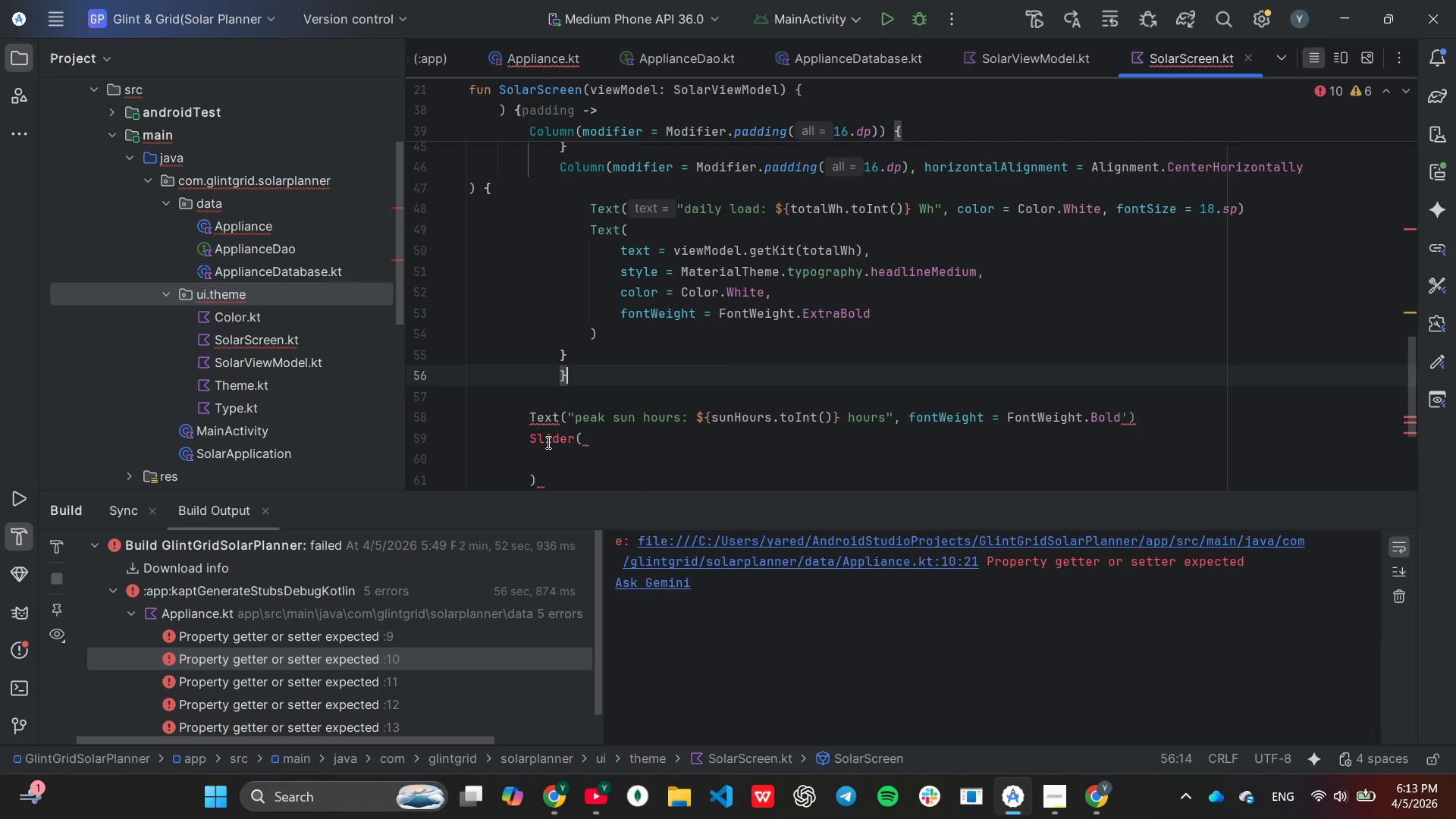 
mouse_move([552, 409])
 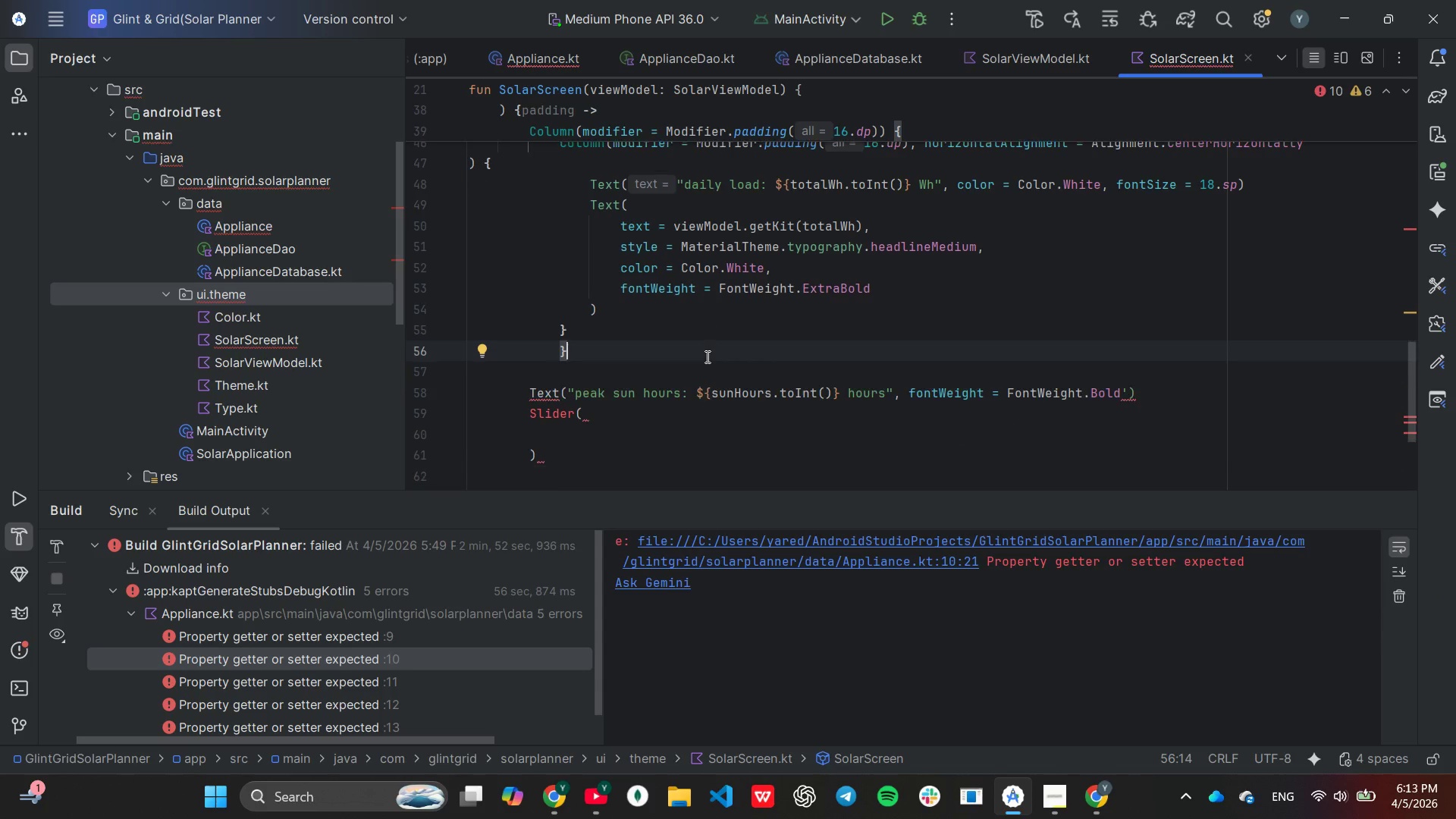 
scroll: coordinate [706, 356], scroll_direction: down, amount: 1.0
 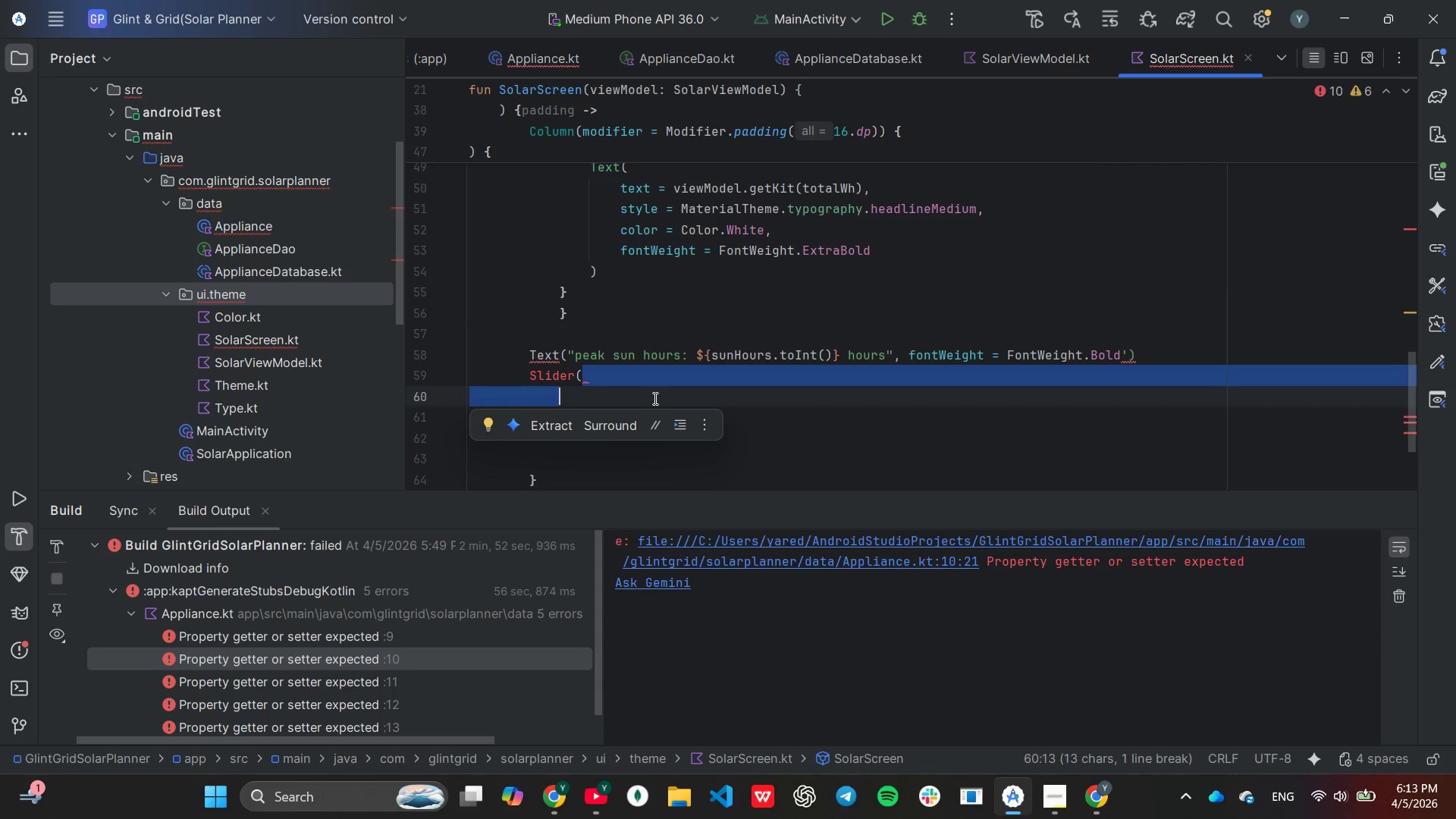 
left_click([654, 398])
 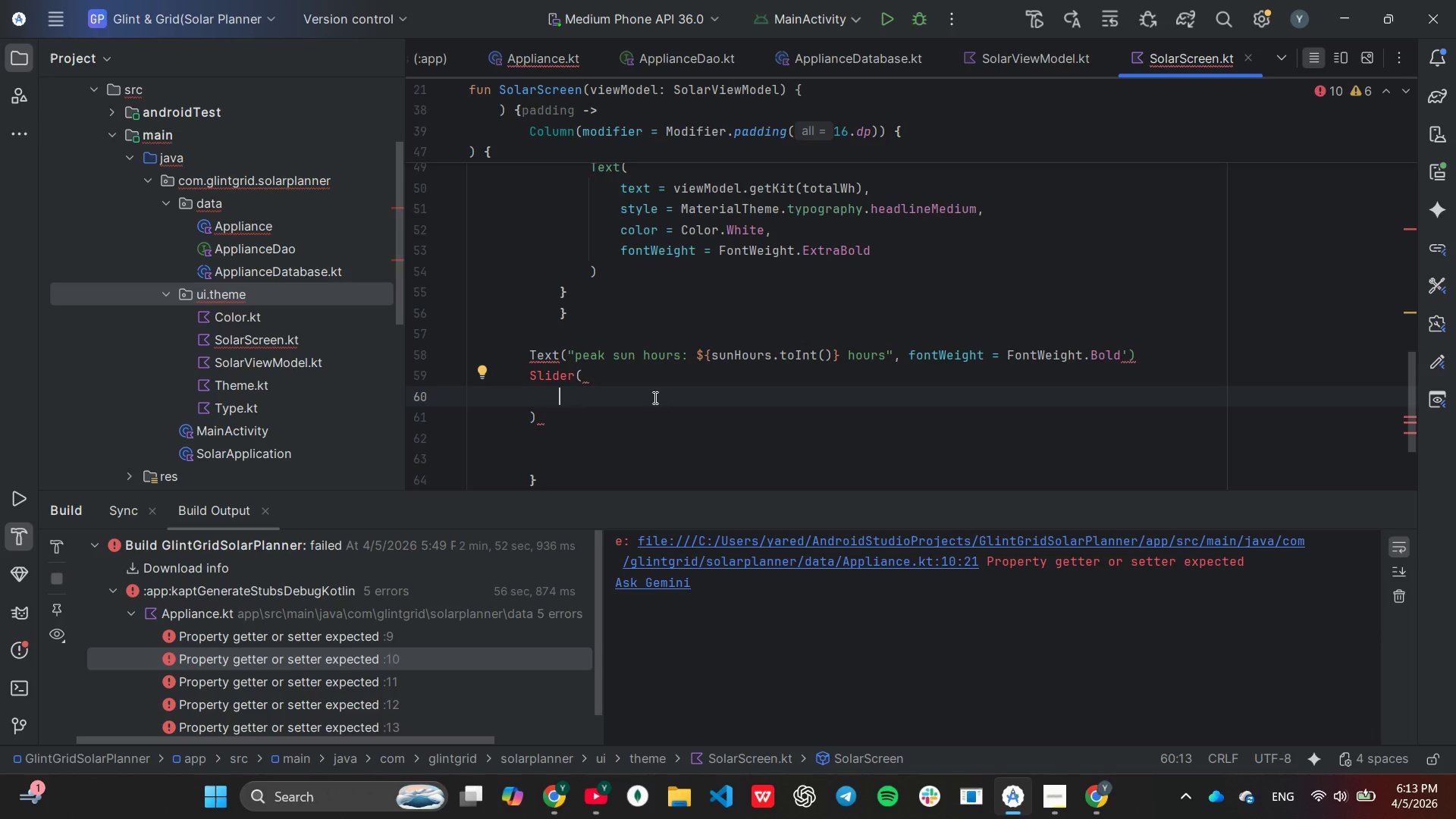 
type(vl)
key(Backspace)
type(alue = )
key(Tab)
key(Tab)
 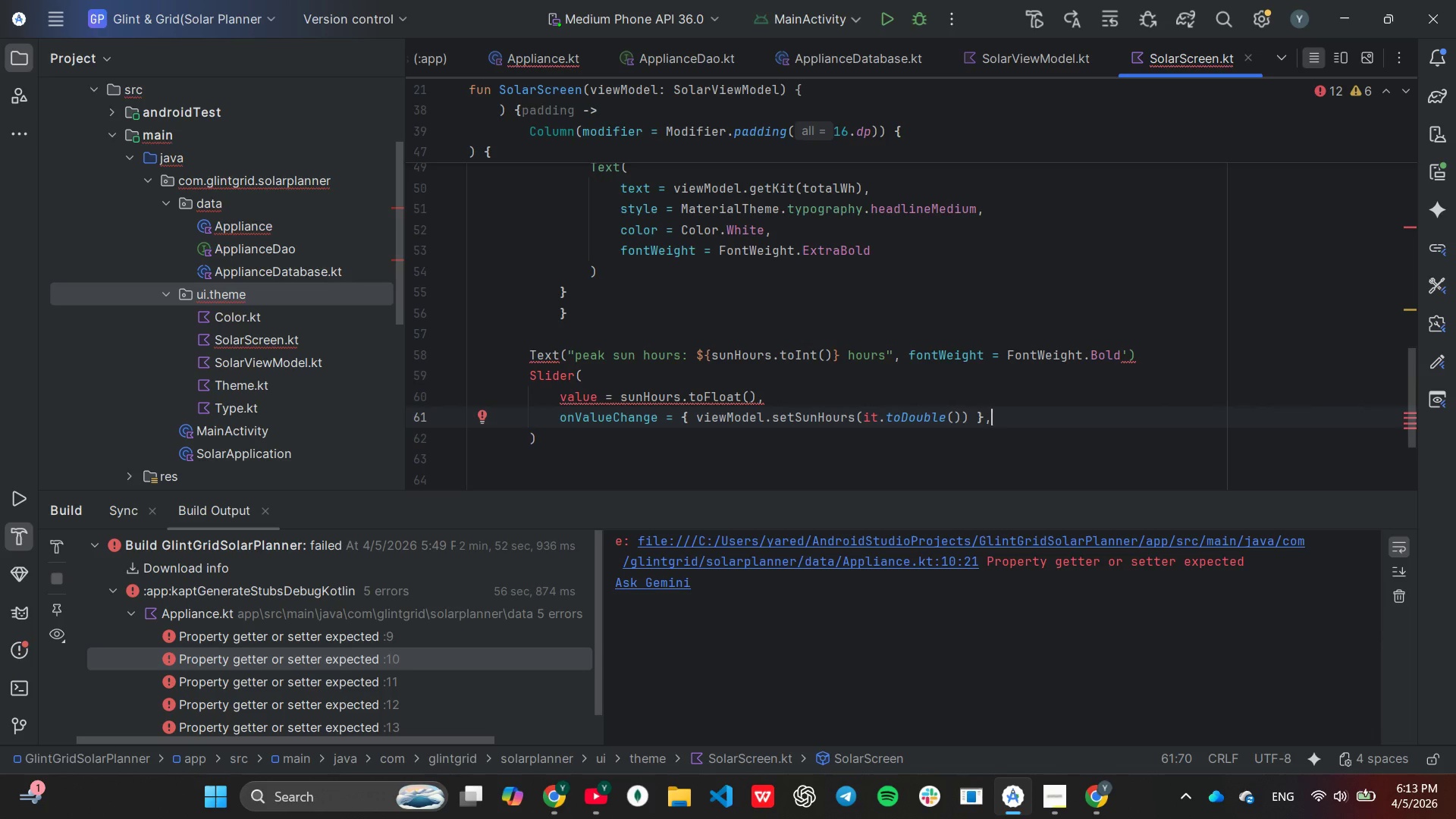 
wait(7.95)
 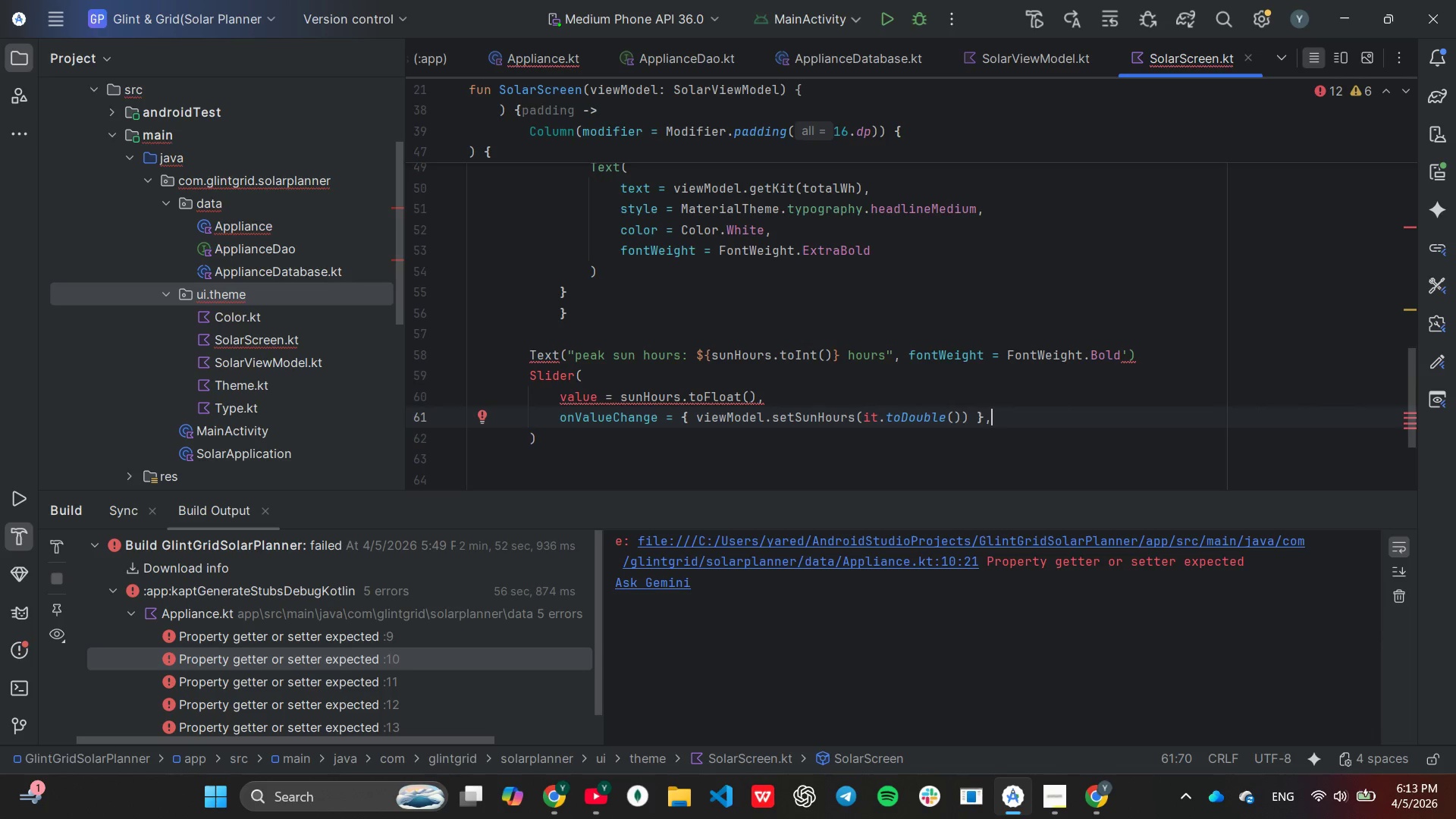 
key(Enter)
 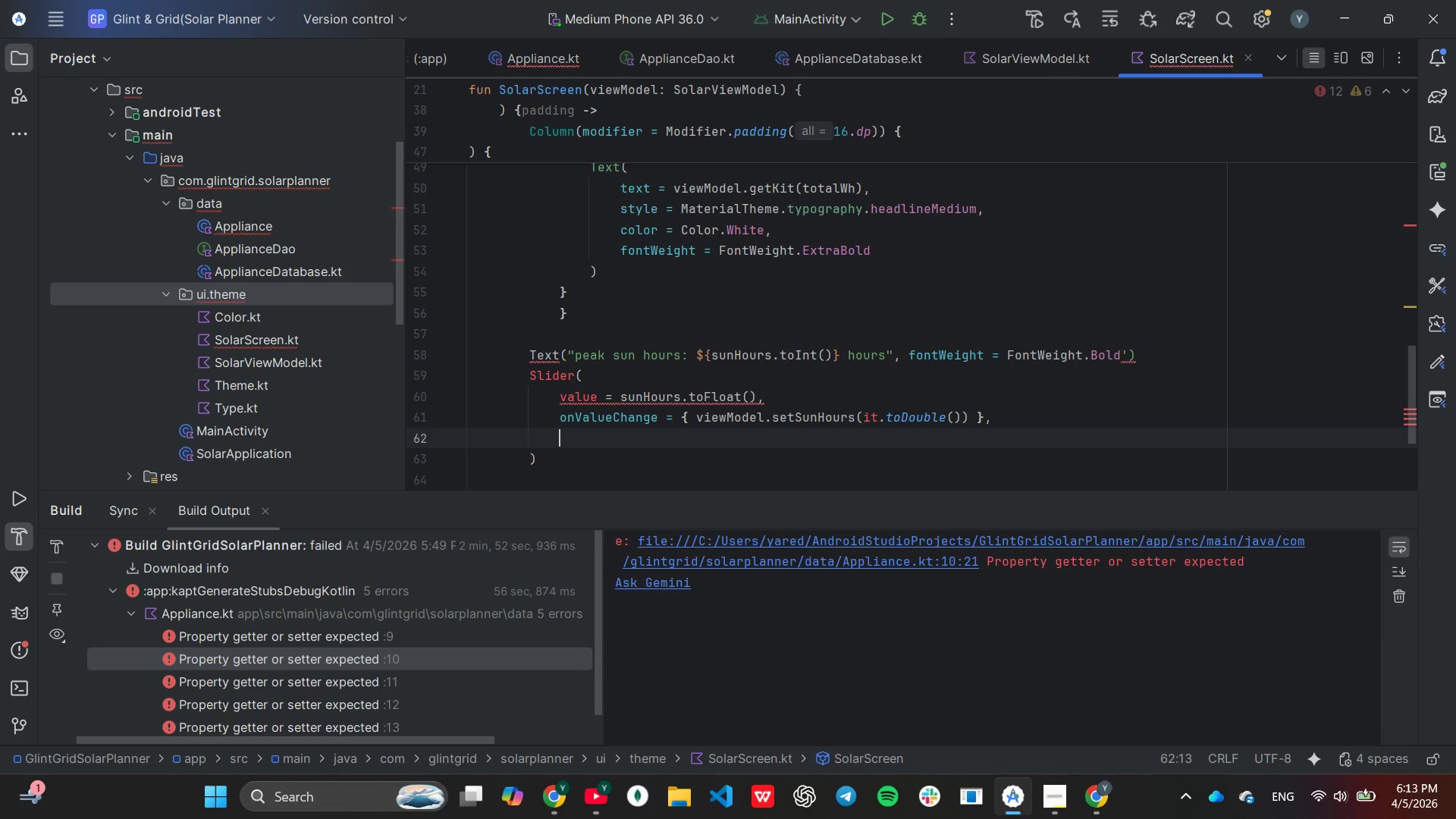 
type(value)
 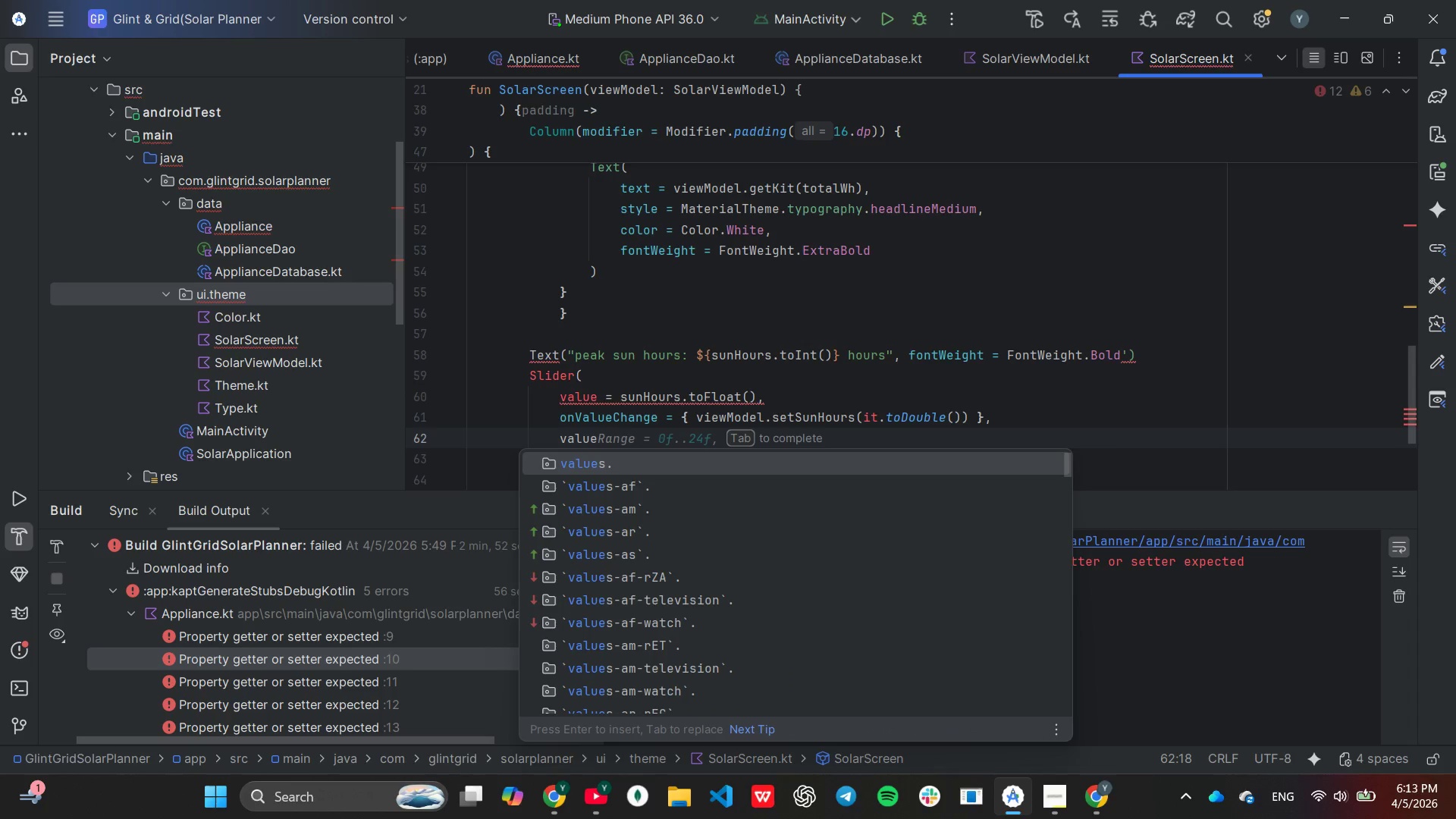 
hold_key(key=ShiftLeft, duration=0.64)
 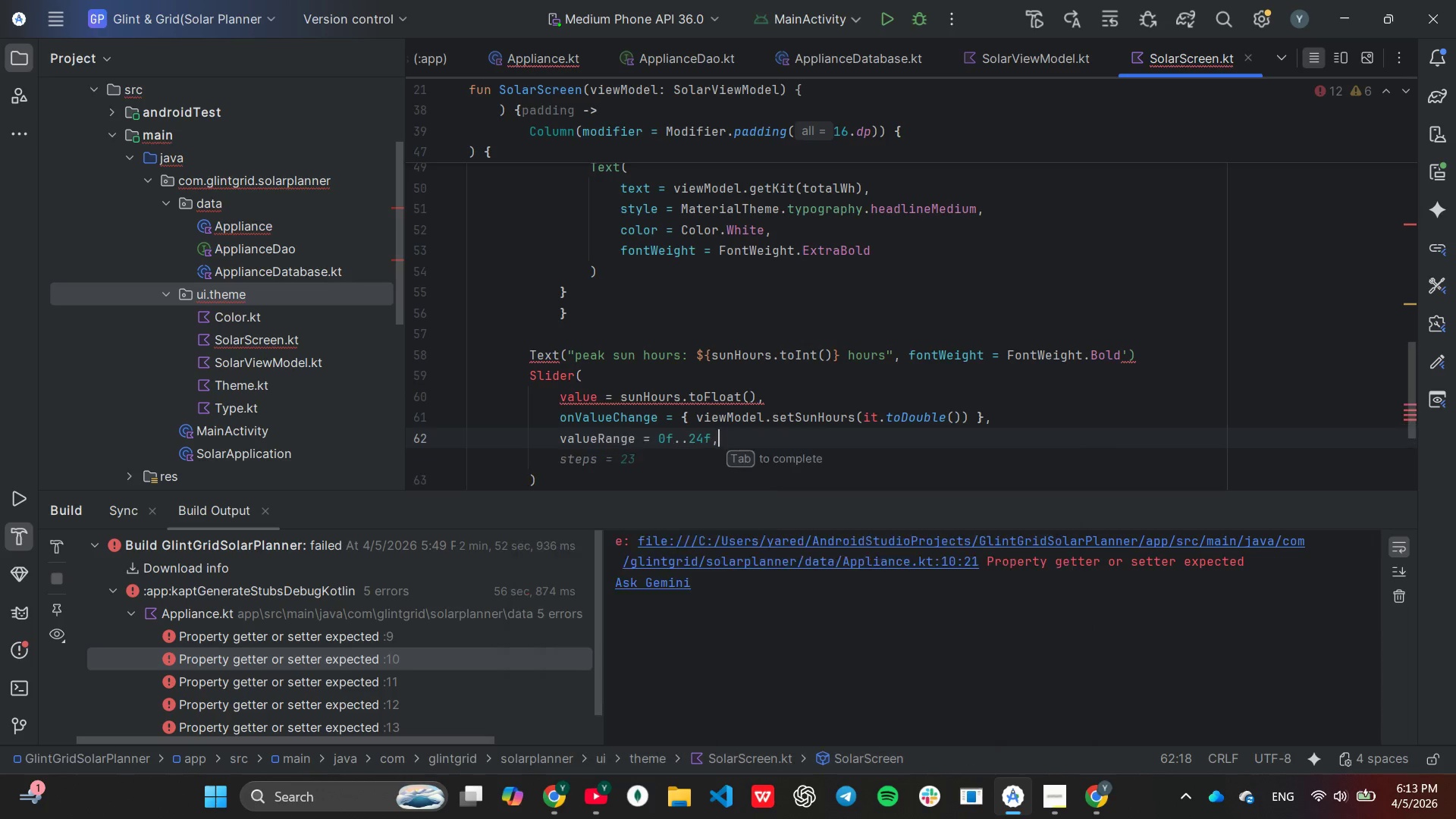 
key(Tab)
 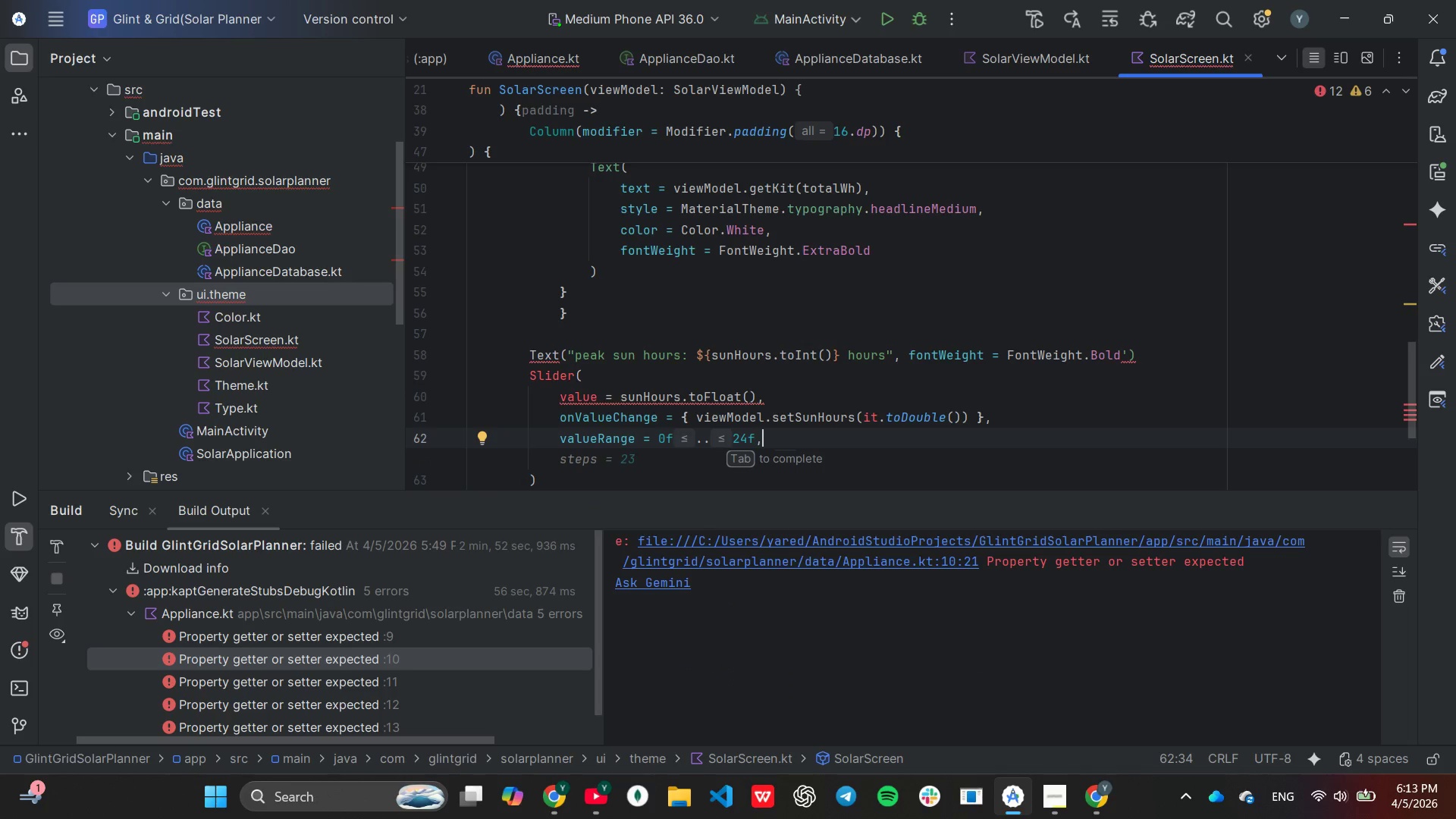 
key(ArrowLeft)
 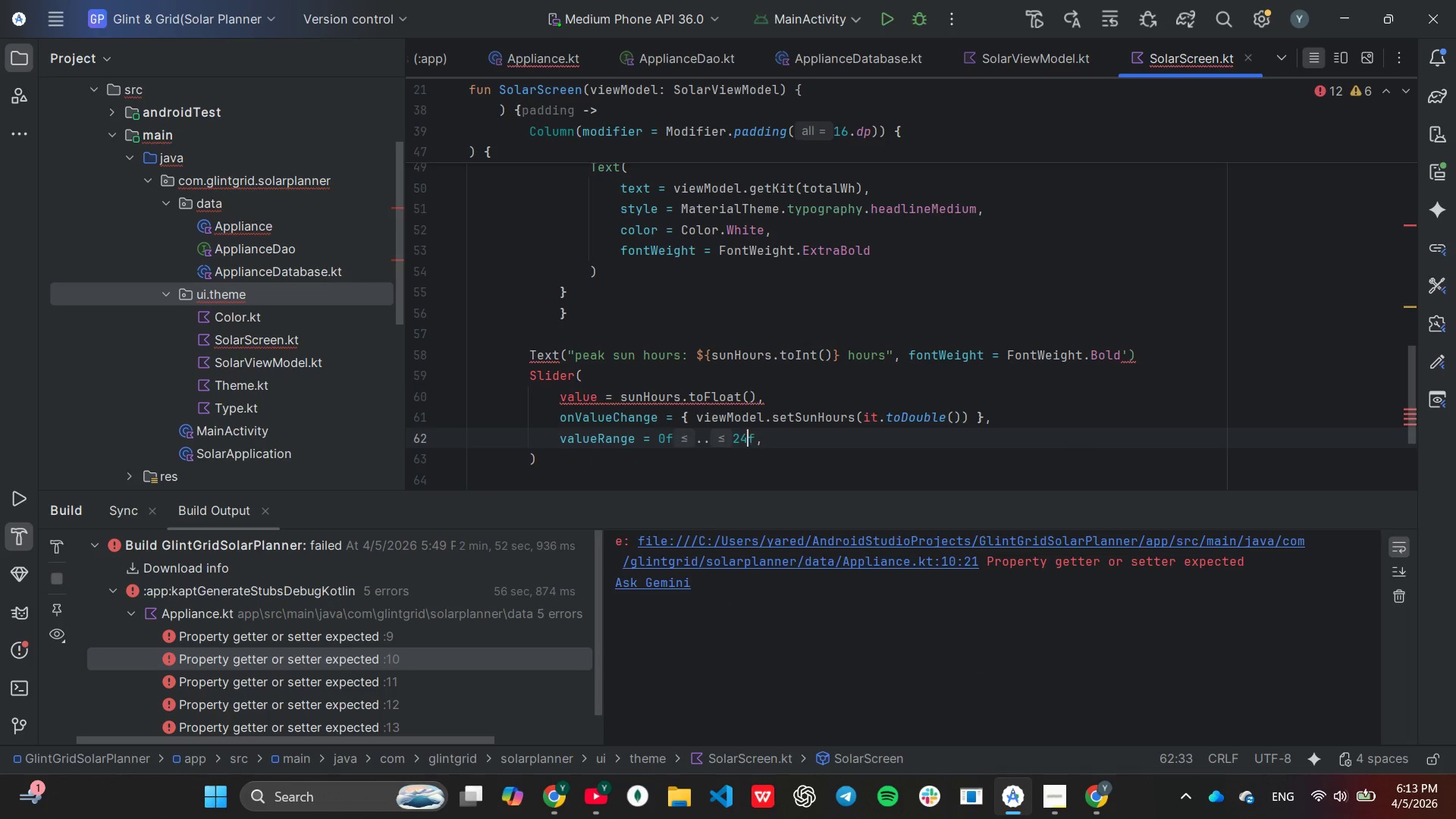 
key(ArrowLeft)
 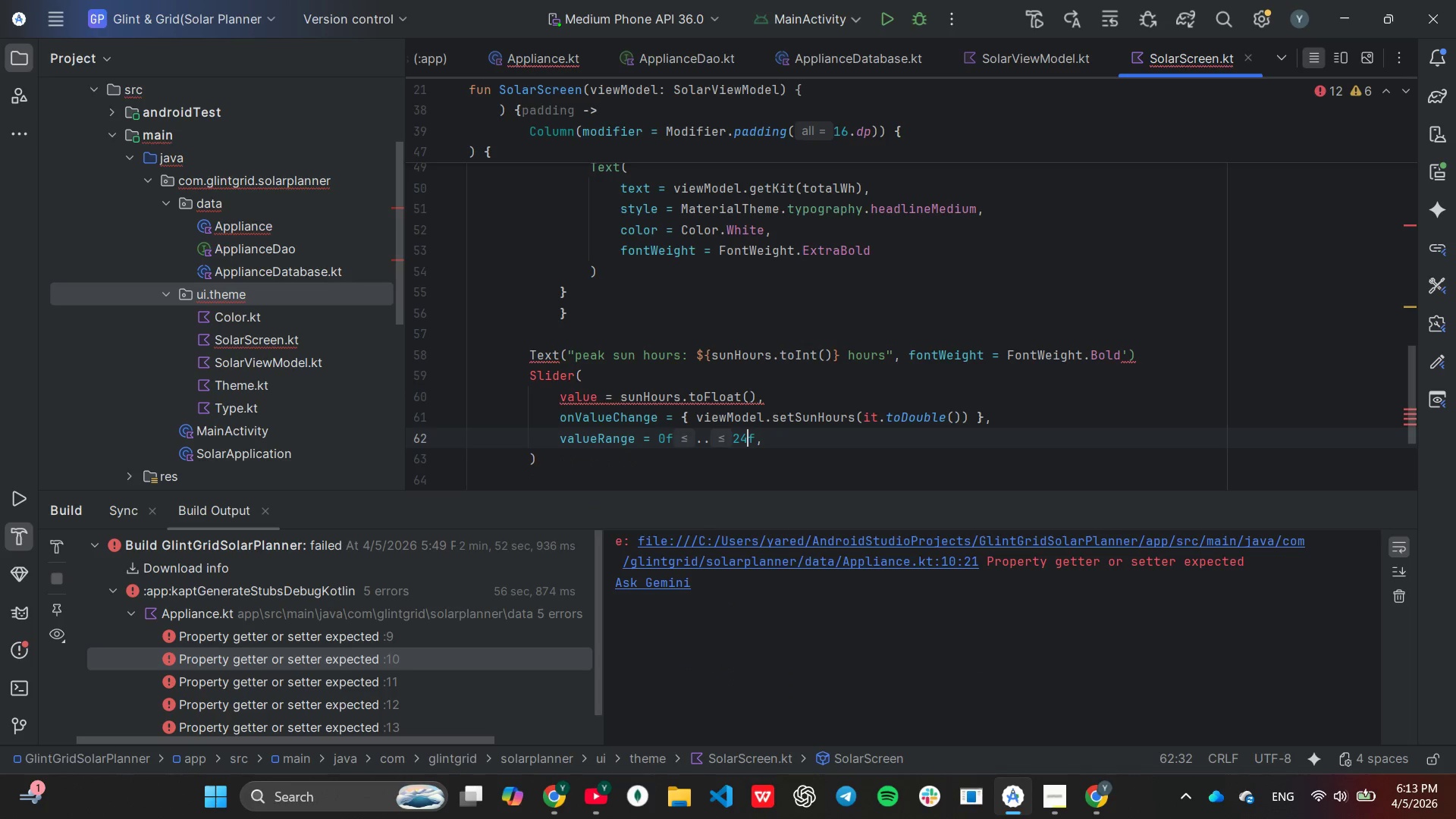 
key(Backspace)
 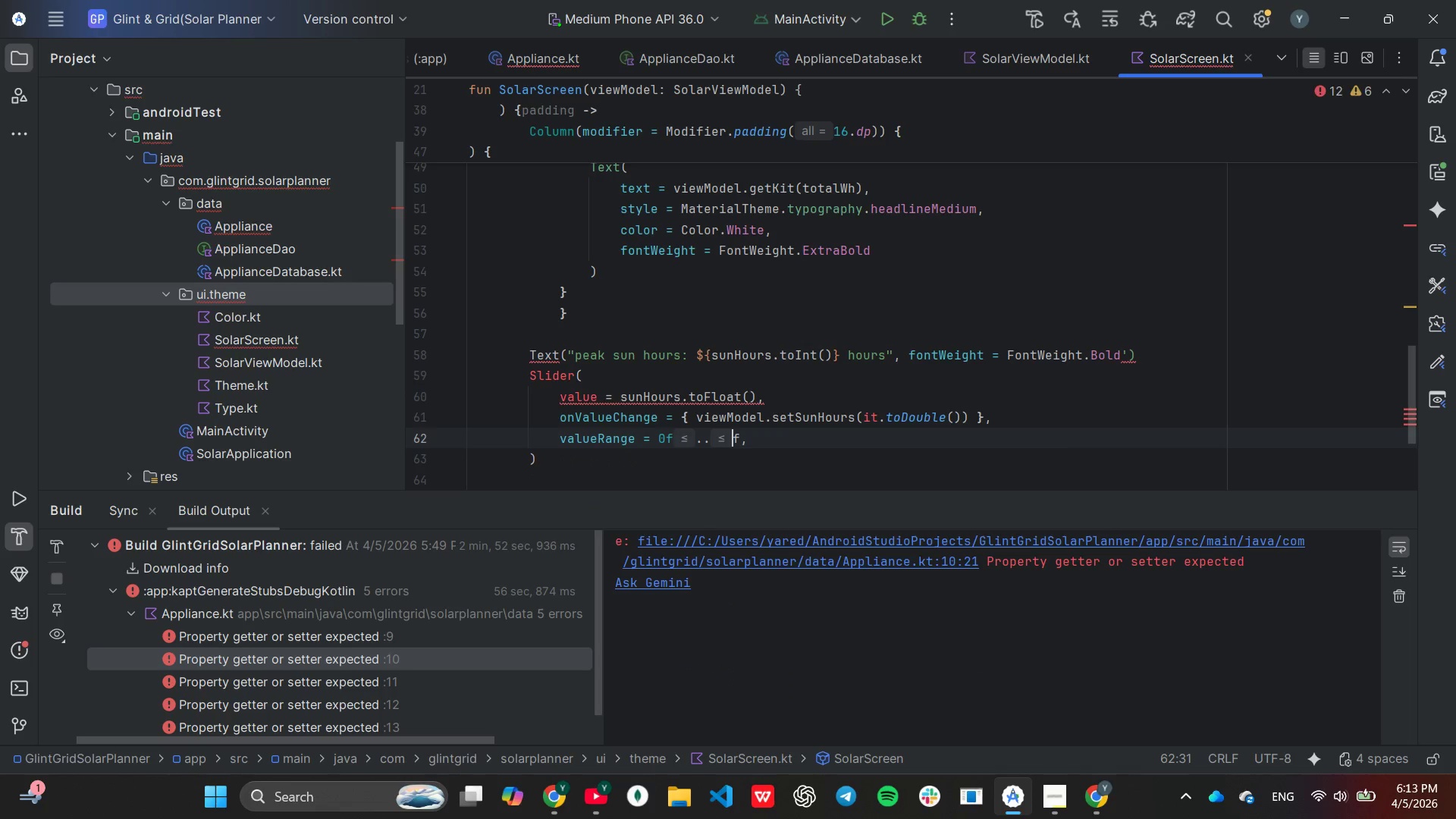 
key(Backspace)
 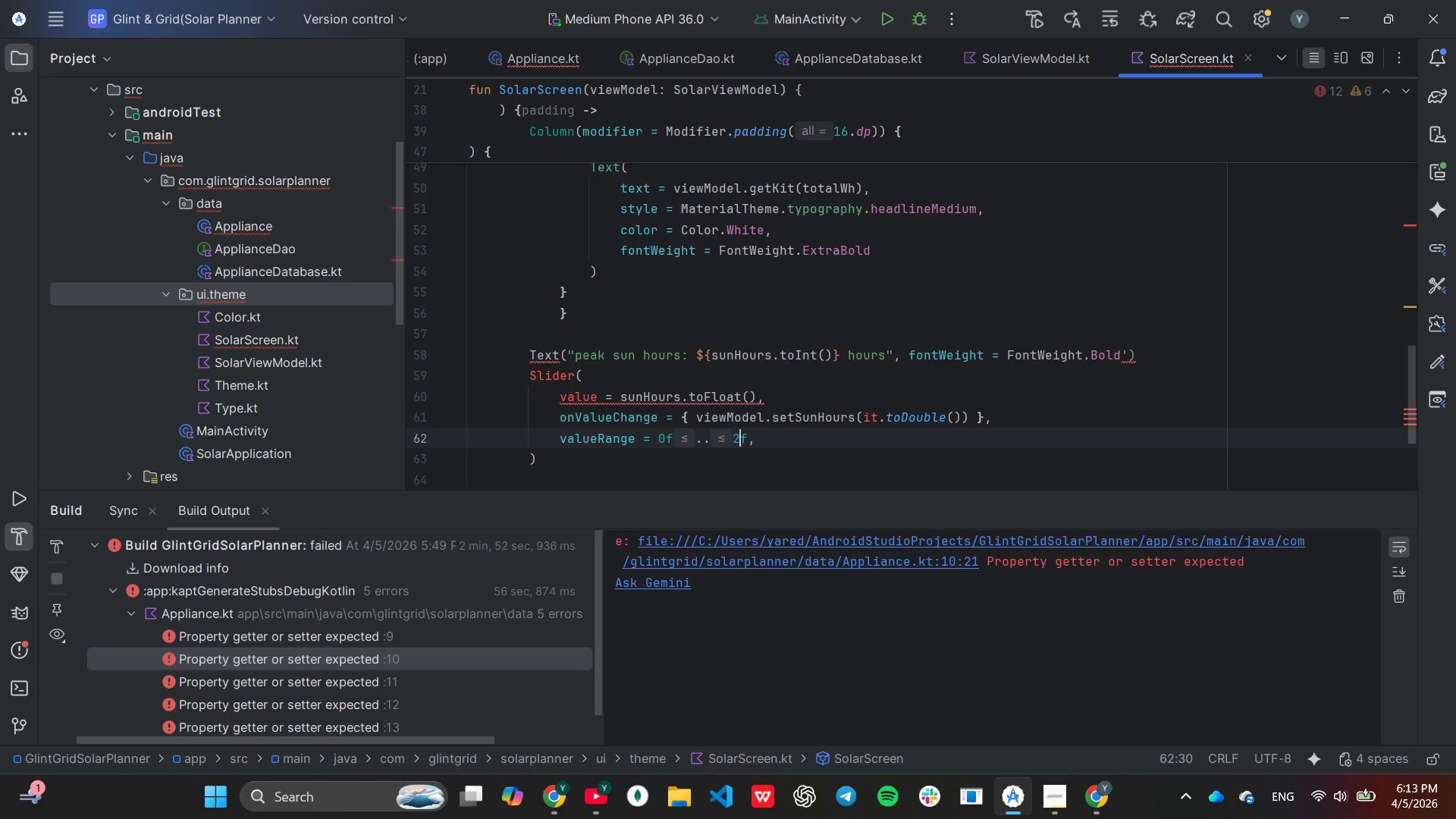 
key(2)
 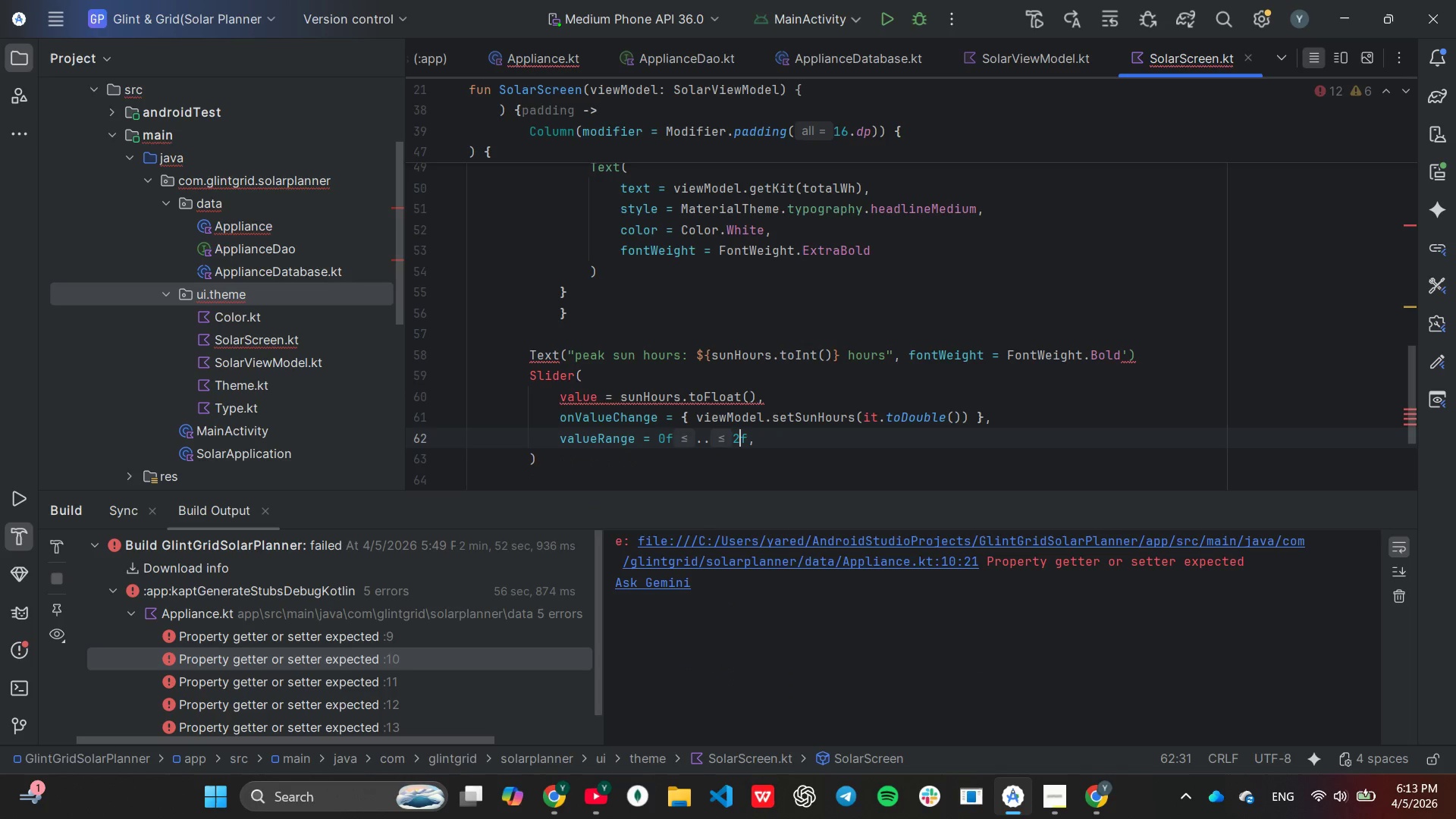 
hold_key(key=ControlRight, duration=0.39)
 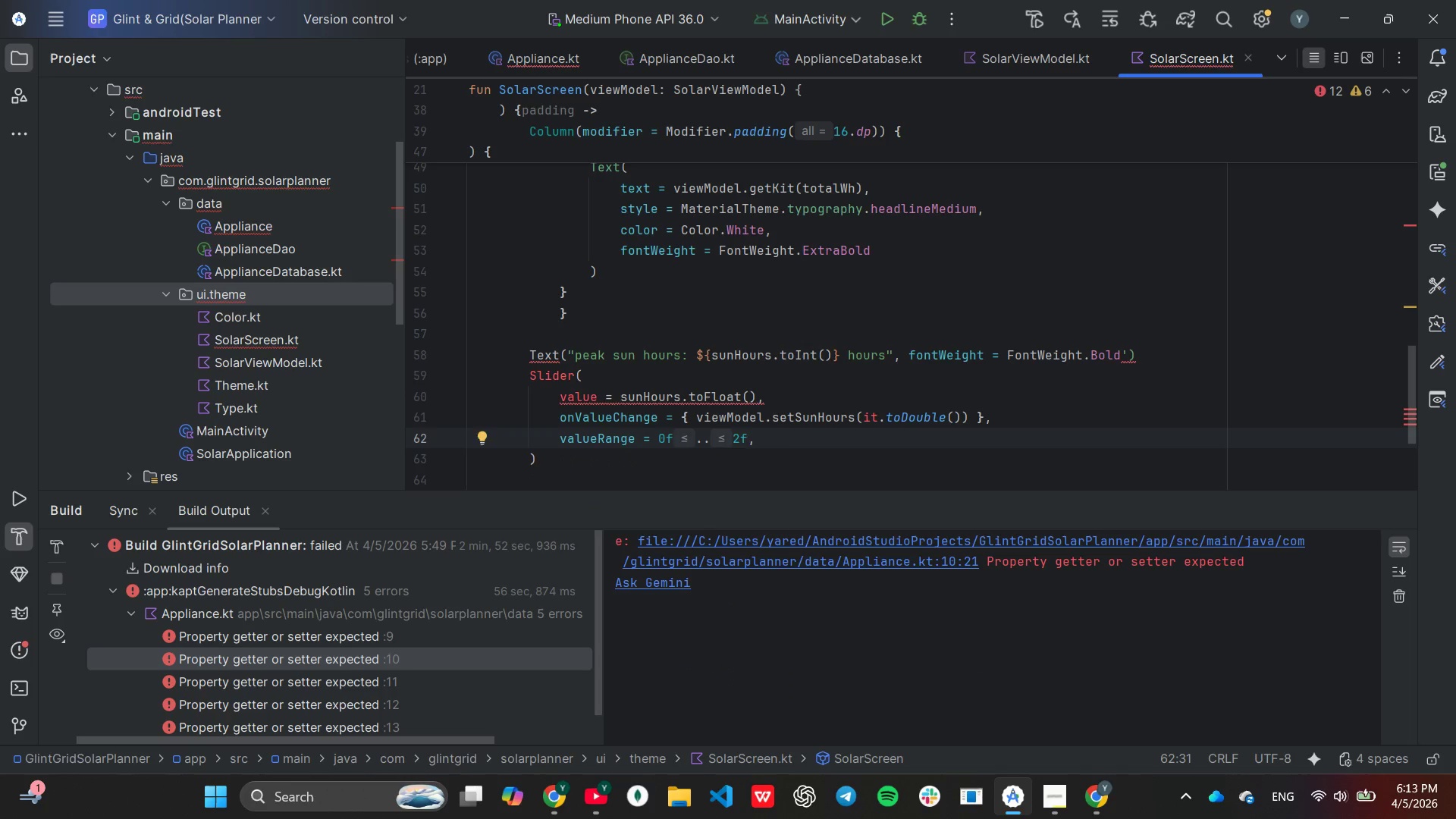 
key(Backspace)
 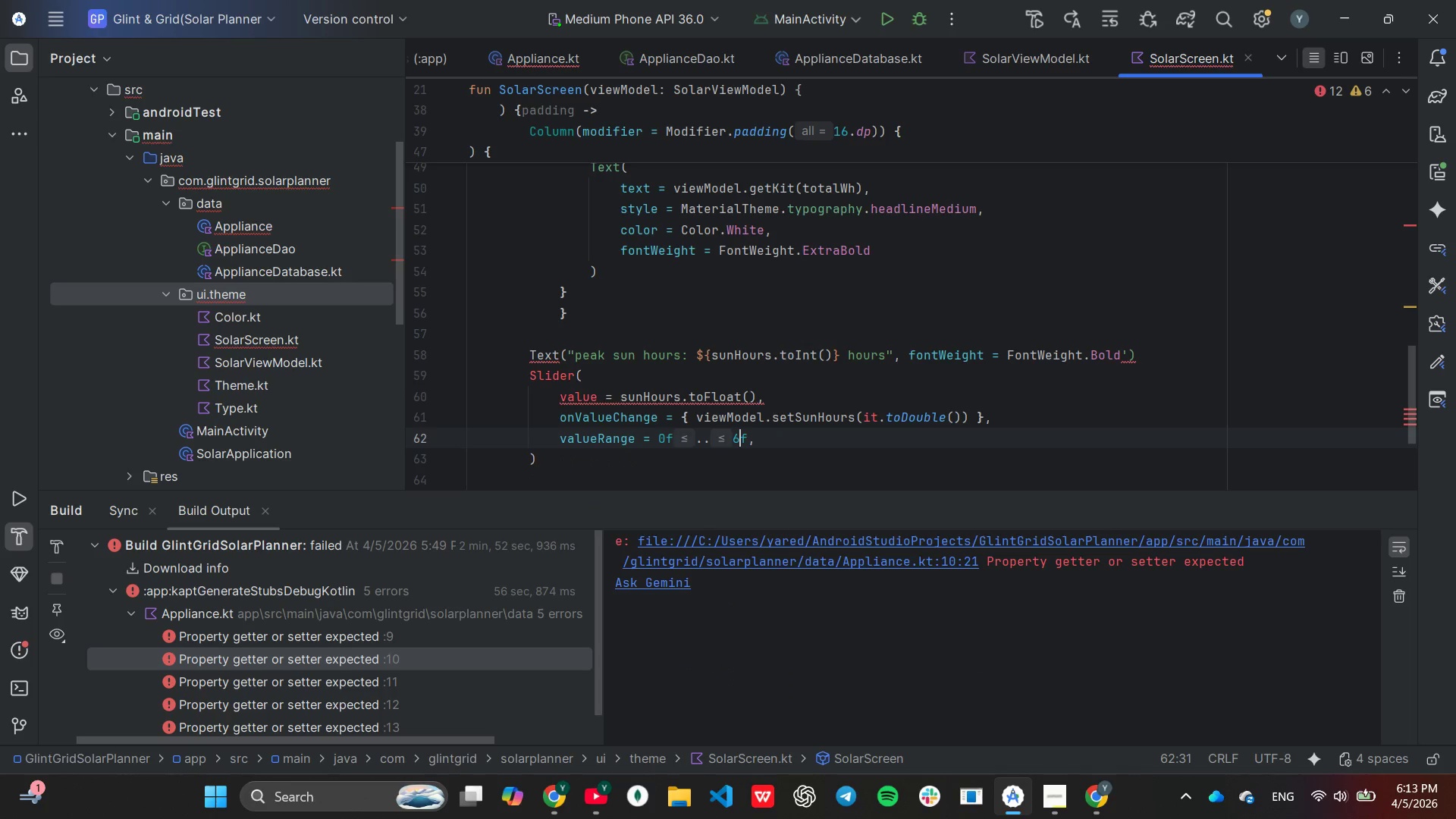 
key(6)
 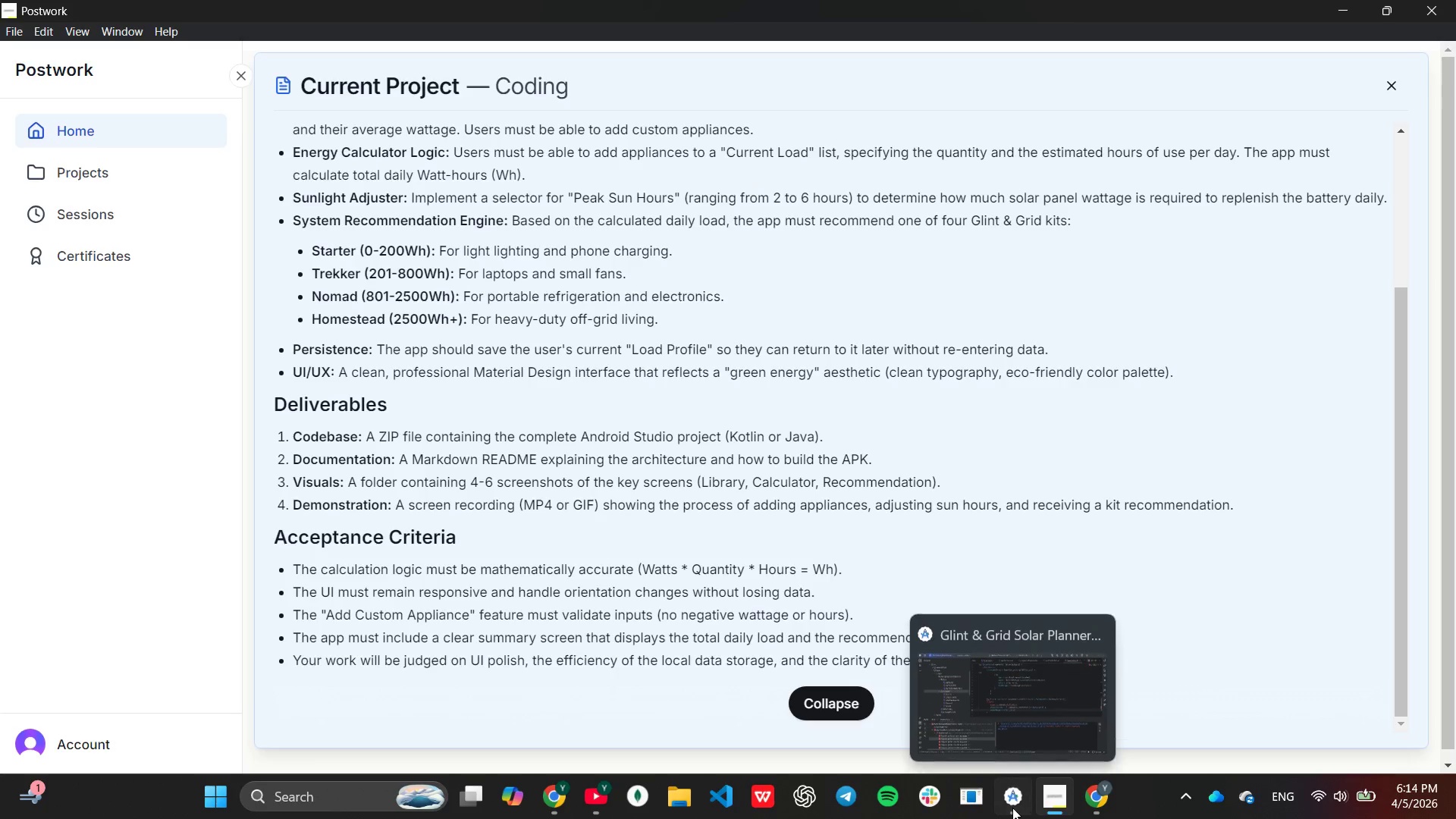 
wait(7.78)
 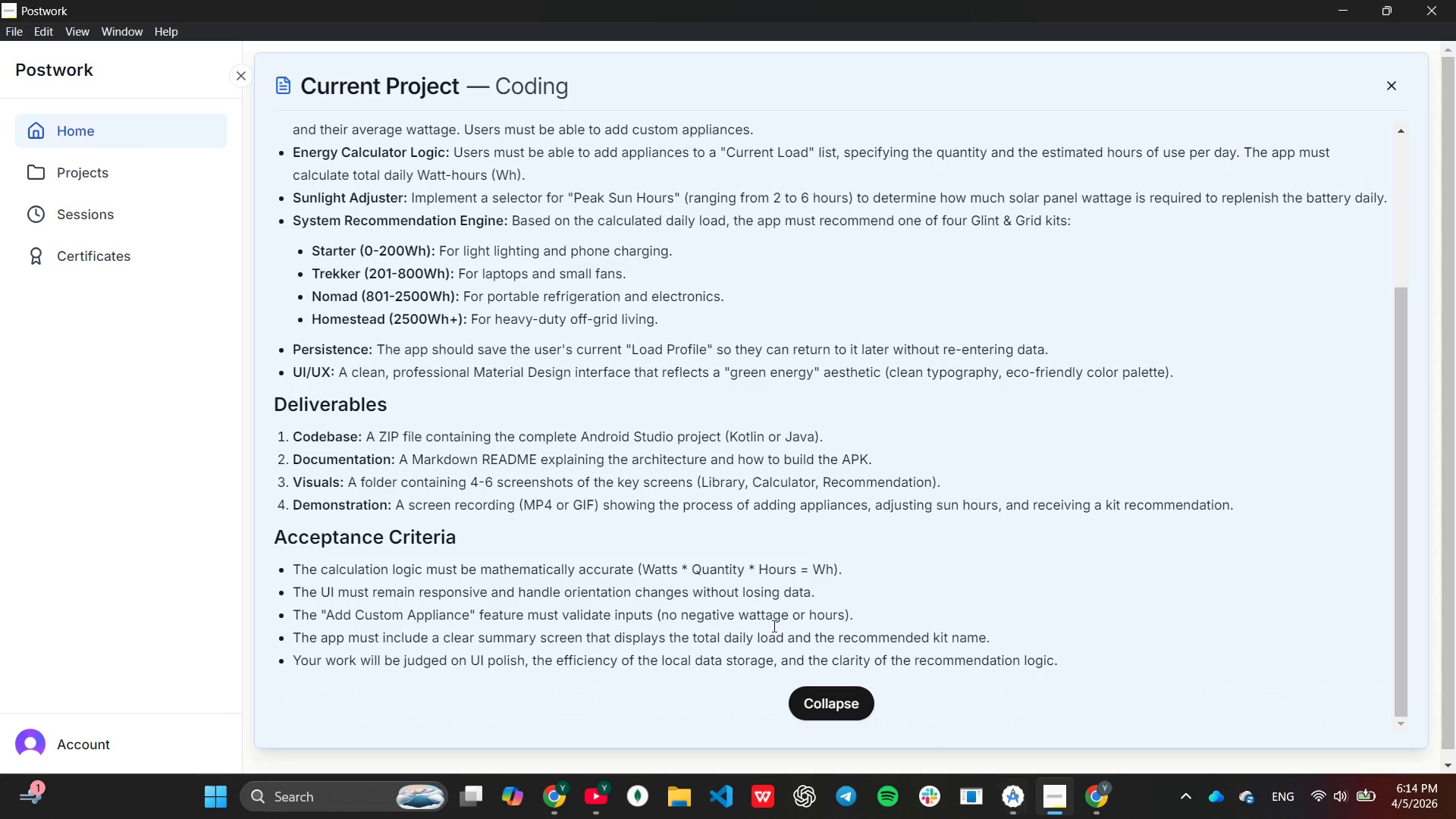 
left_click_drag(start_coordinate=[664, 439], to_coordinate=[665, 443])
 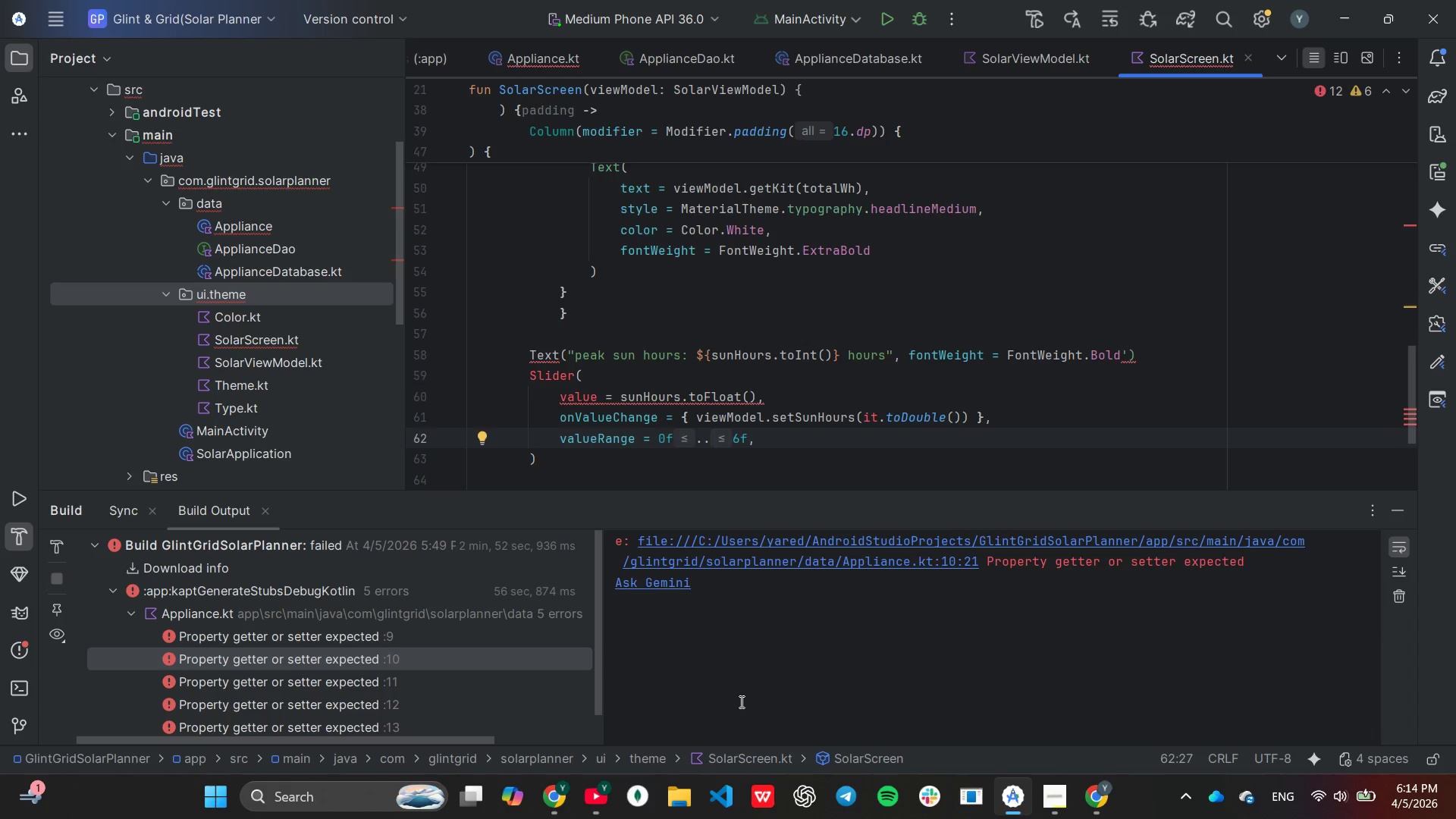 
key(Backspace)
 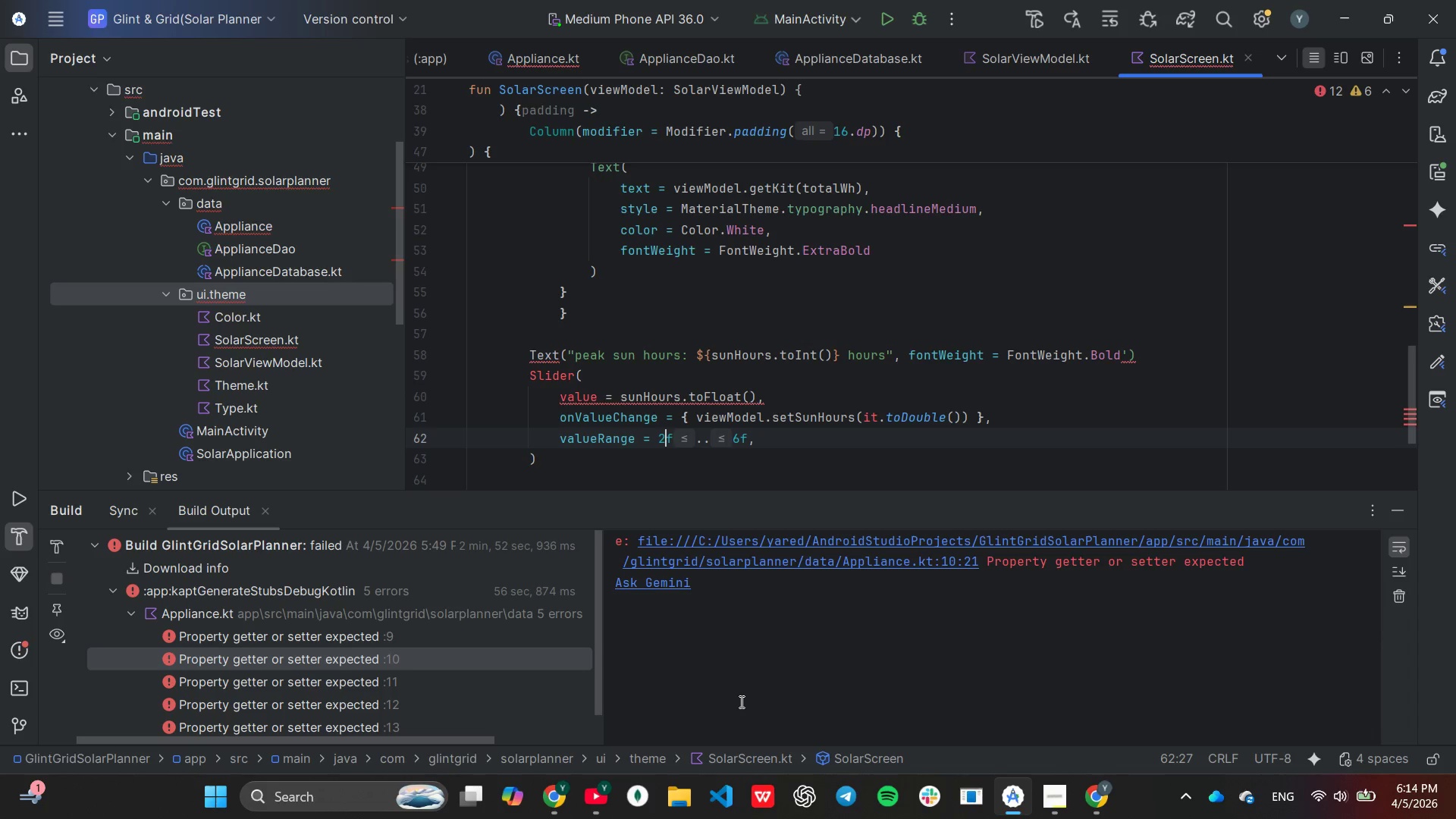 
key(2)
 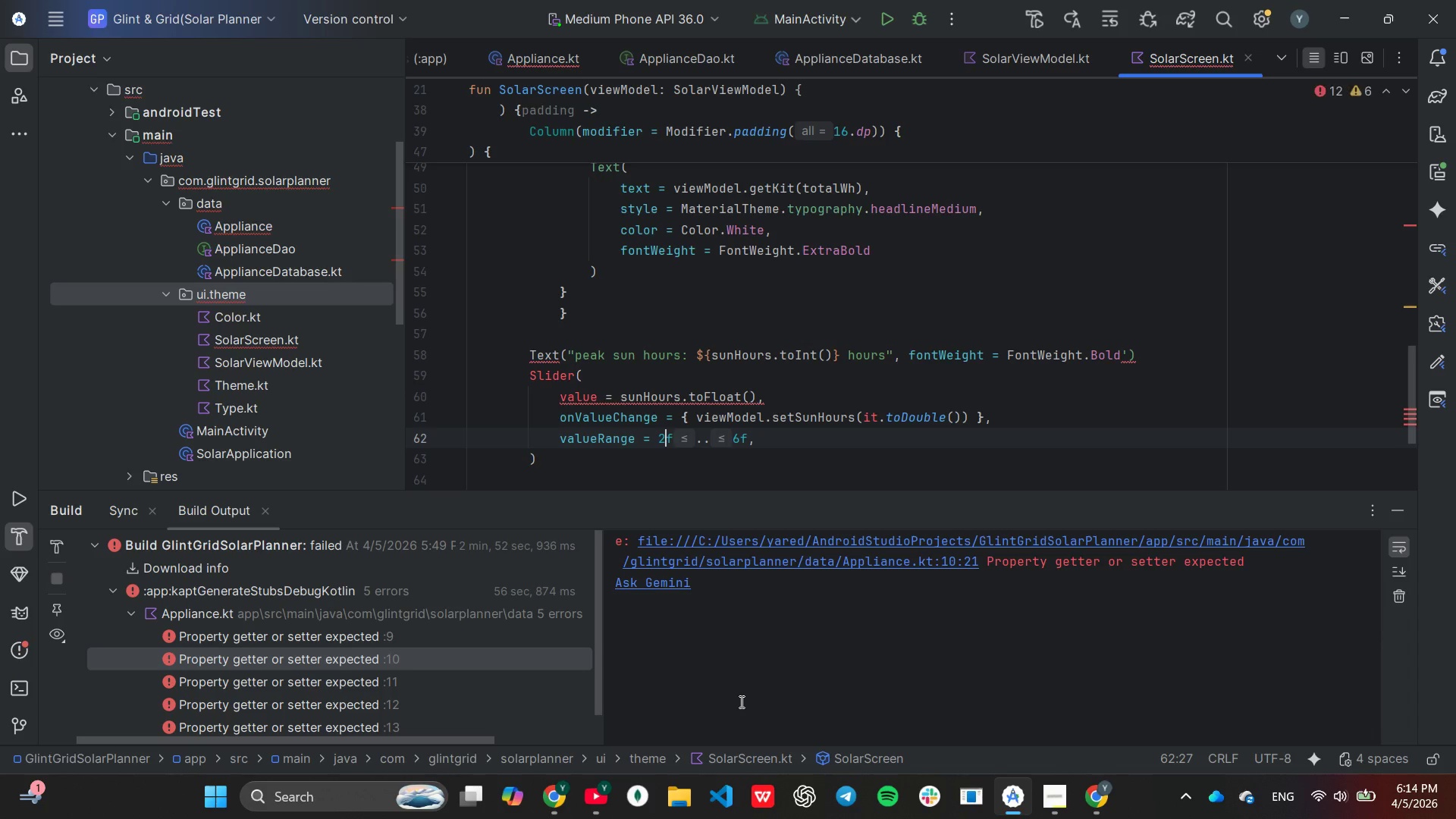 
key(End)
 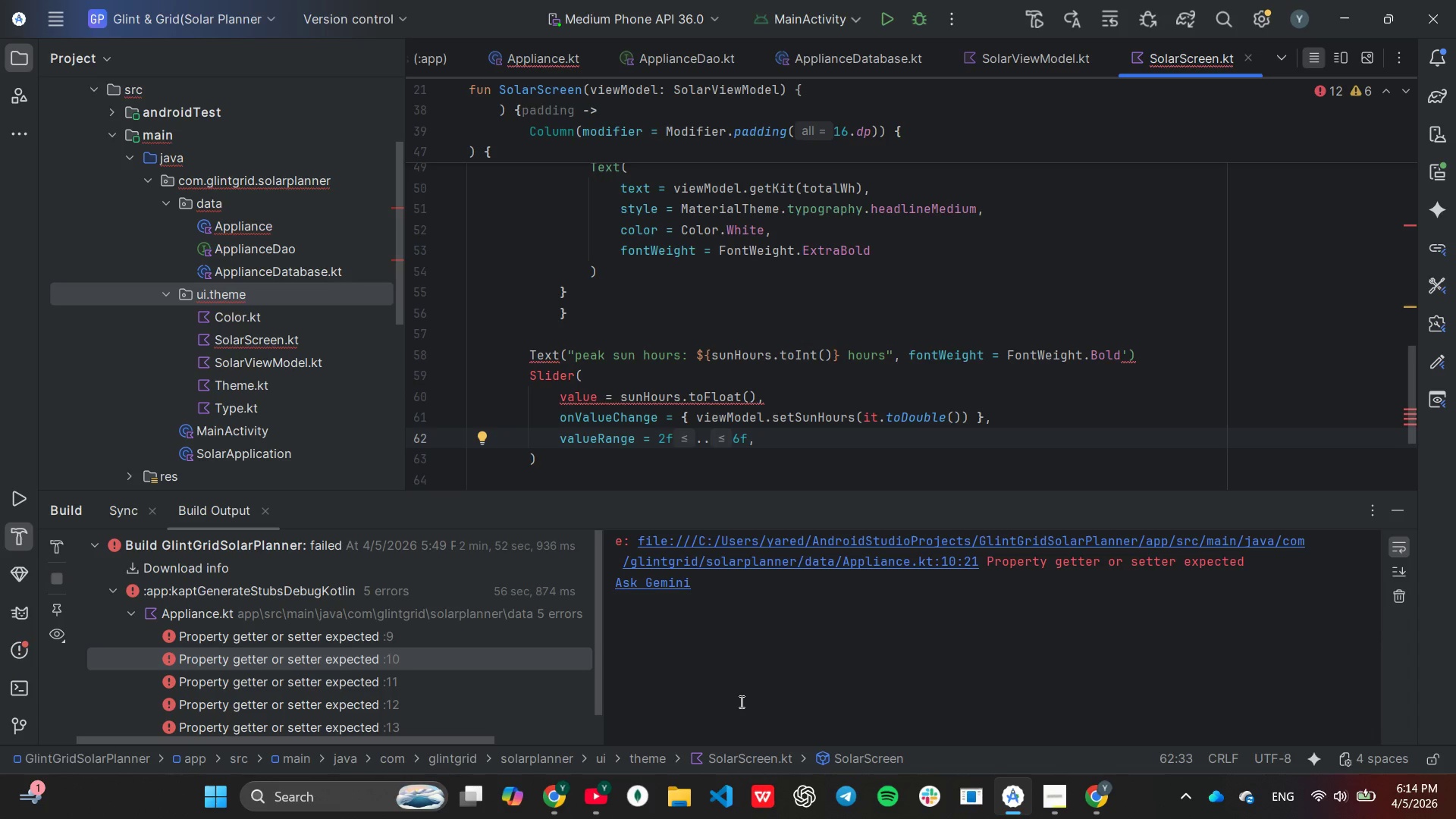 
key(Enter)
 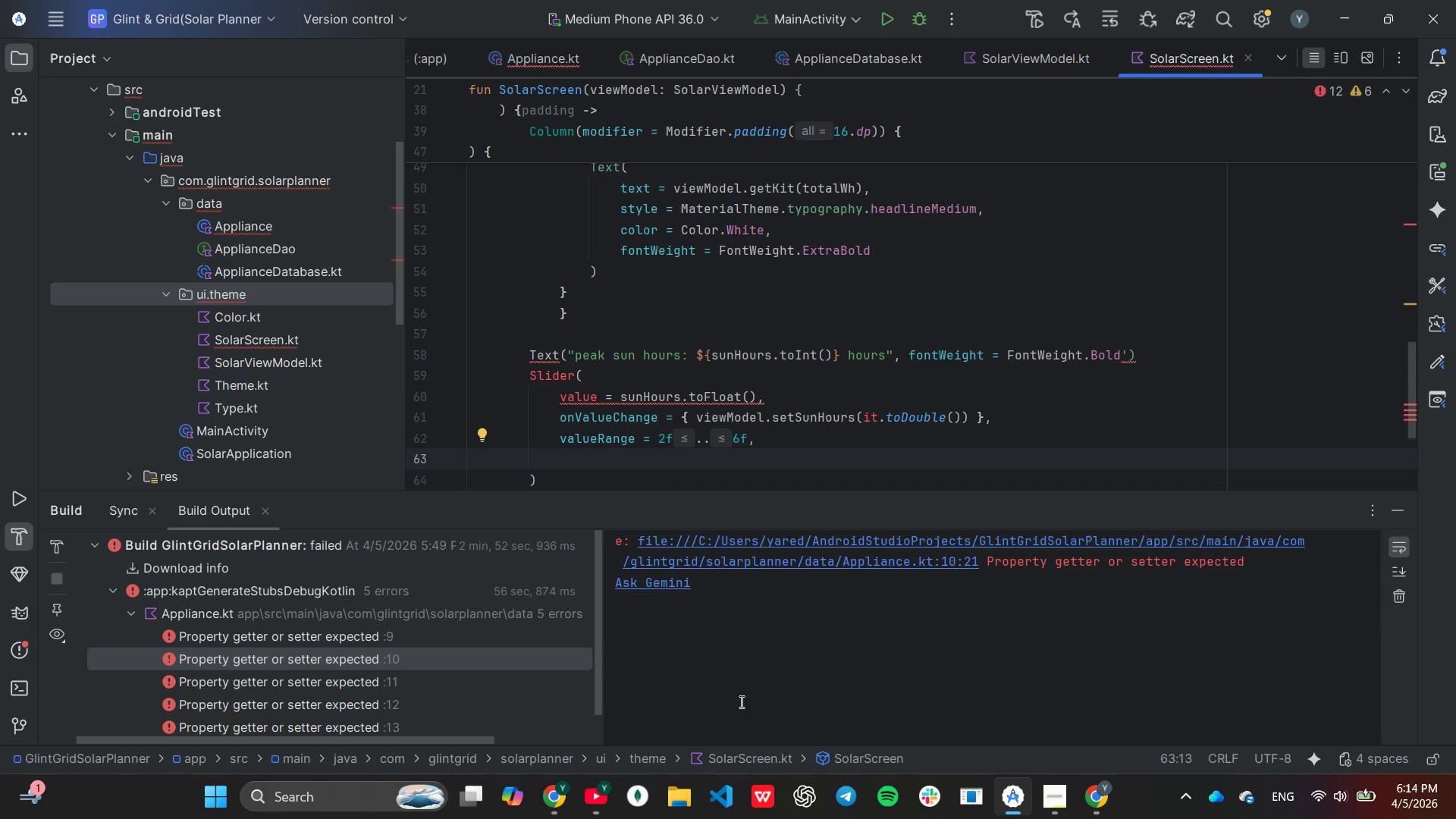 
type(steps = )
 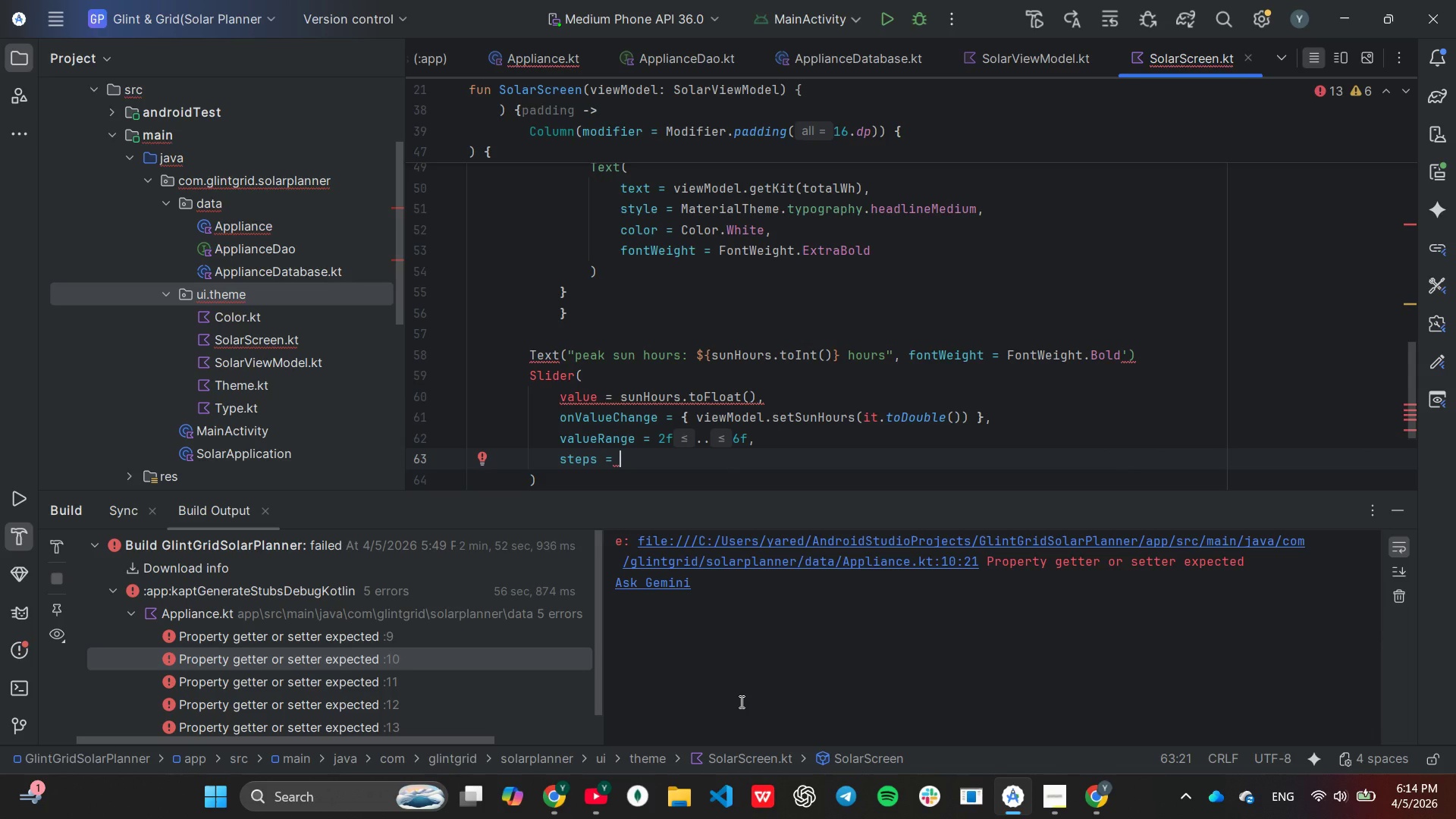 
key(3)
 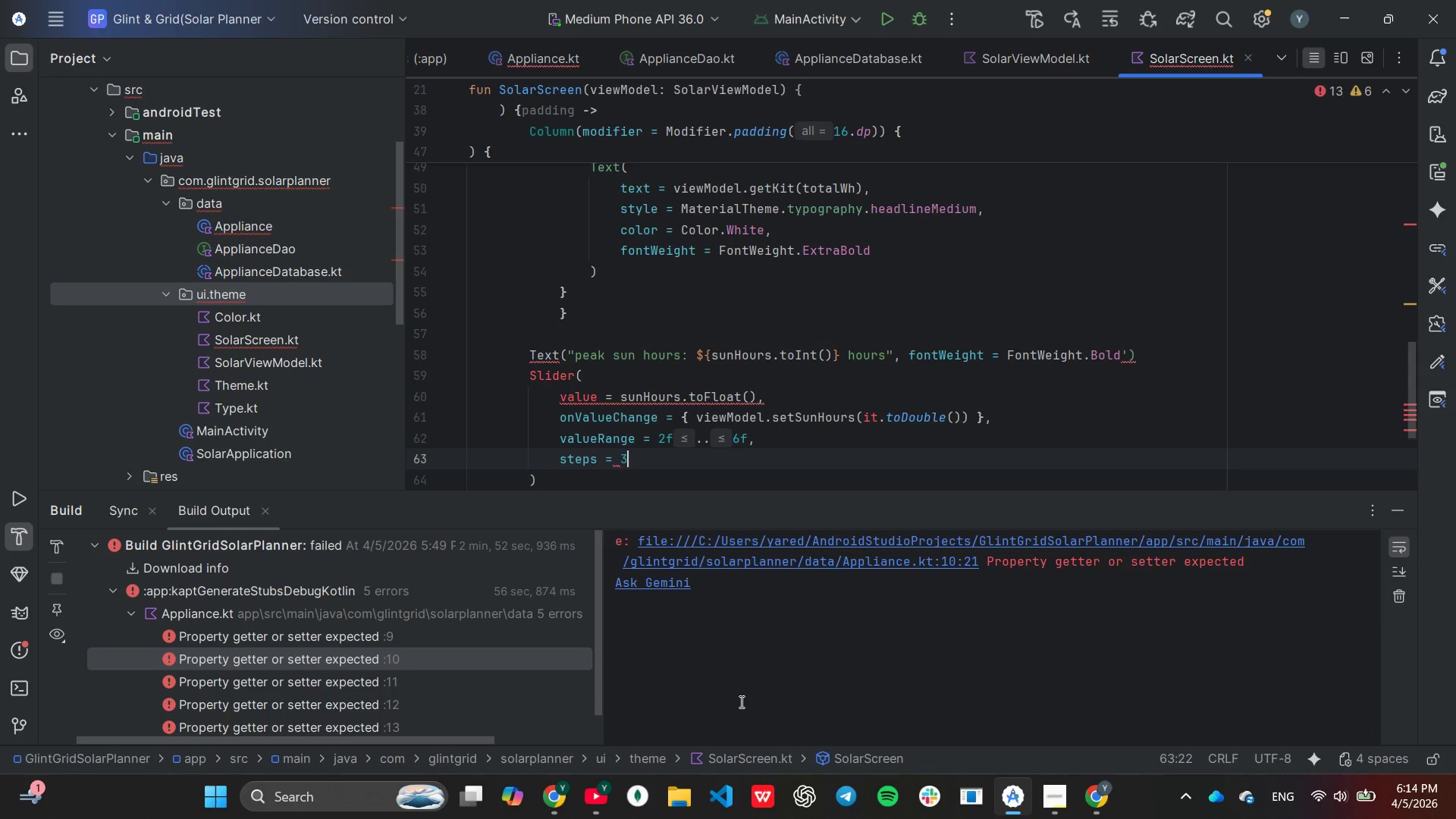 
key(Comma)
 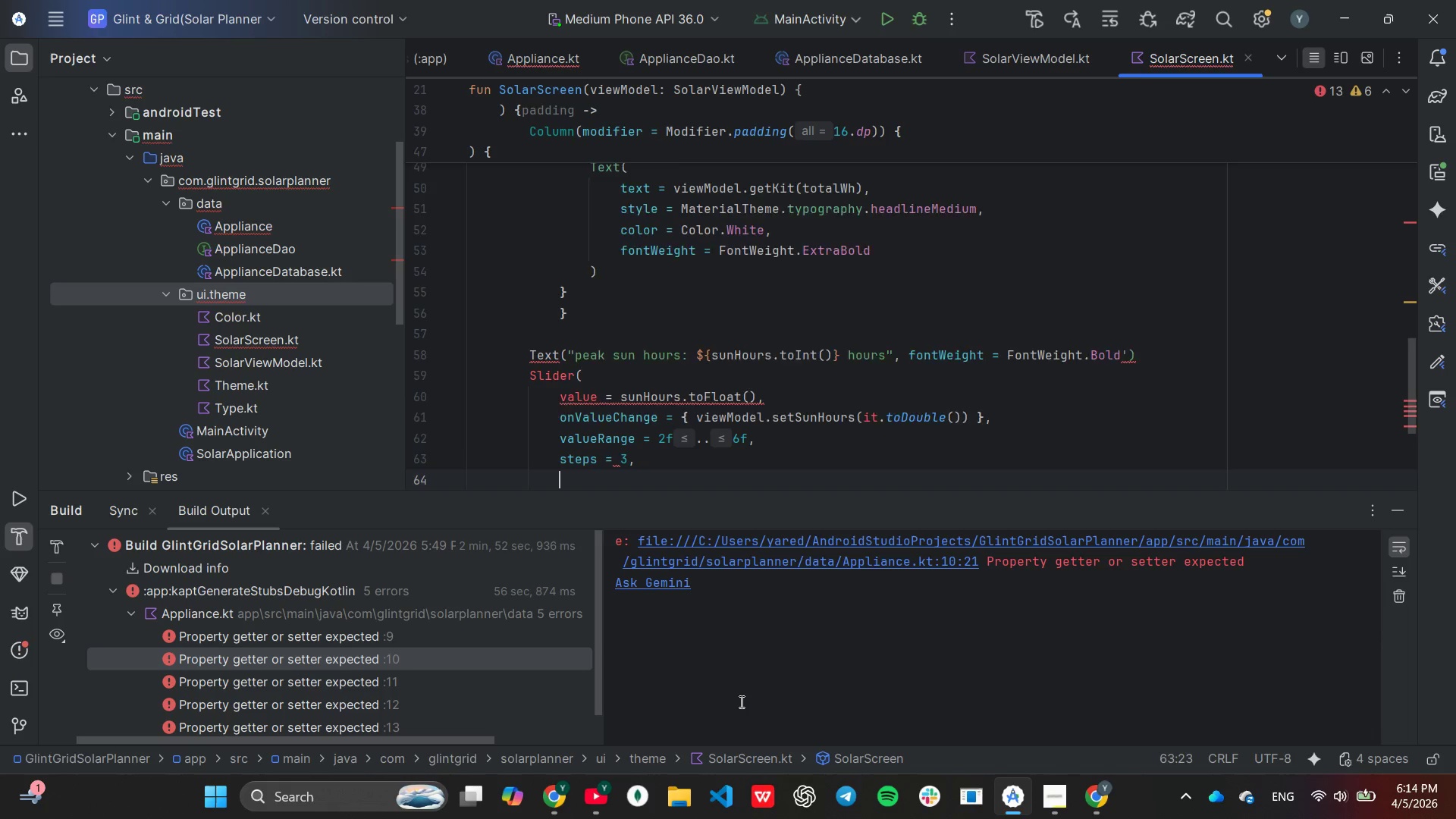 
key(Enter)
 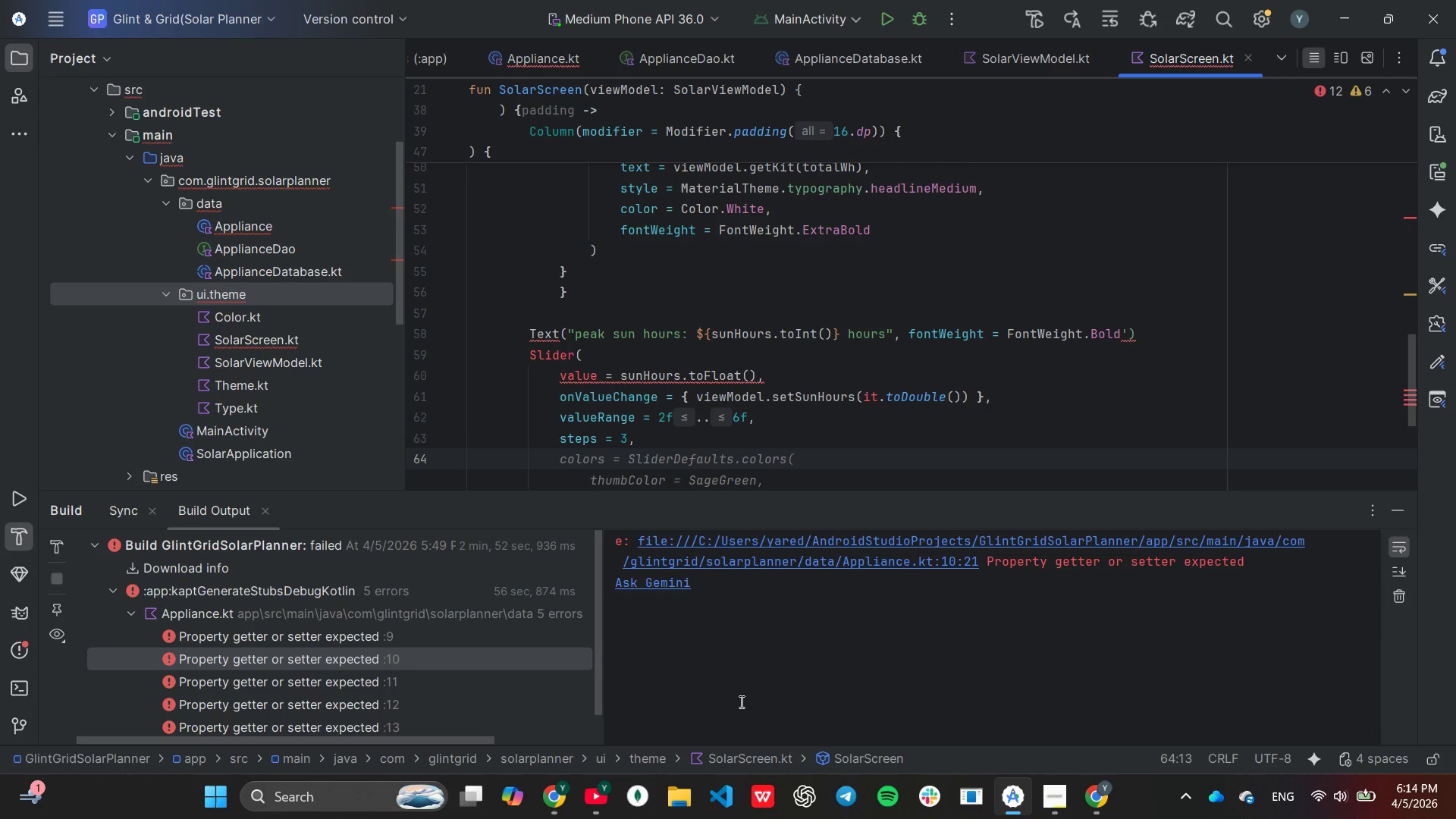 
type(colors = )
key(Tab)
 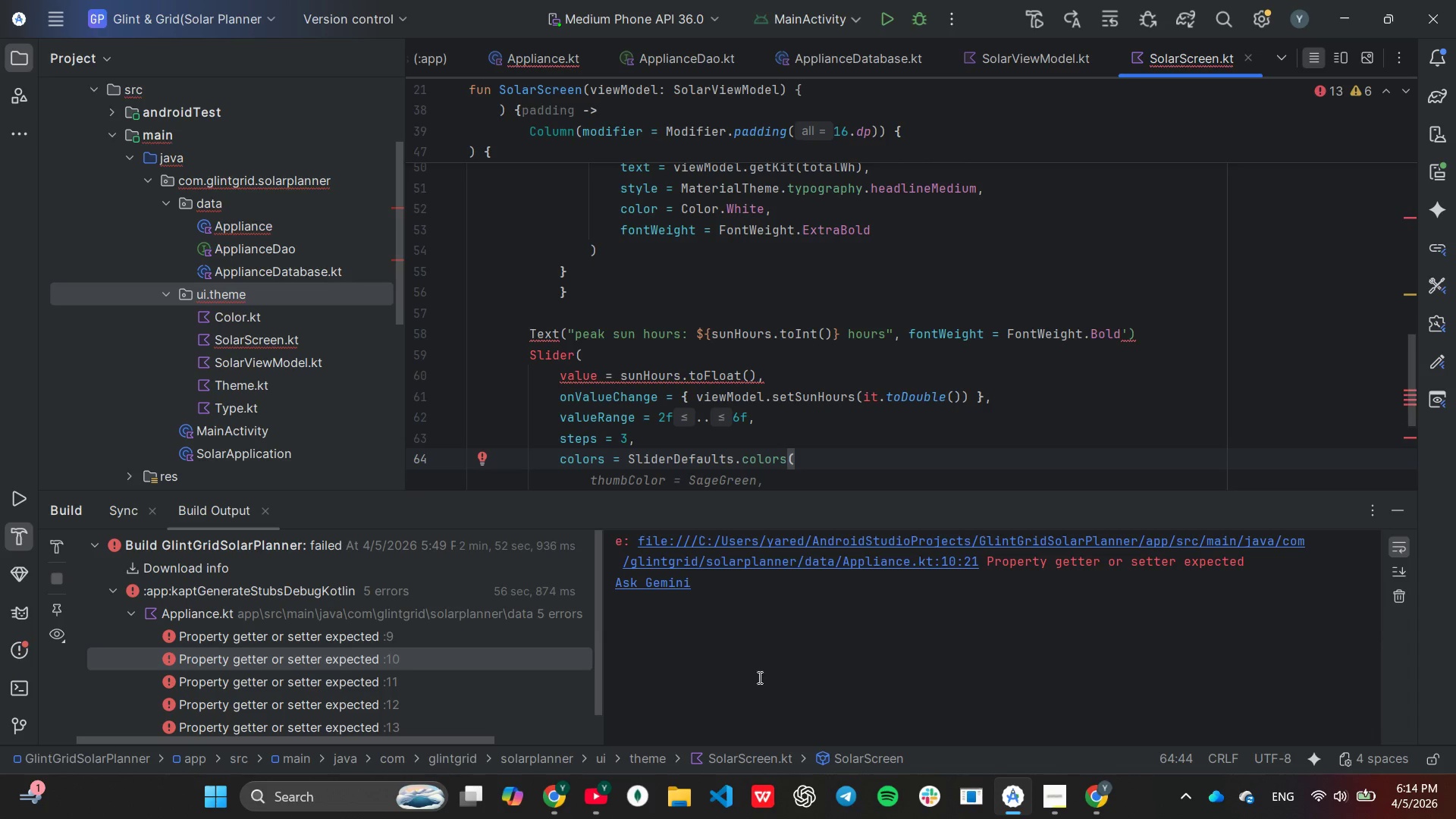 
scroll: coordinate [906, 290], scroll_direction: down, amount: 2.0
 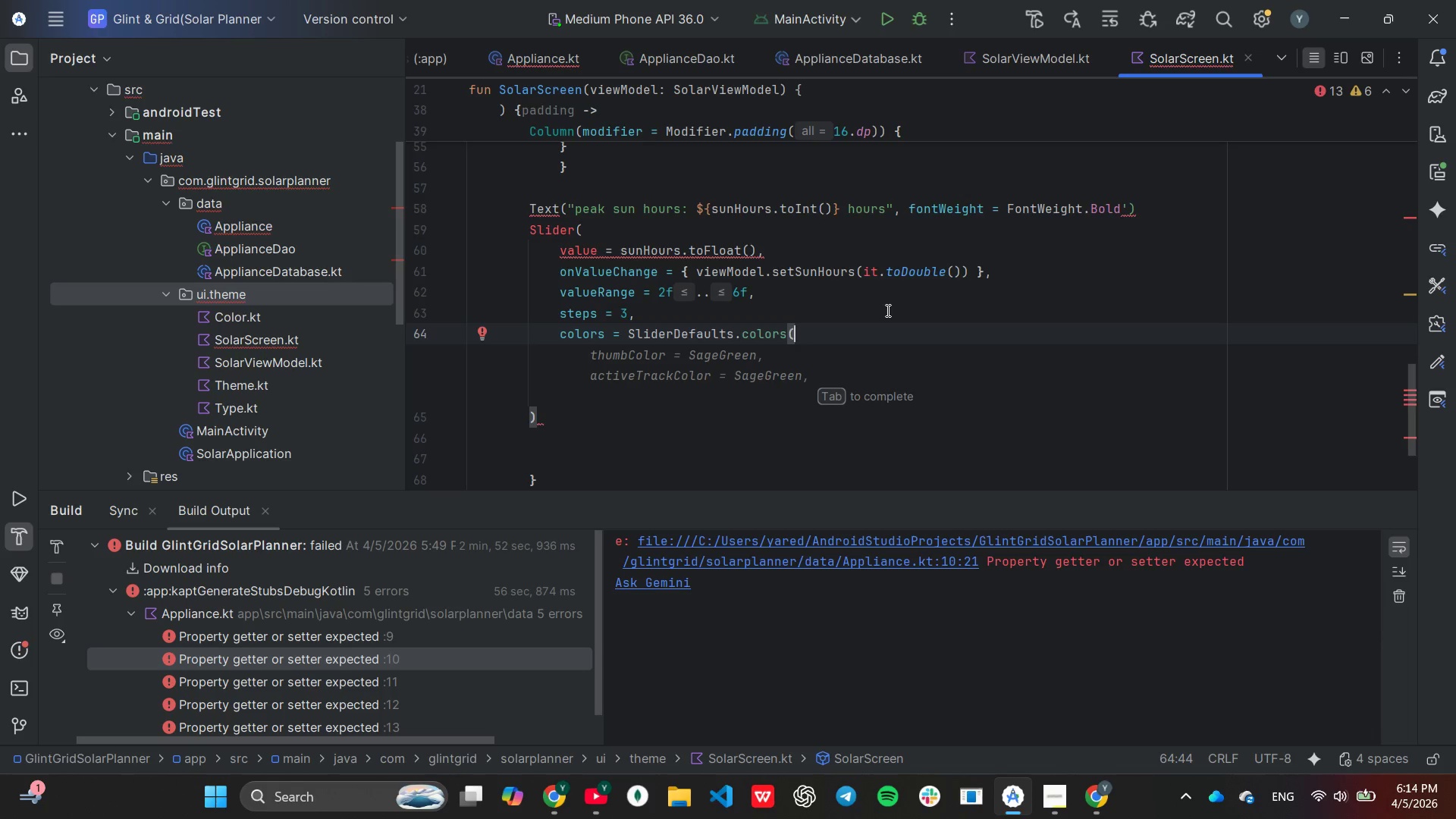 
wait(6.61)
 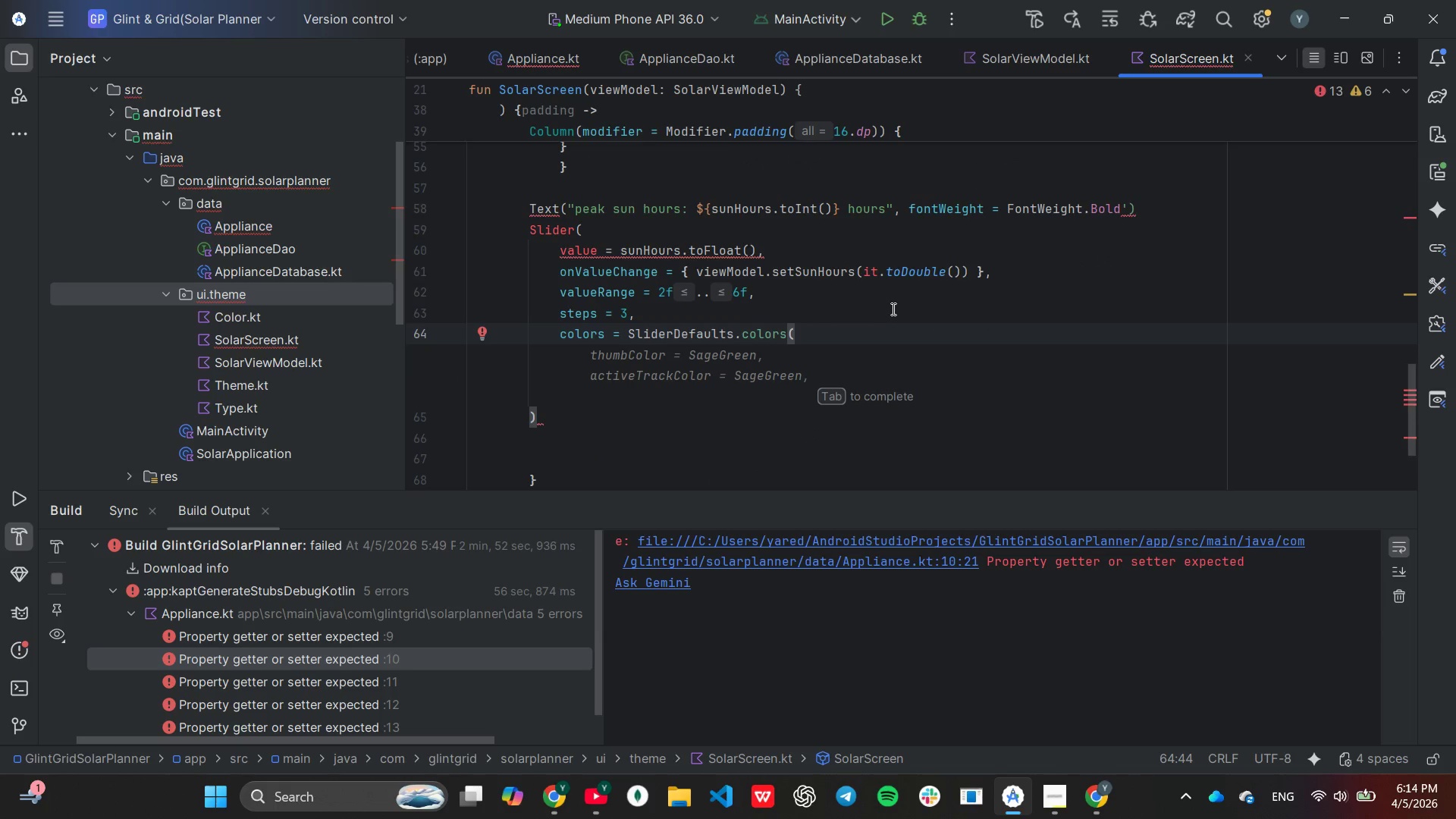 
key(Tab)
 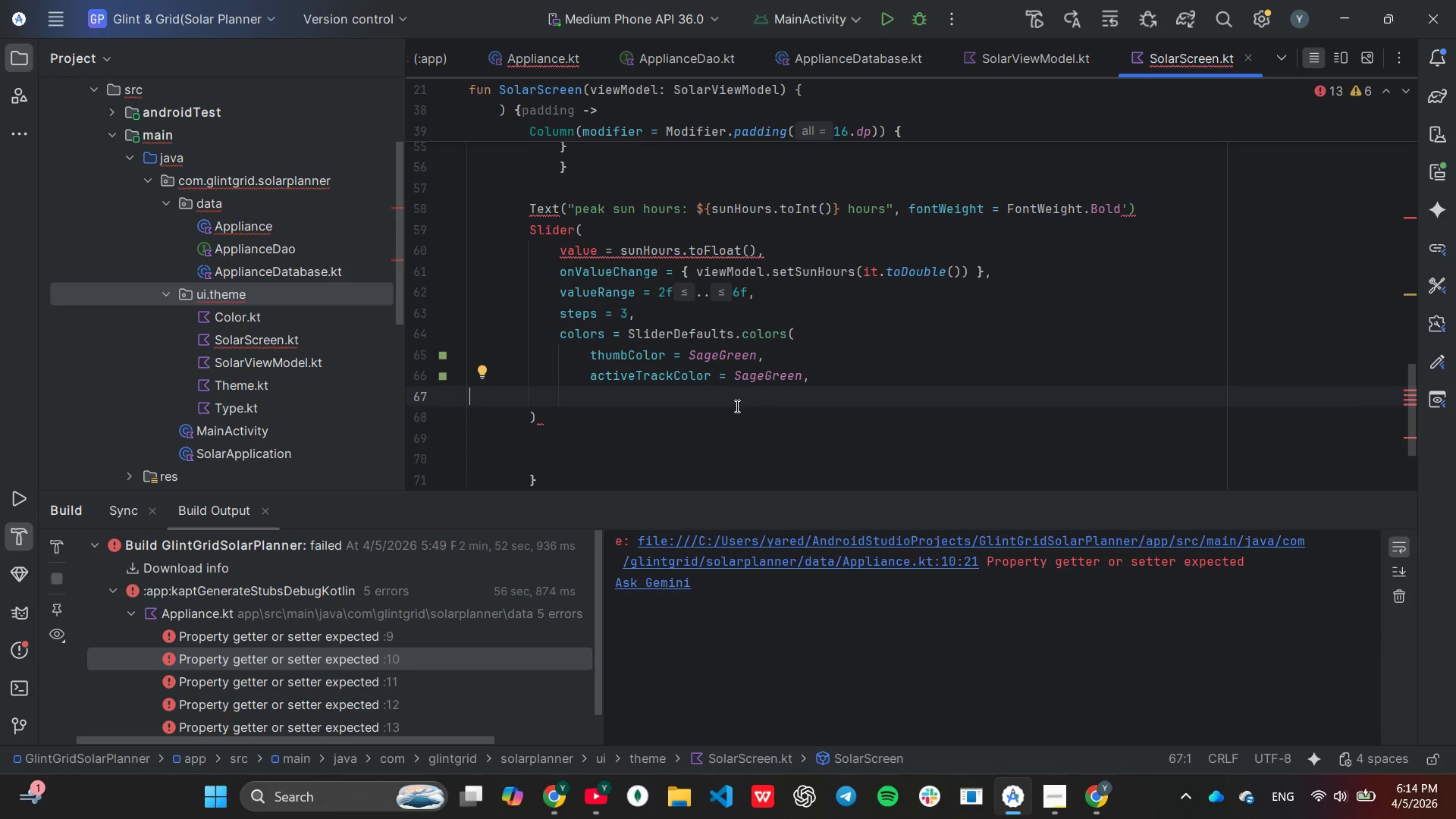 
left_click([732, 403])
 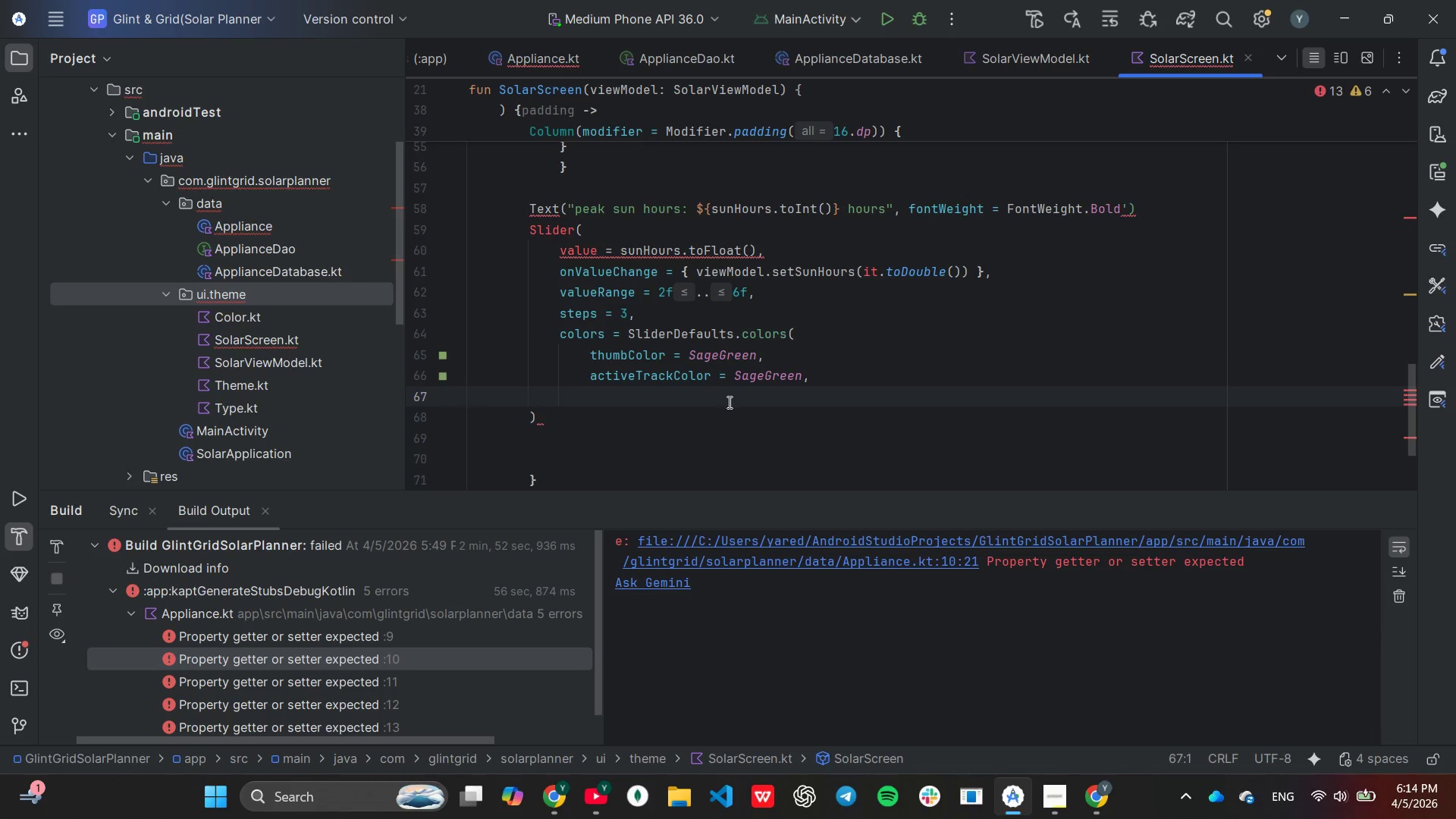 
key(Backspace)
 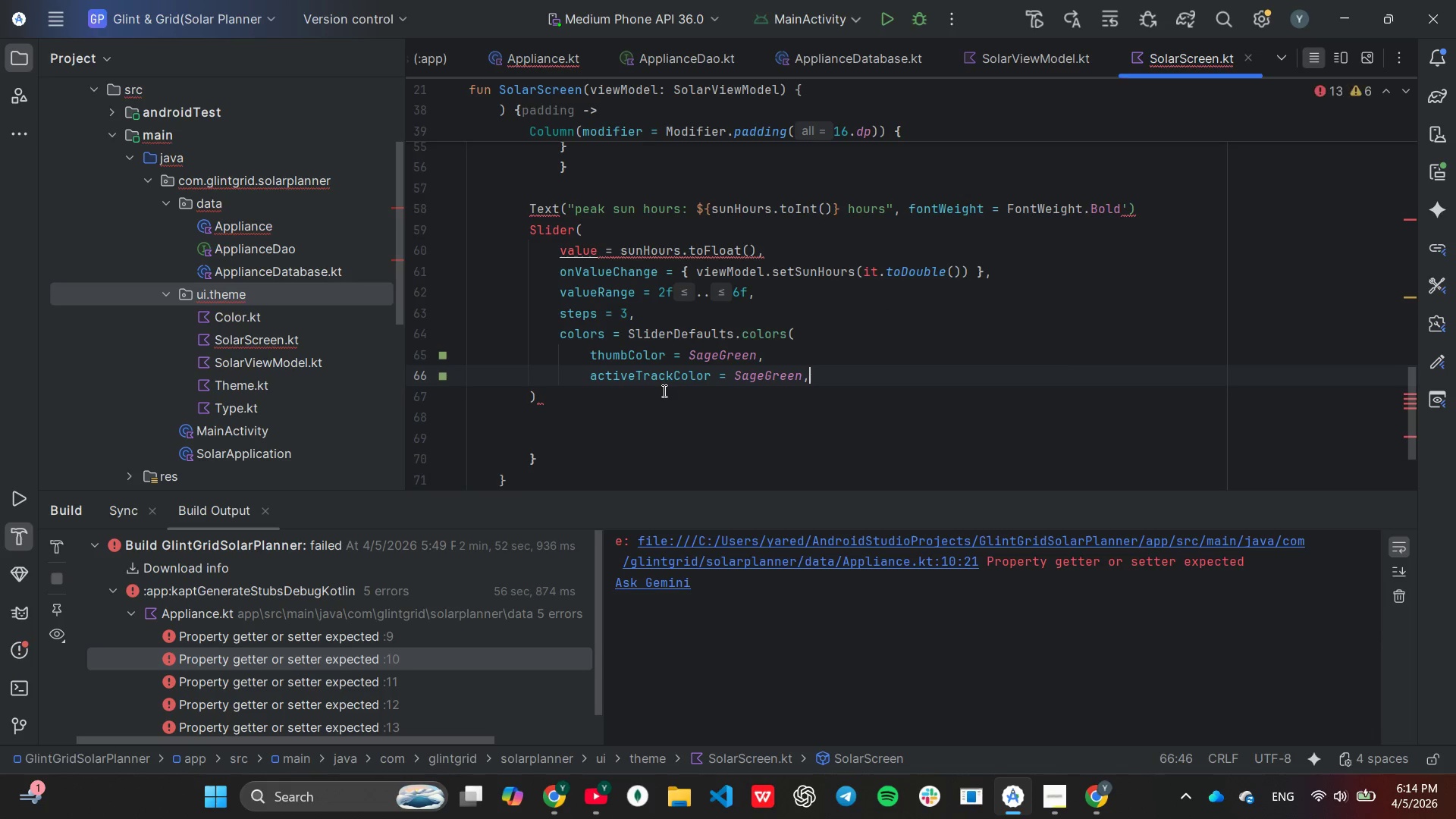 
left_click([663, 392])
 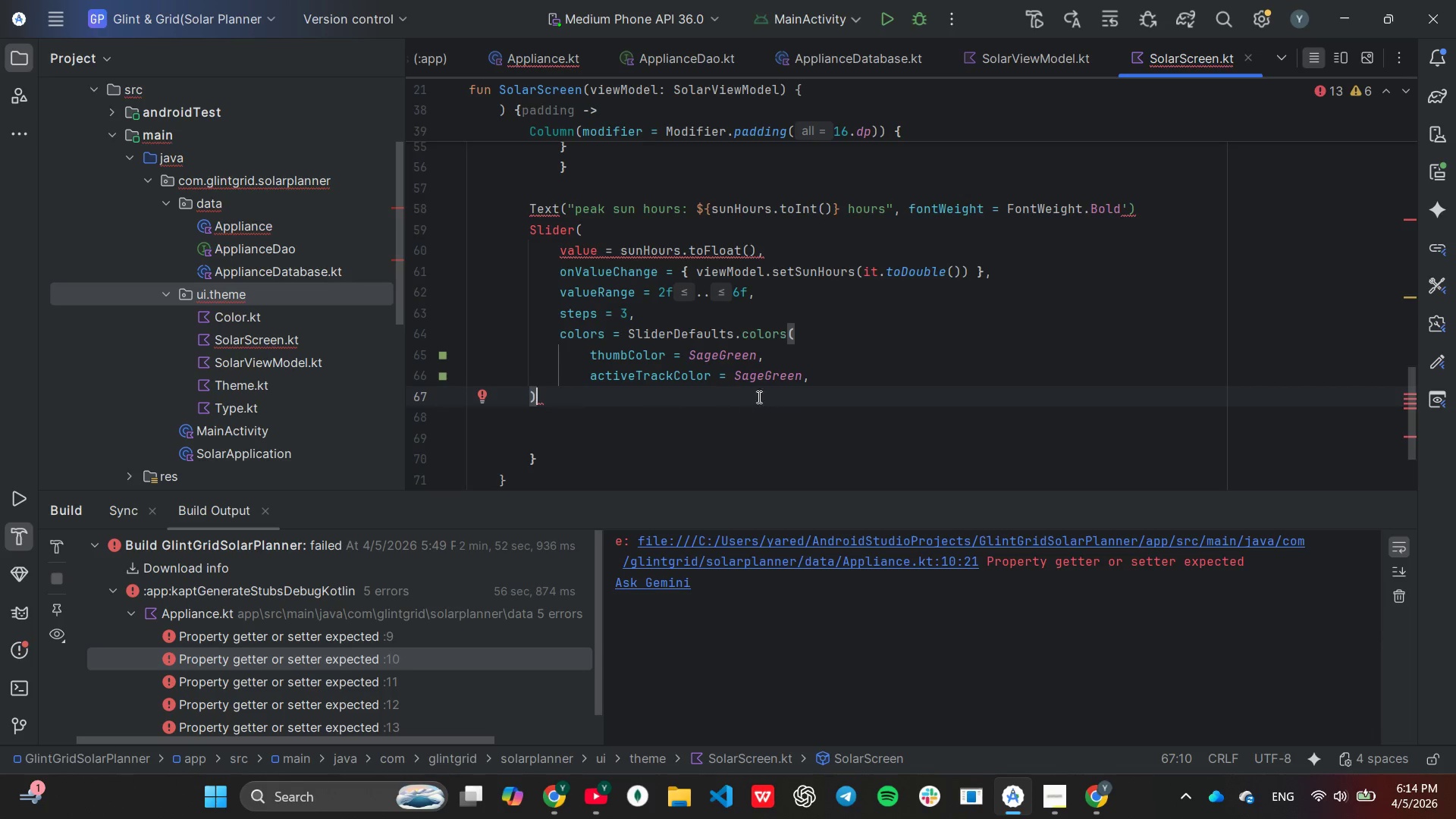 
left_click([832, 384])
 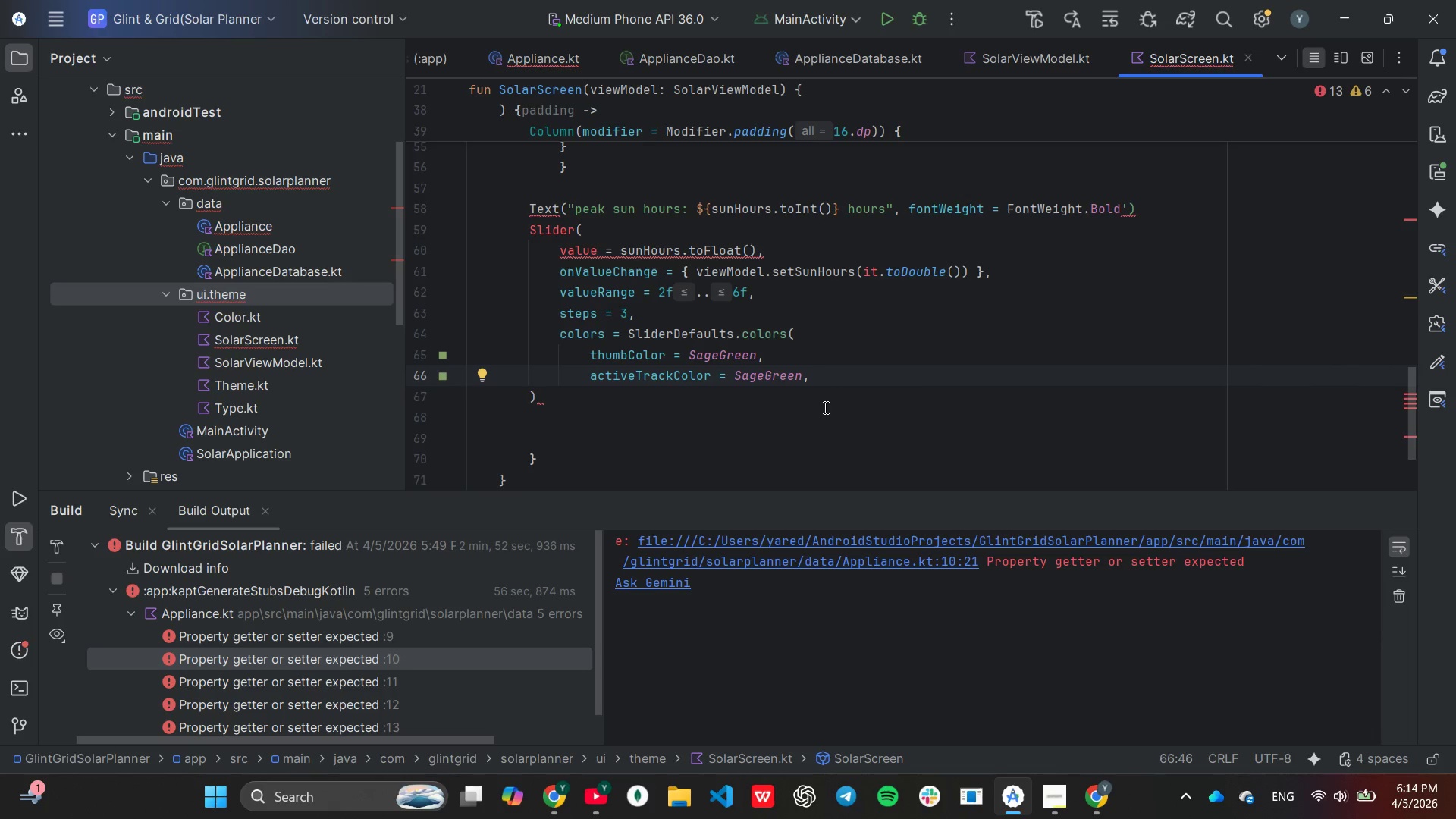 
key(Backspace)
 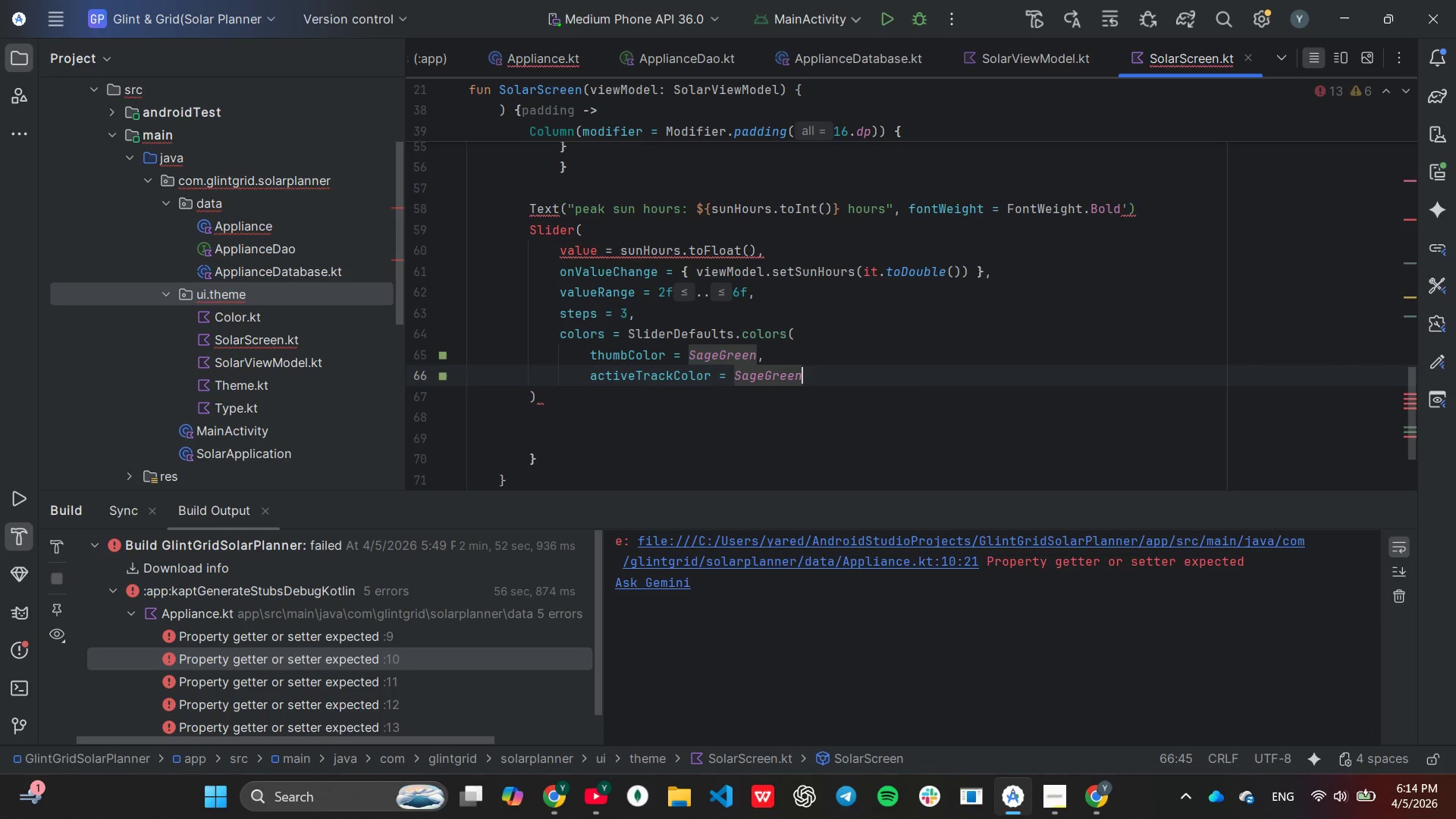 
key(Shift+ShiftLeft)
 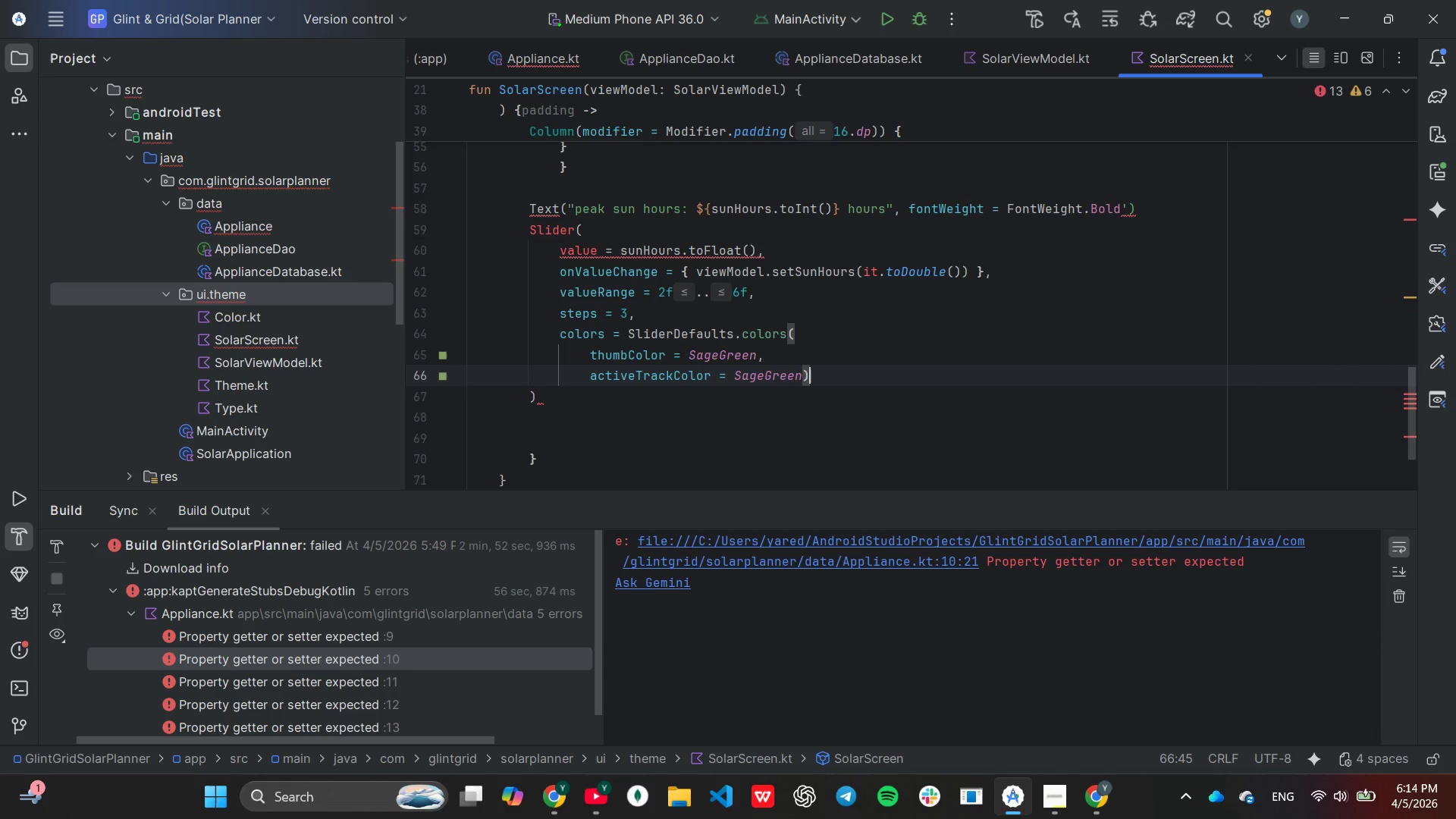 
key(Shift+0)
 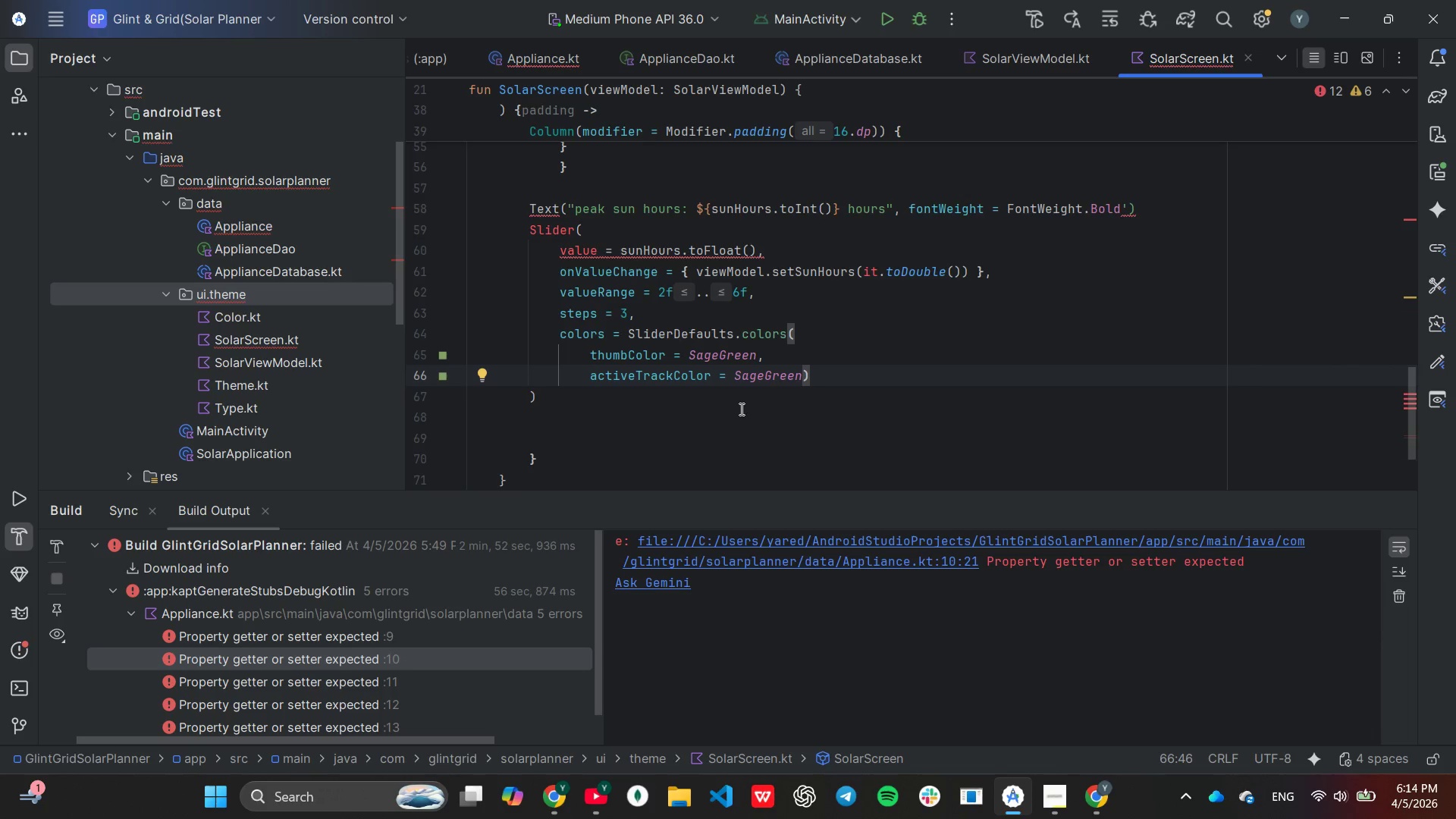 
left_click([739, 403])
 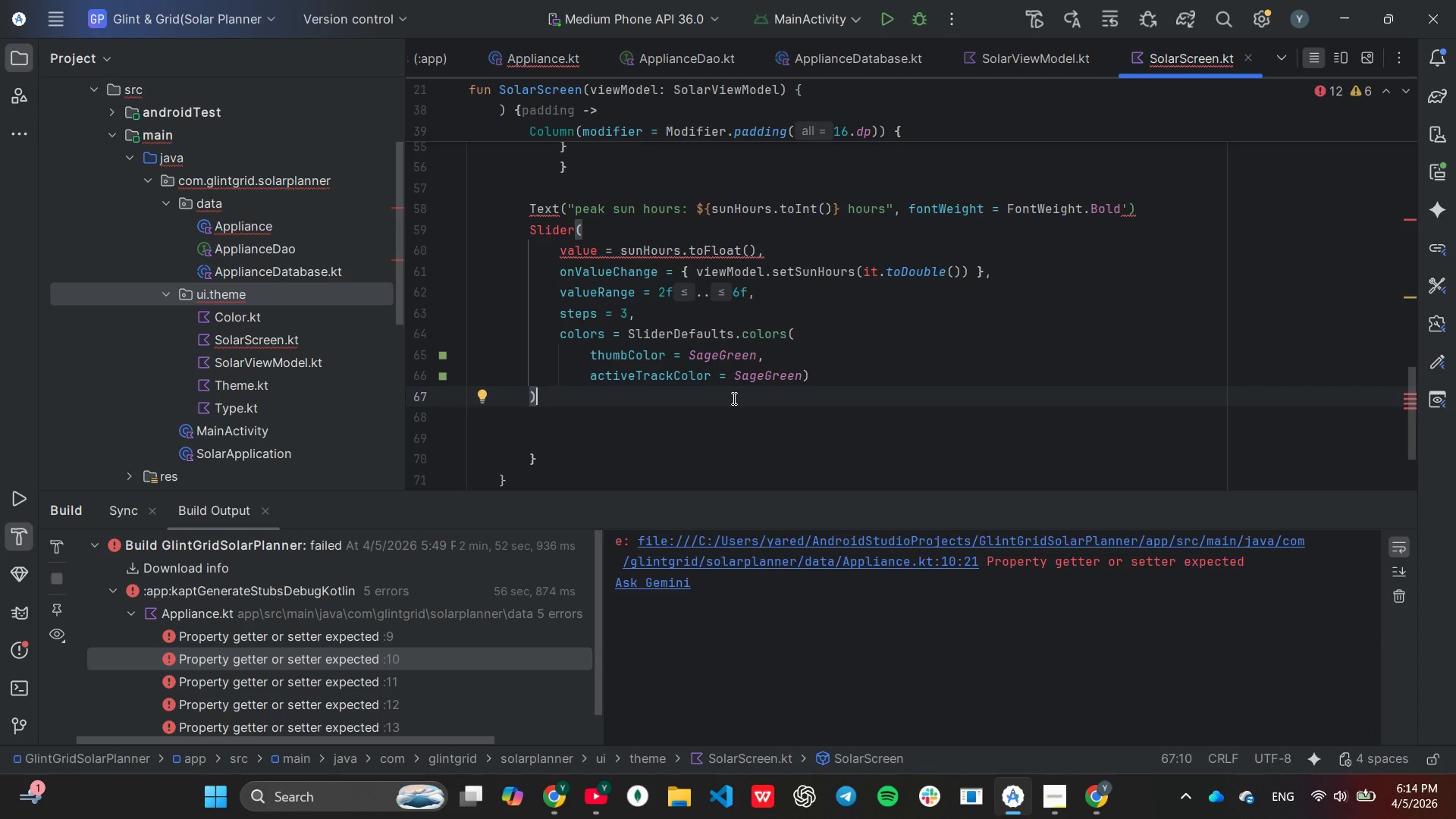 
wait(9.84)
 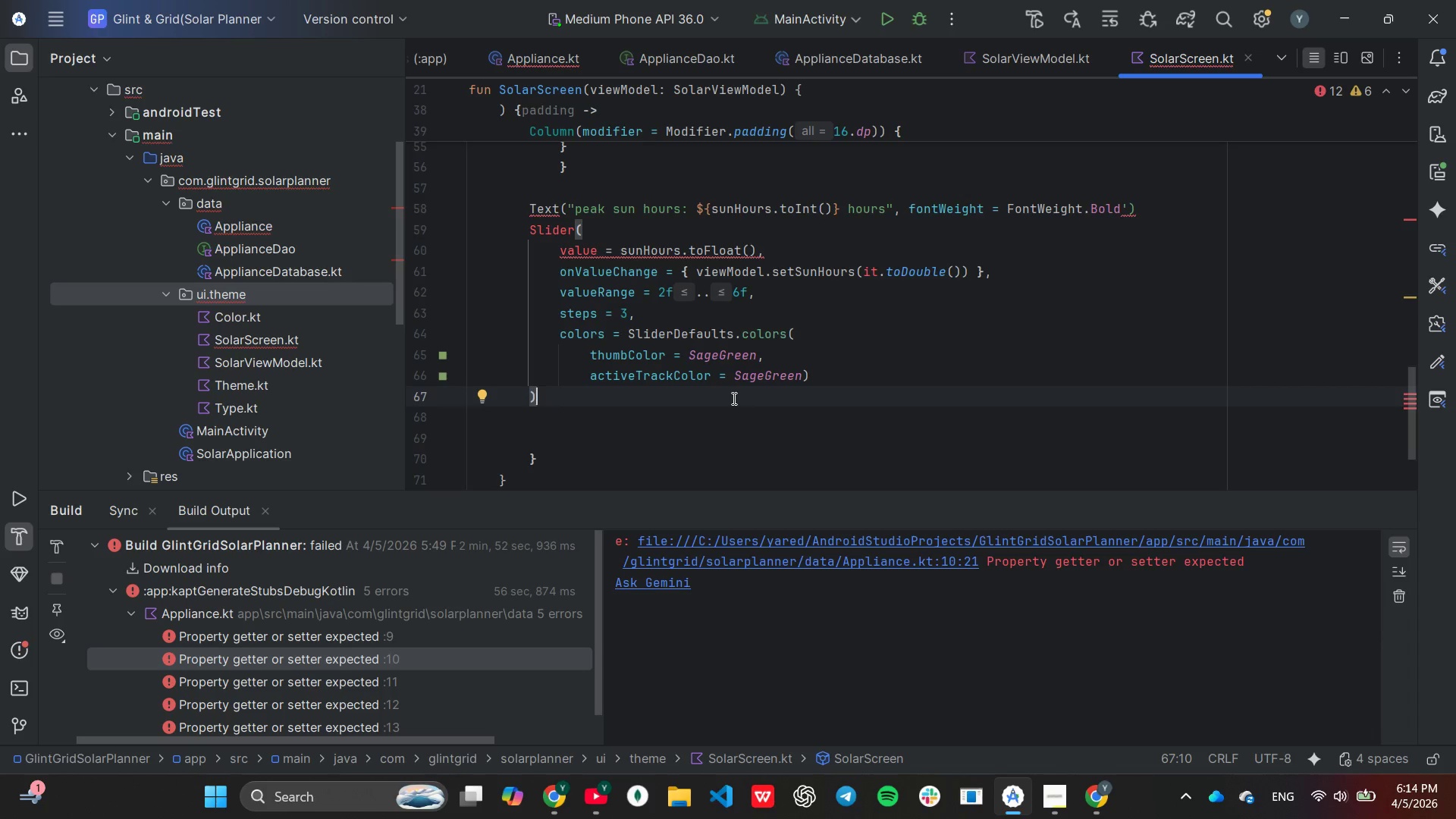 
key(Enter)
 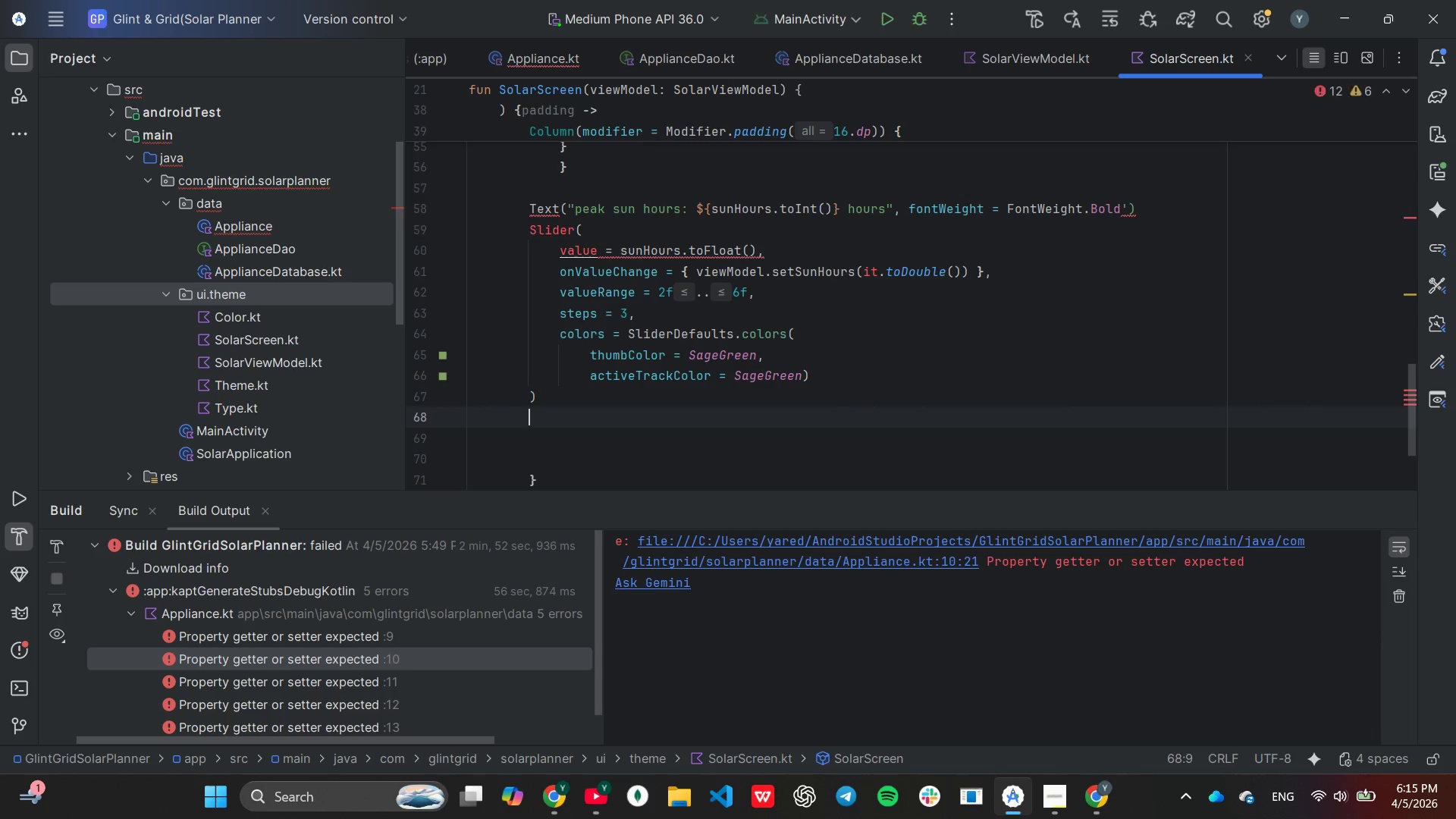 
type(Divie)
key(Backspace)
type(der)
 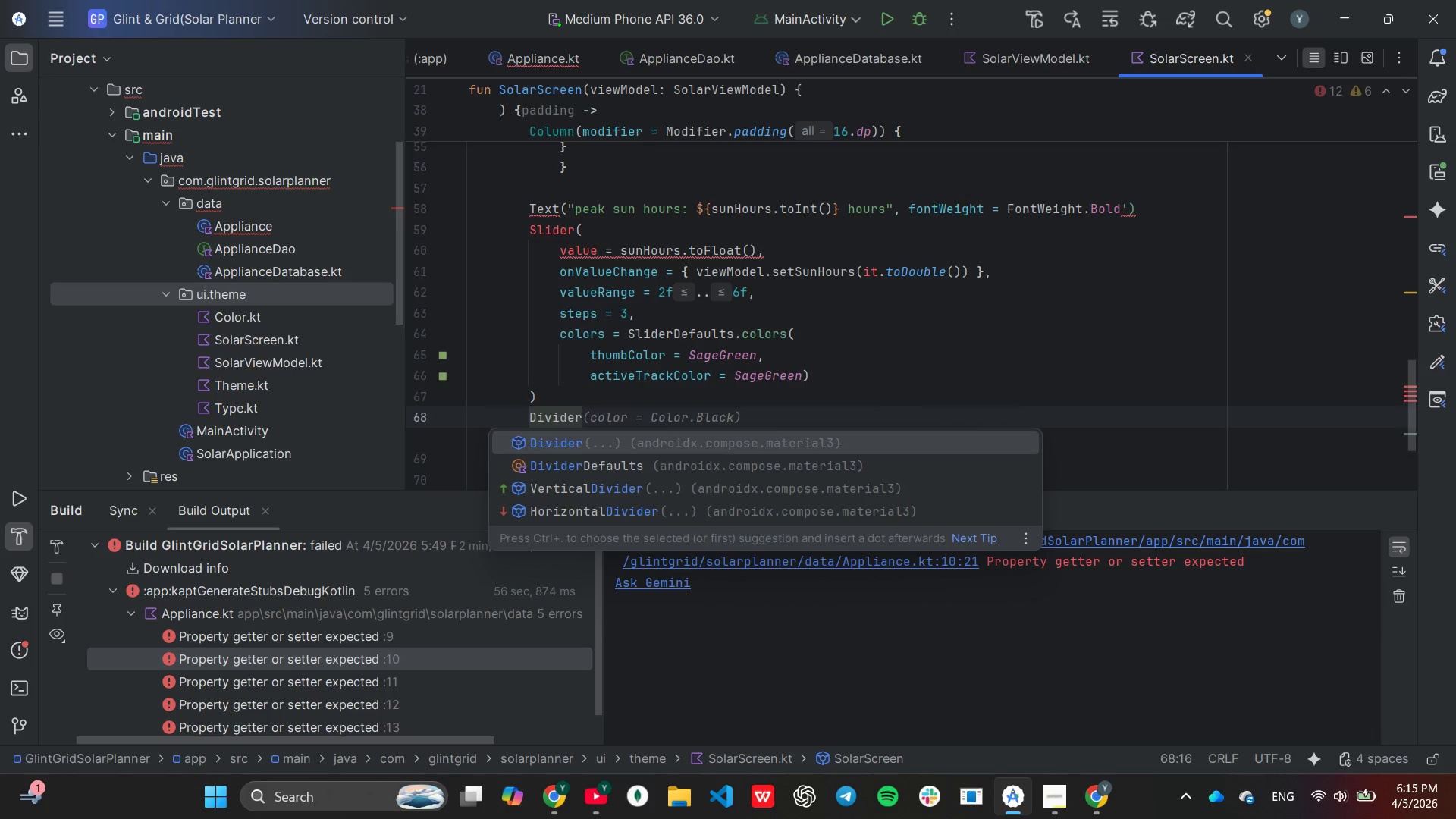 
key(Enter)
 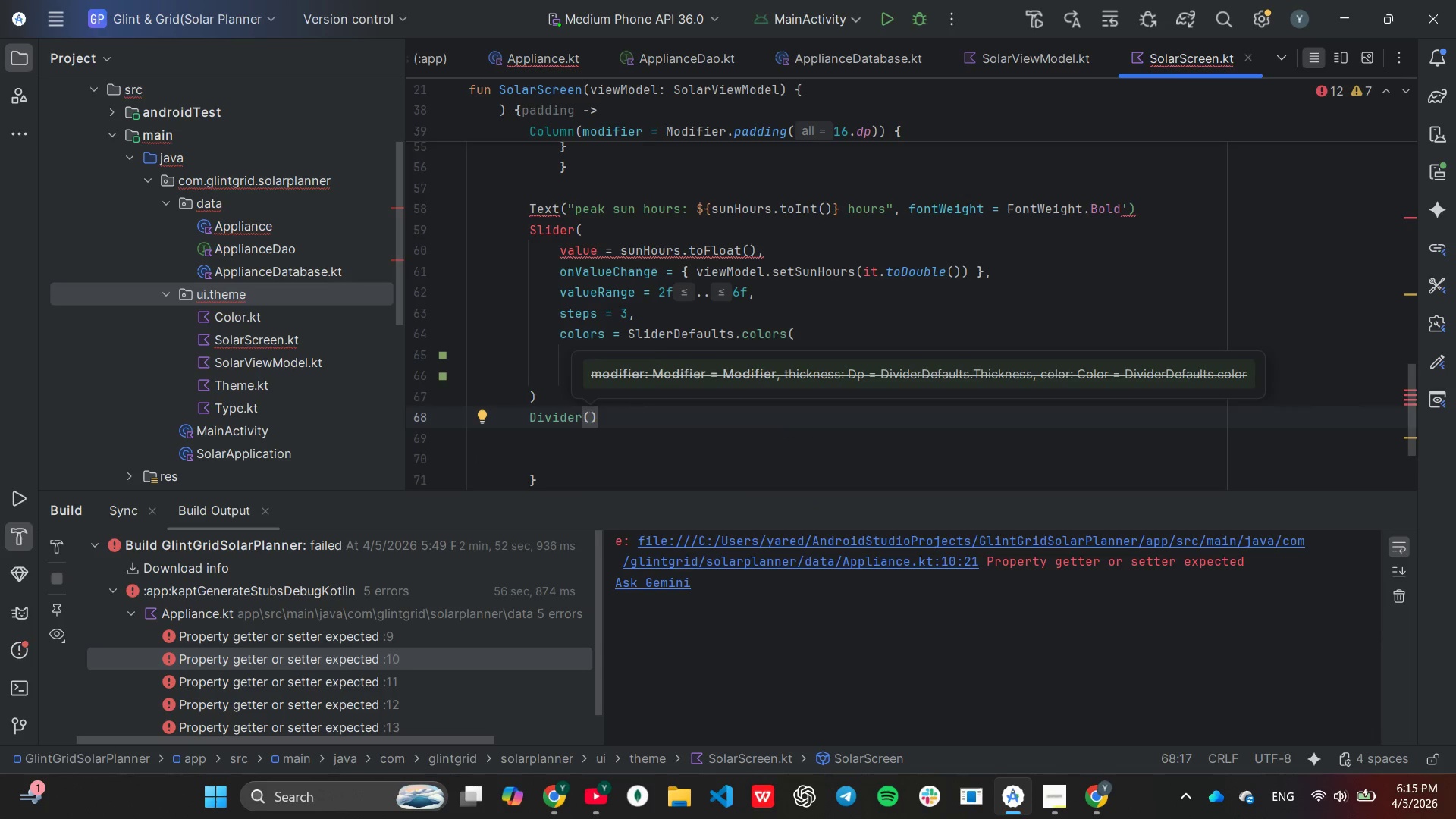 
type(modifi)
 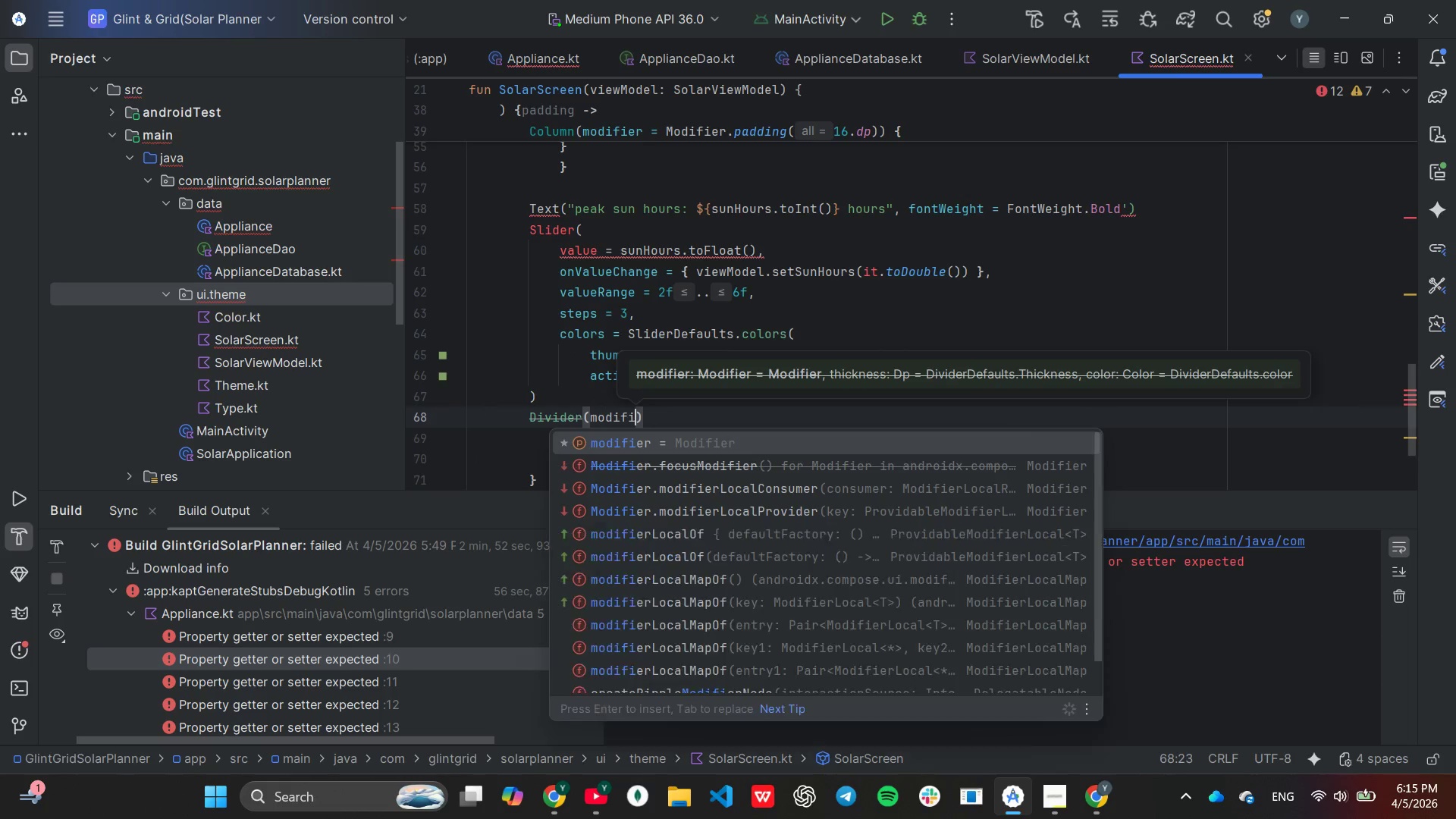 
key(Enter)
 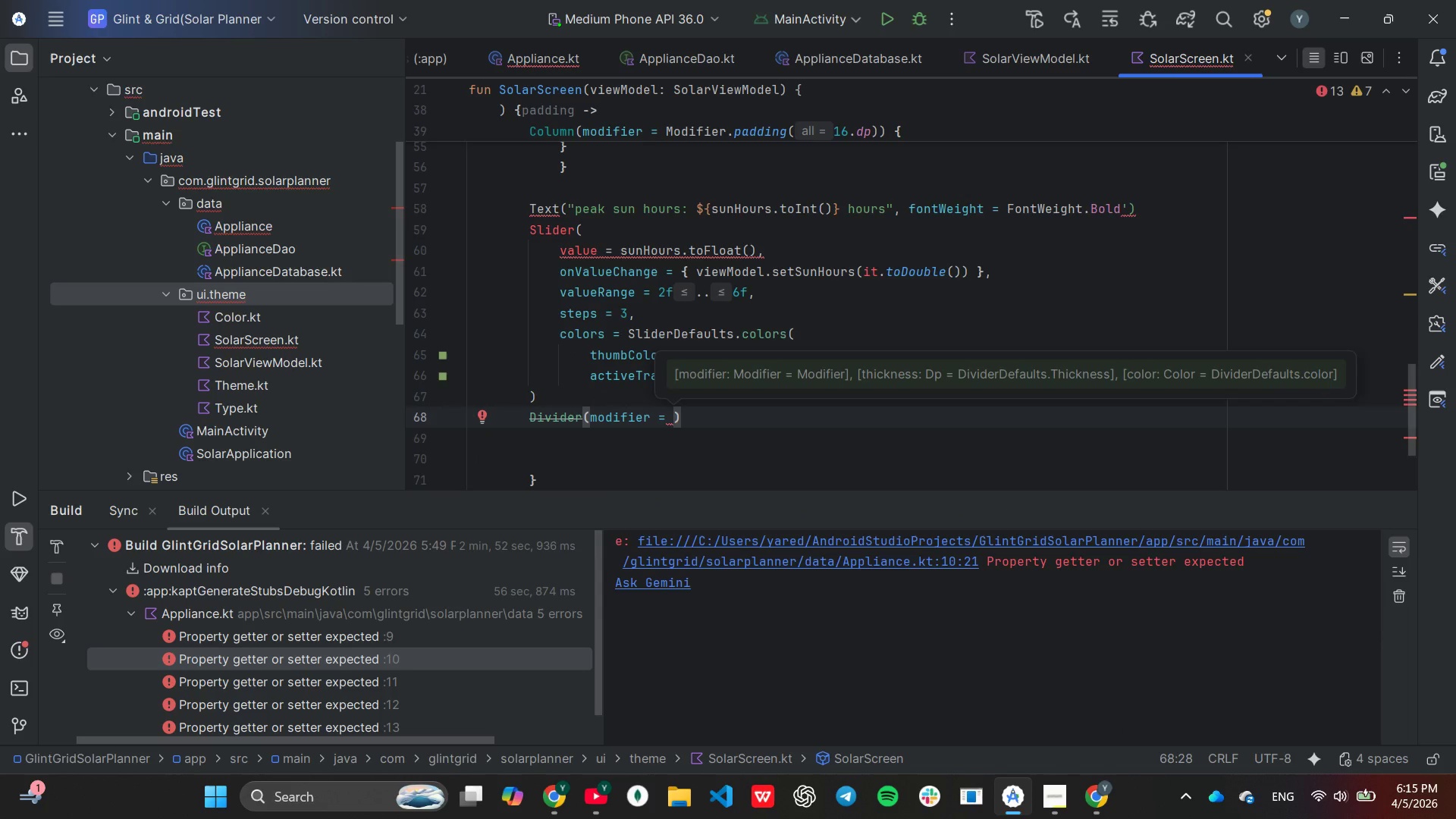 
type(Modifi)
 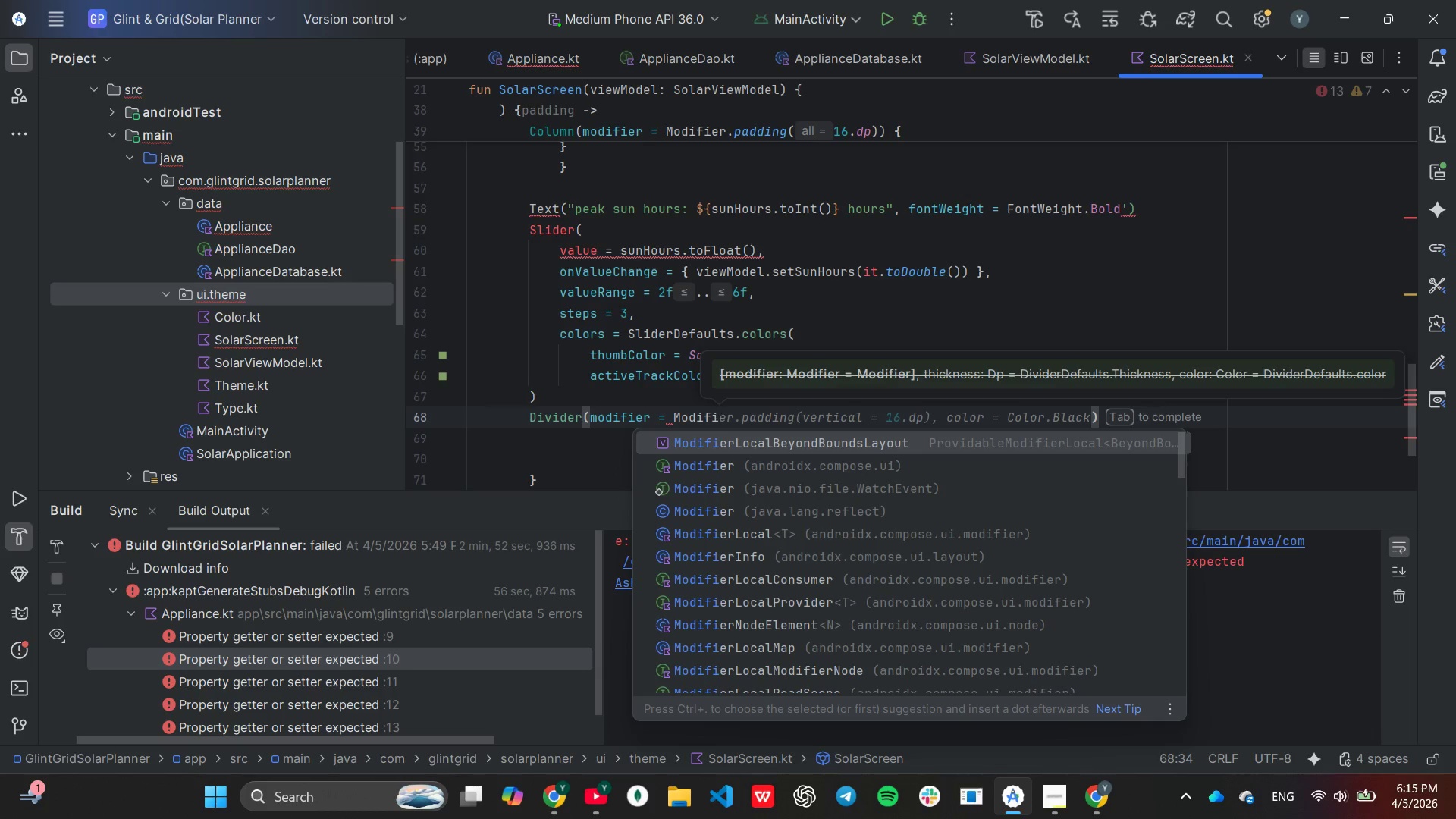 
wait(6.0)
 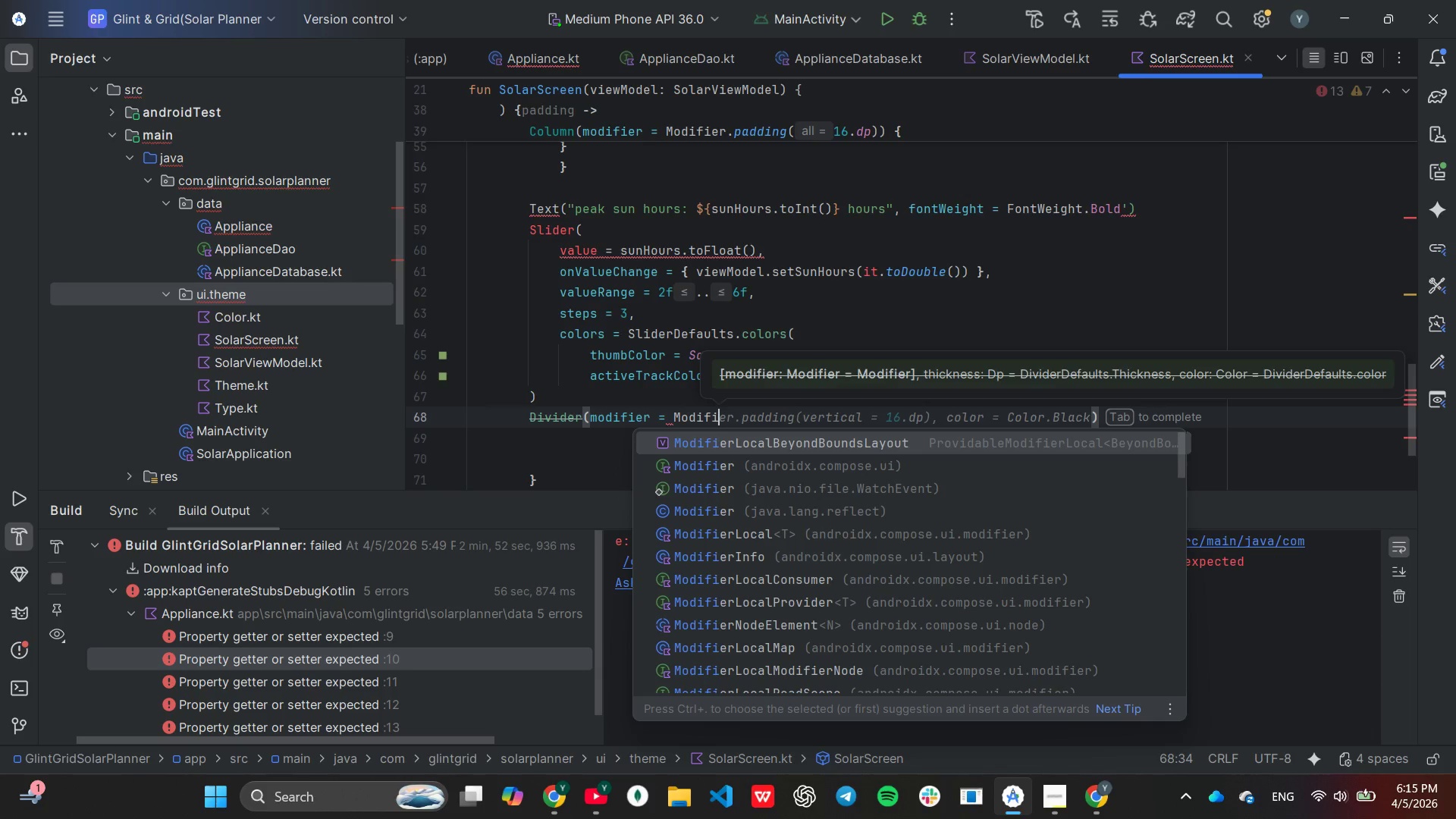 
key(ArrowDown)
 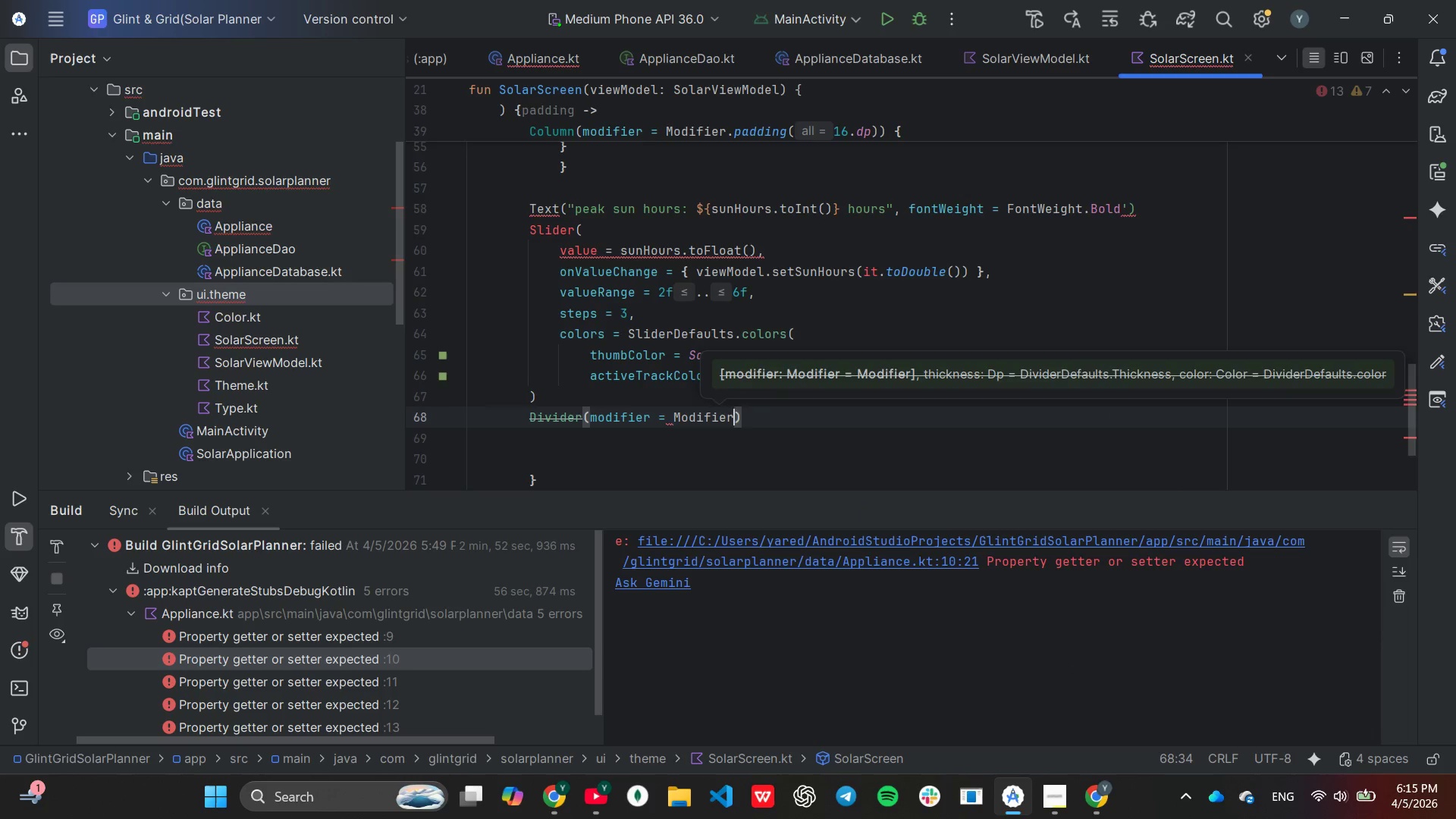 
key(Enter)
 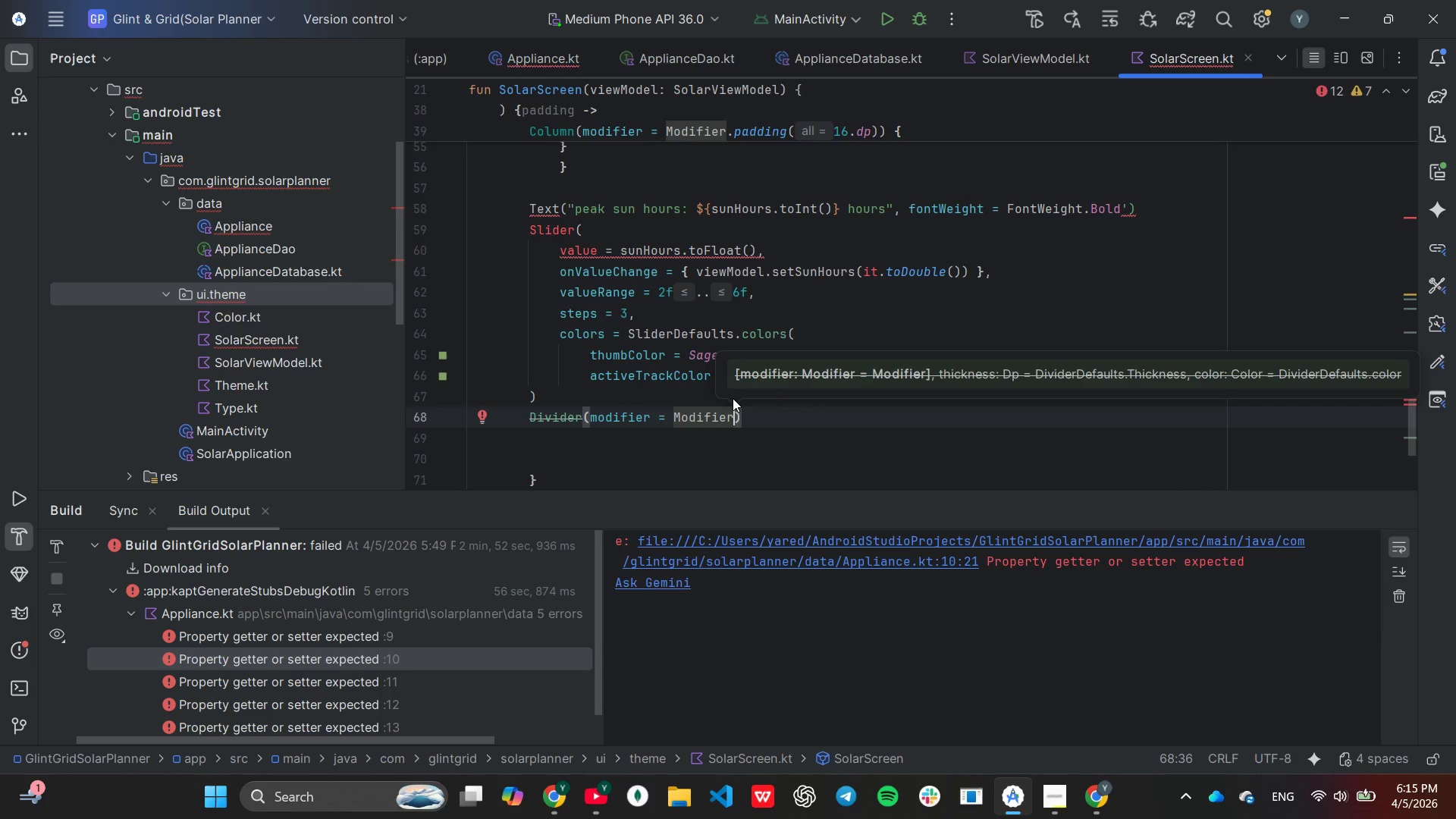 
type(.padd)
 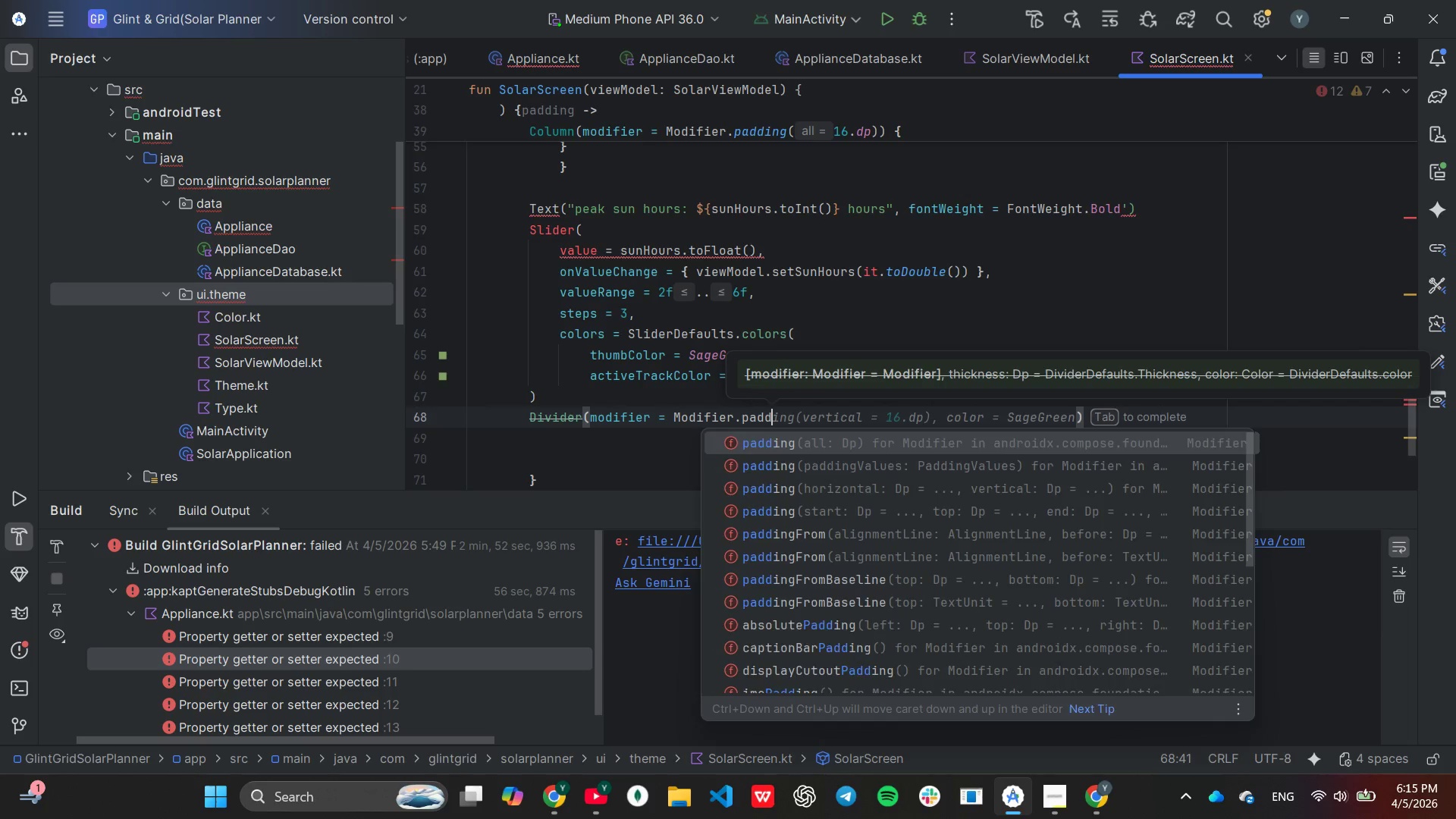 
key(Enter)
 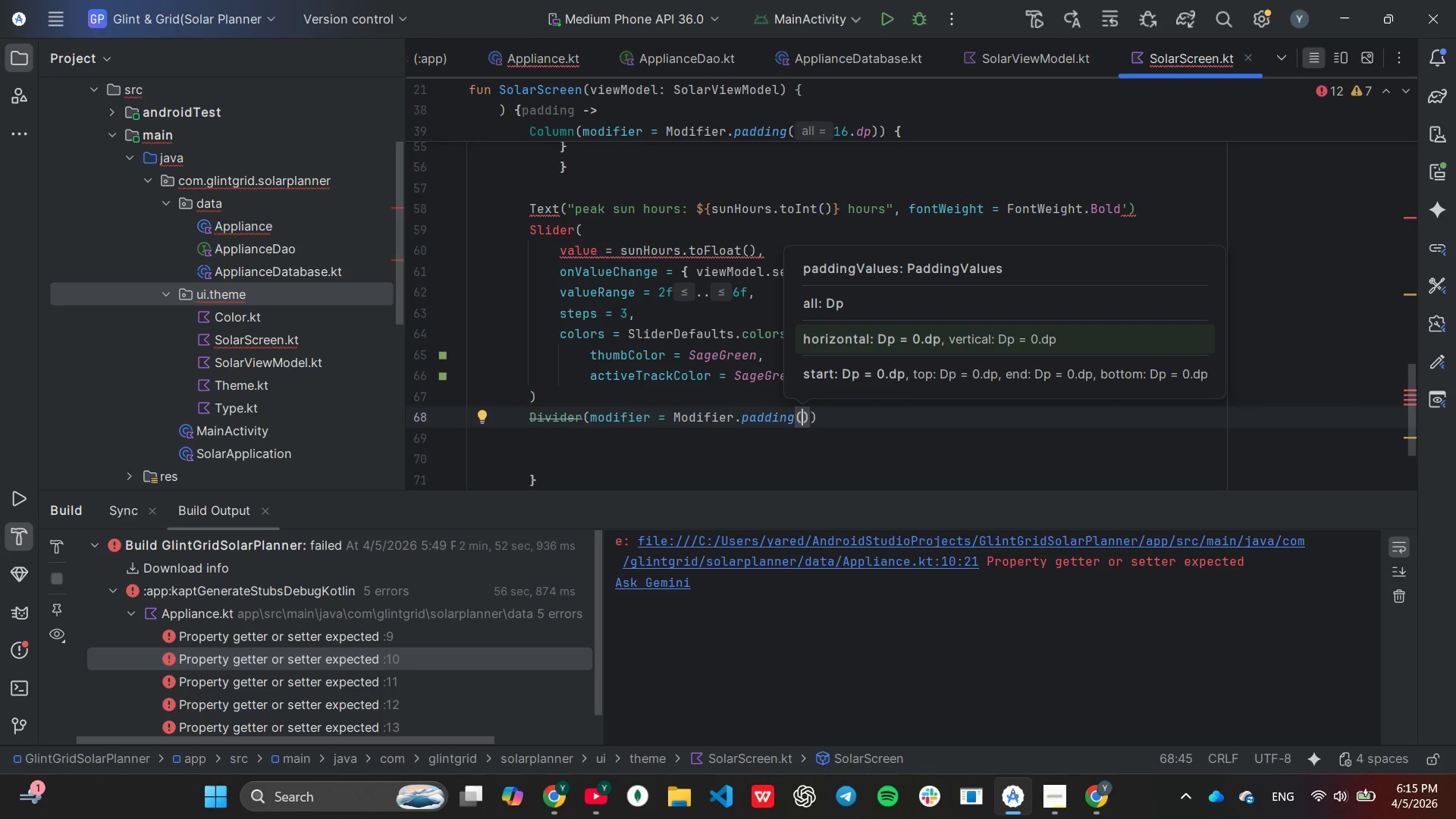 
type(ver)
 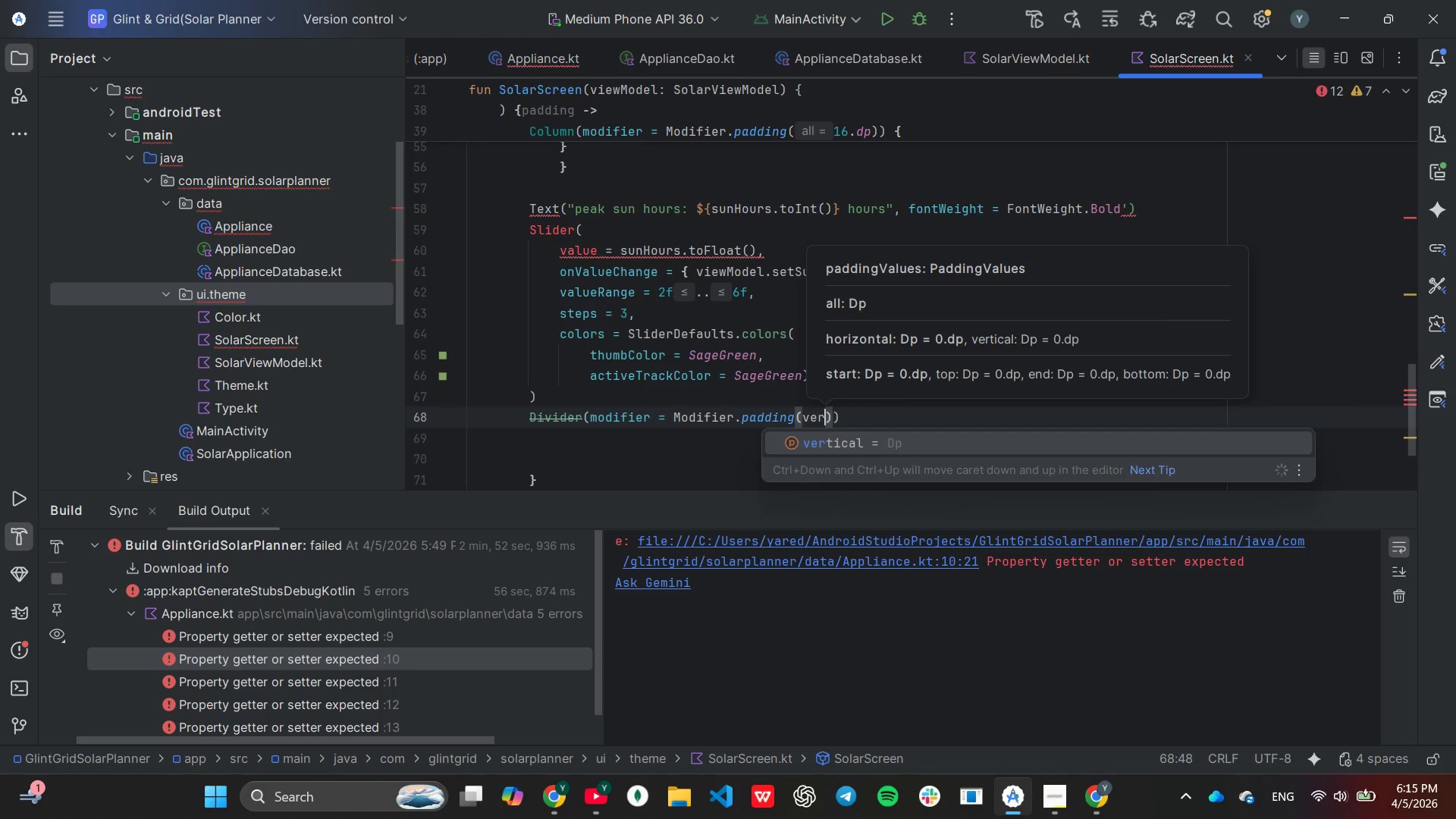 
key(Enter)
 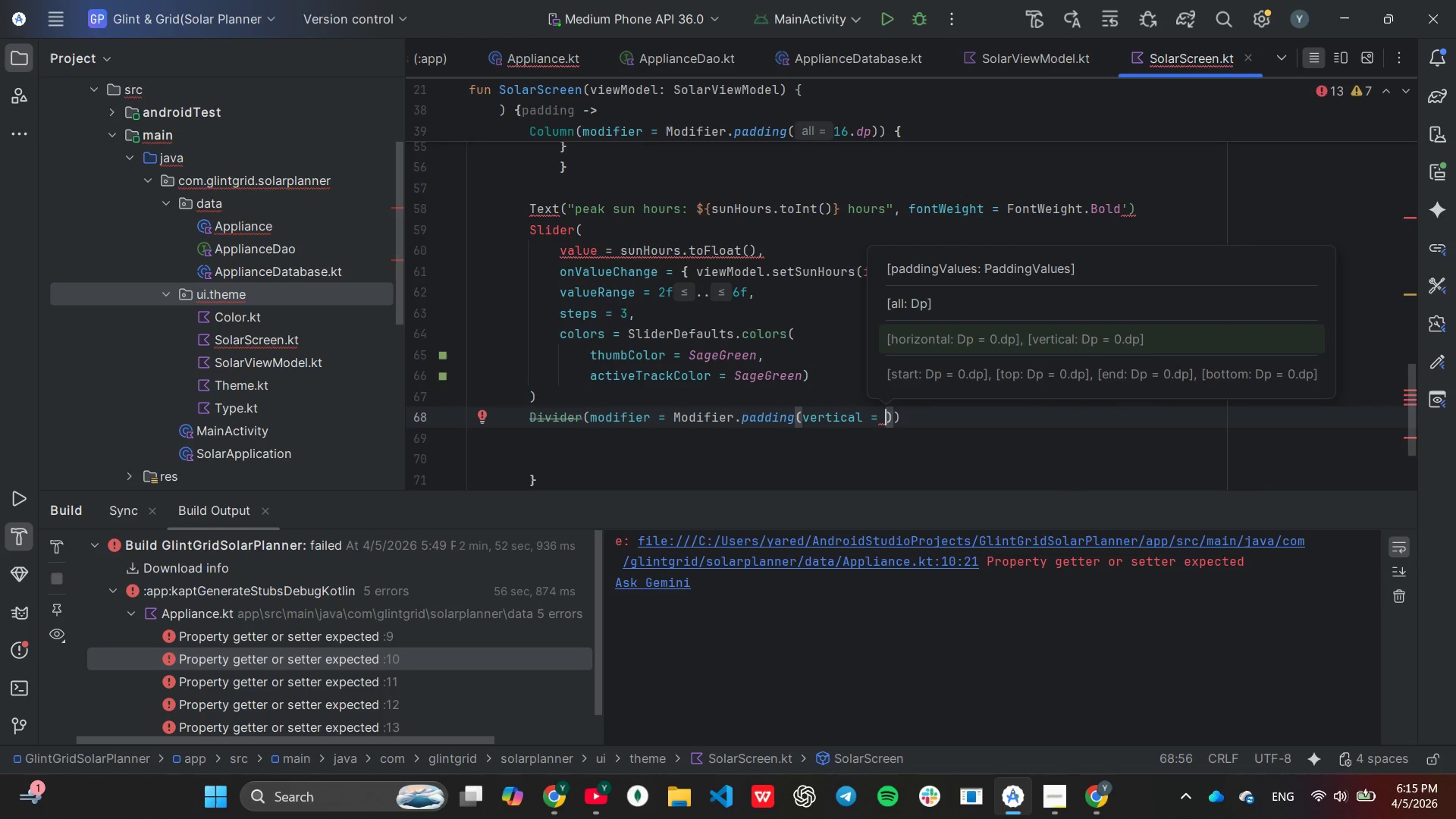 
type(9.)
key(Backspace)
key(Backspace)
type(8.dp)
 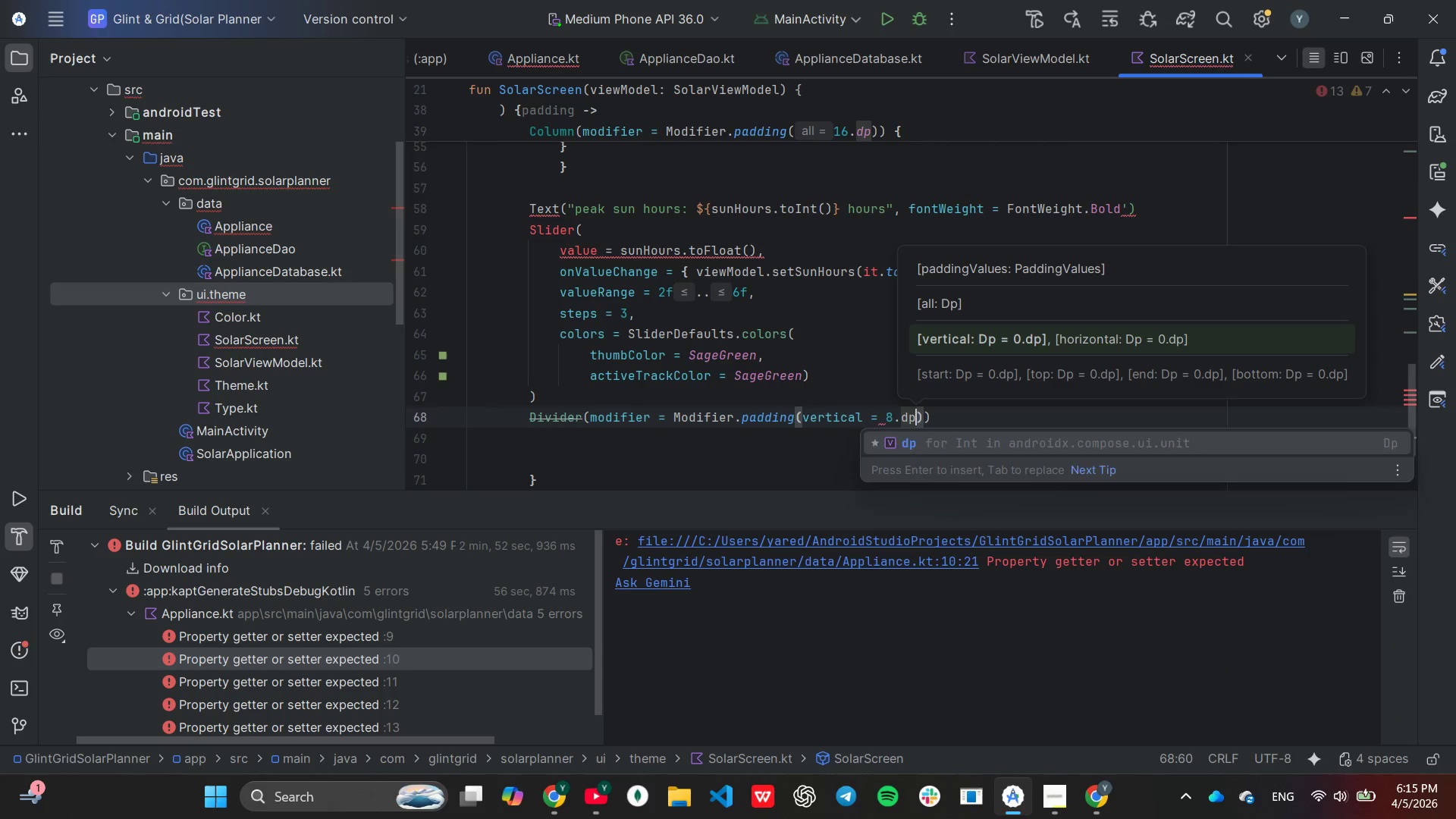 
key(Enter)
 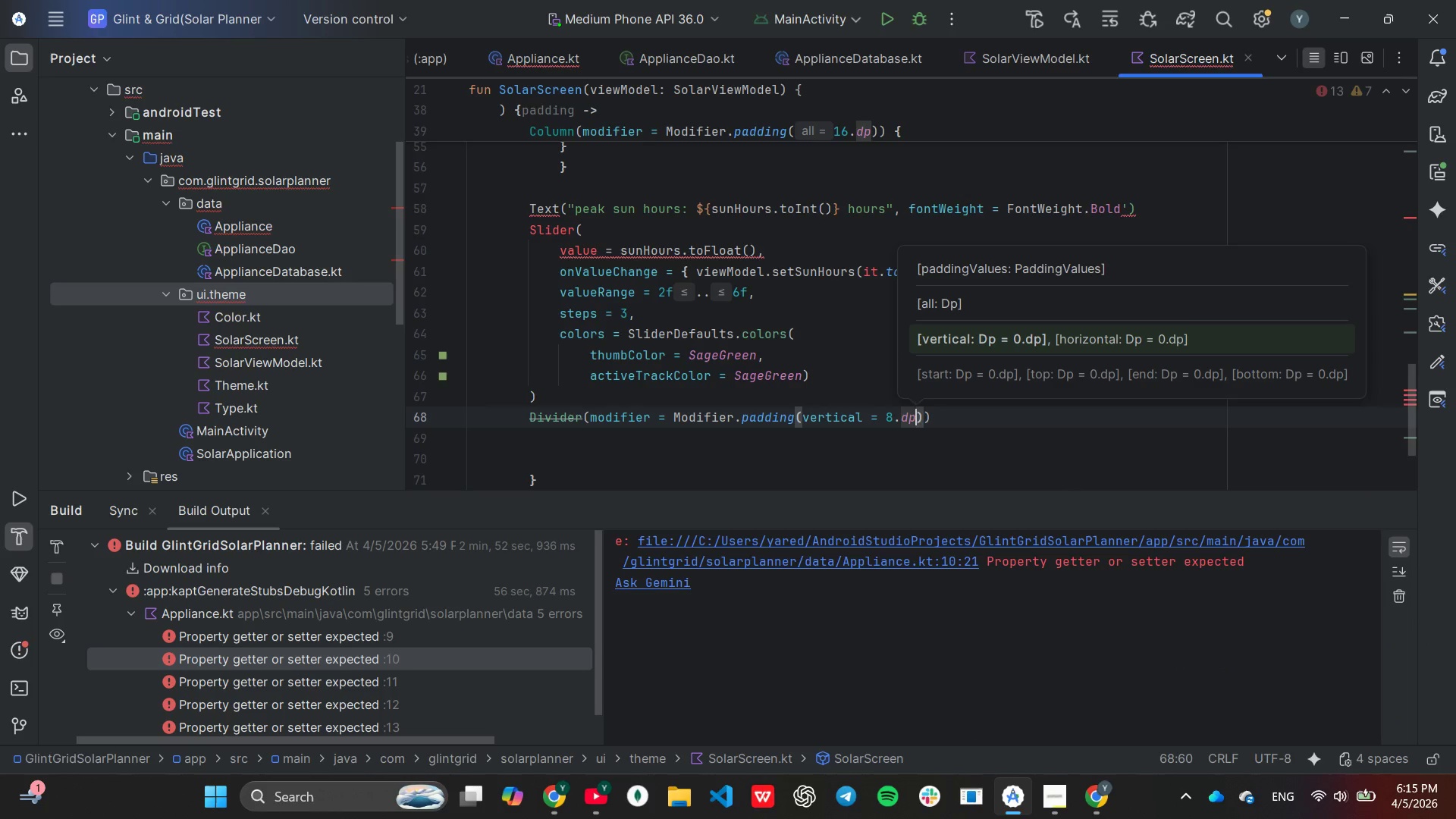 
key(ArrowRight)
 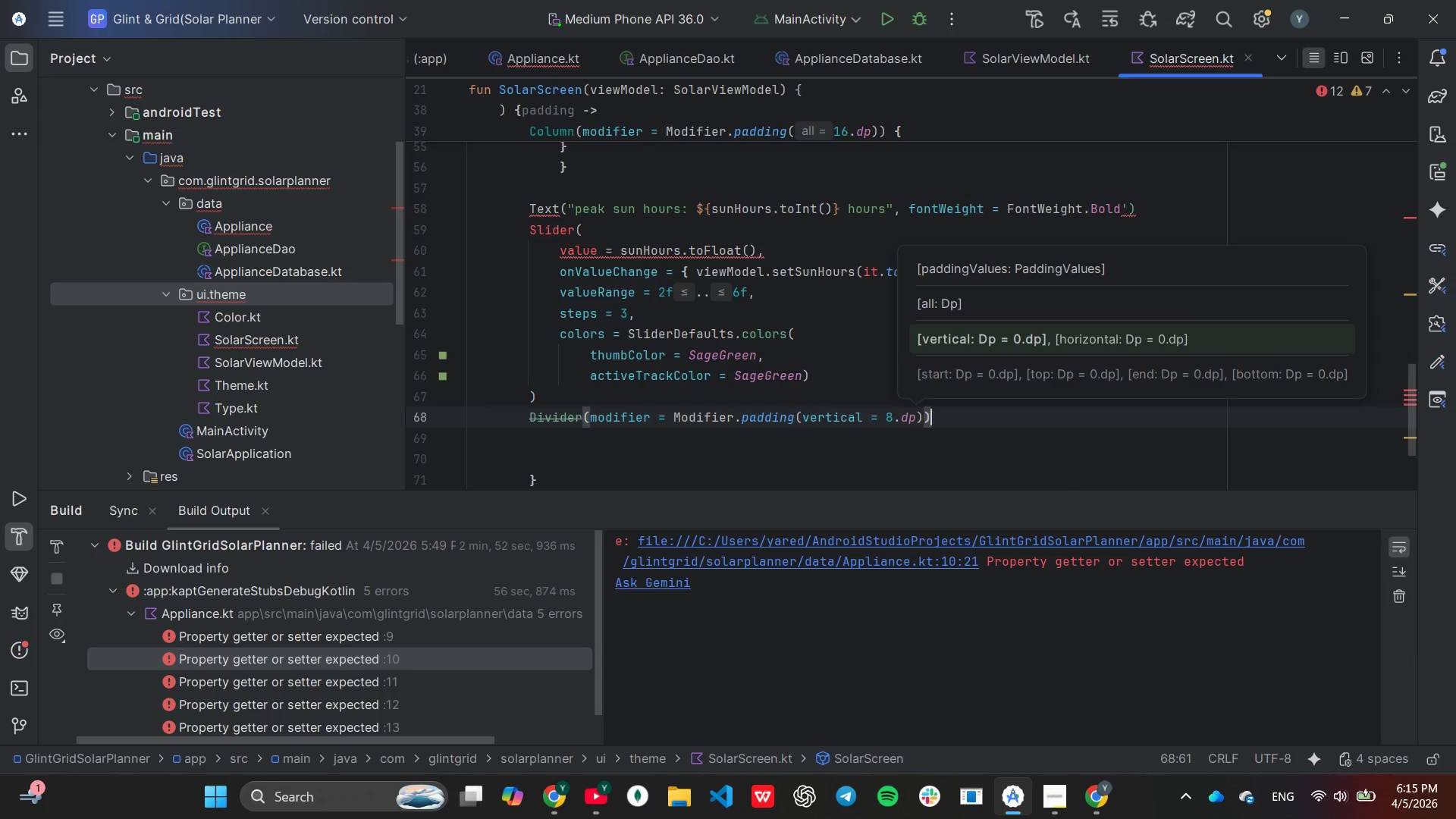 
key(ArrowRight)
 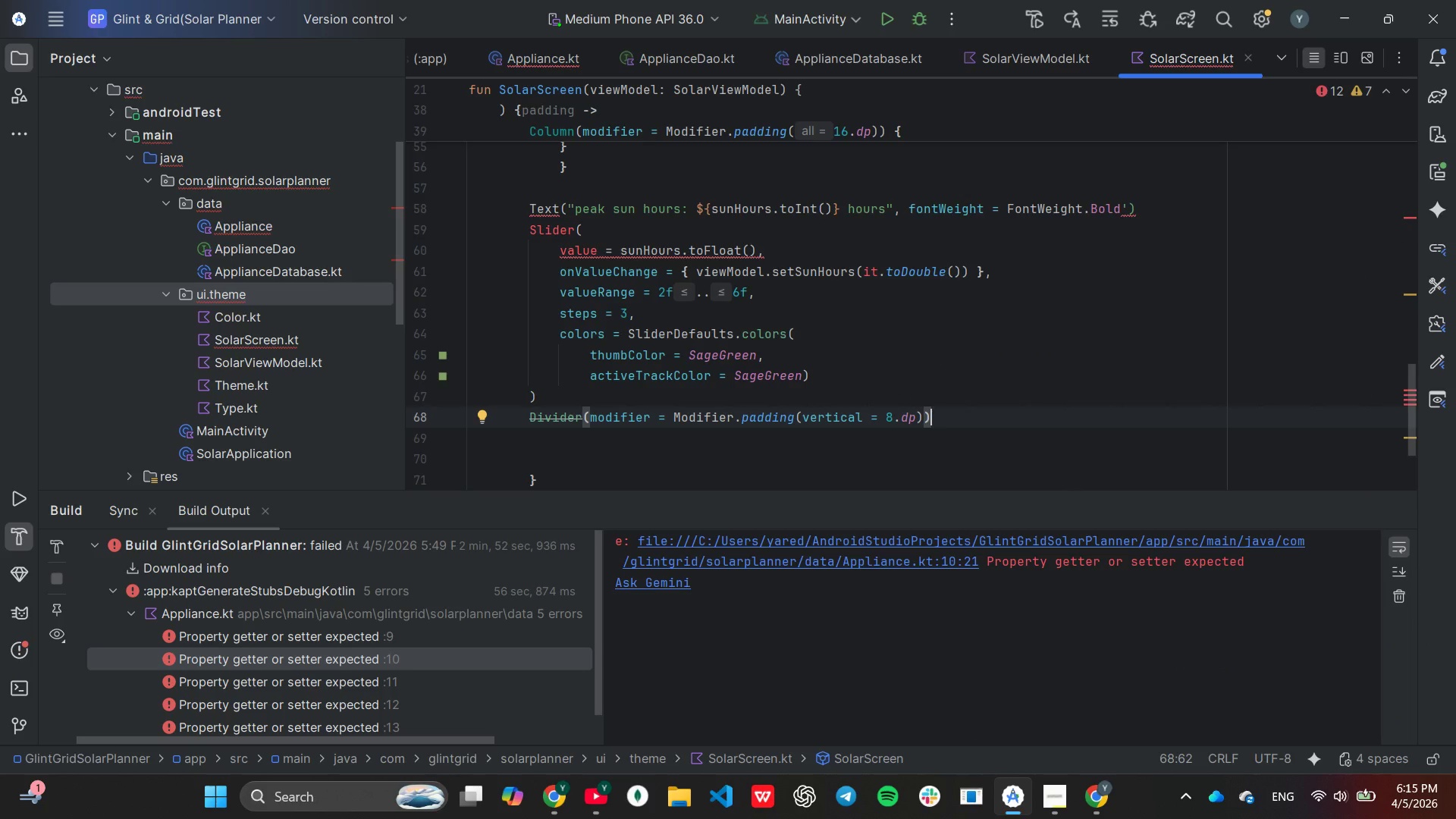 
key(Enter)
 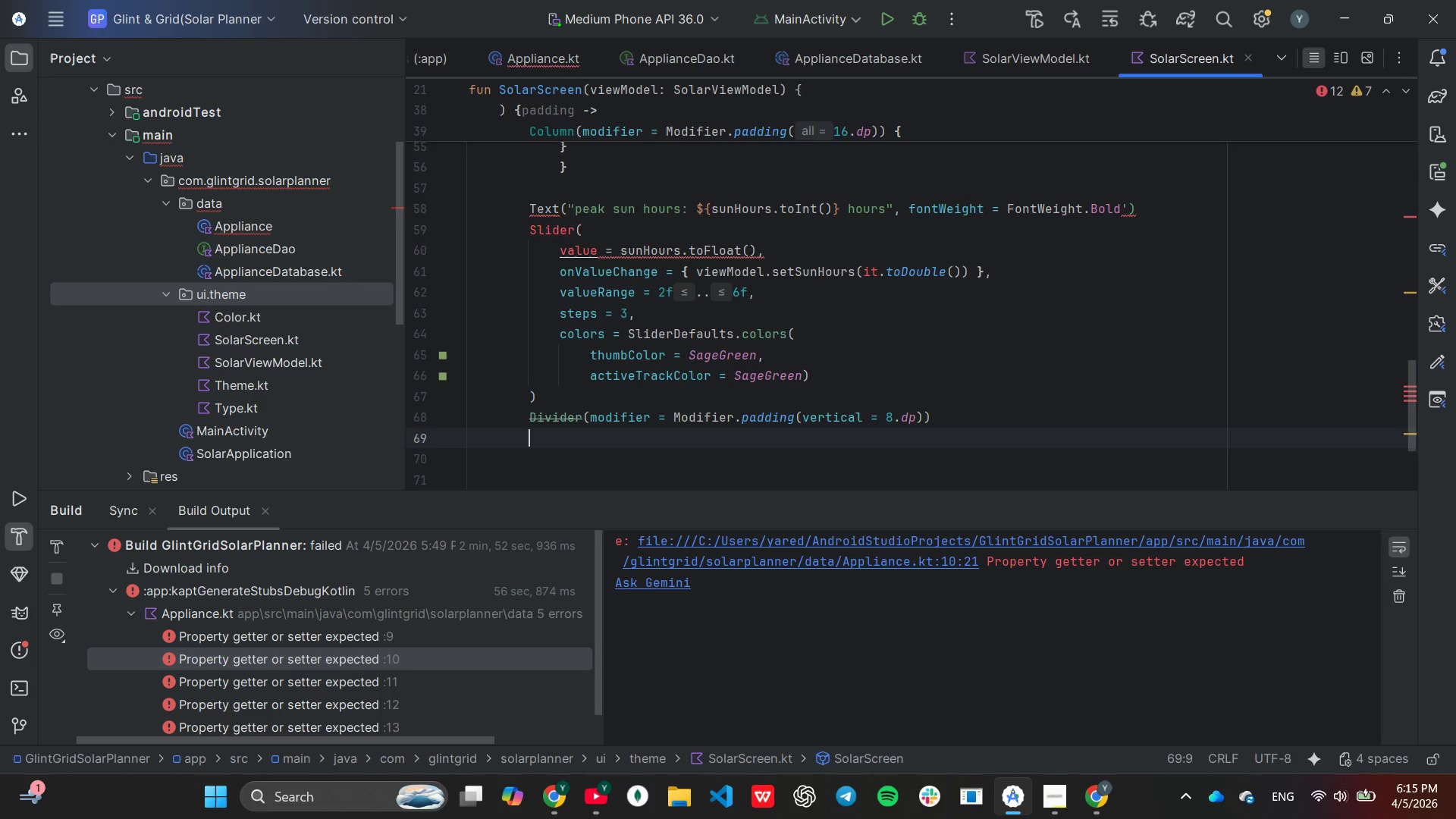 
key(Enter)
 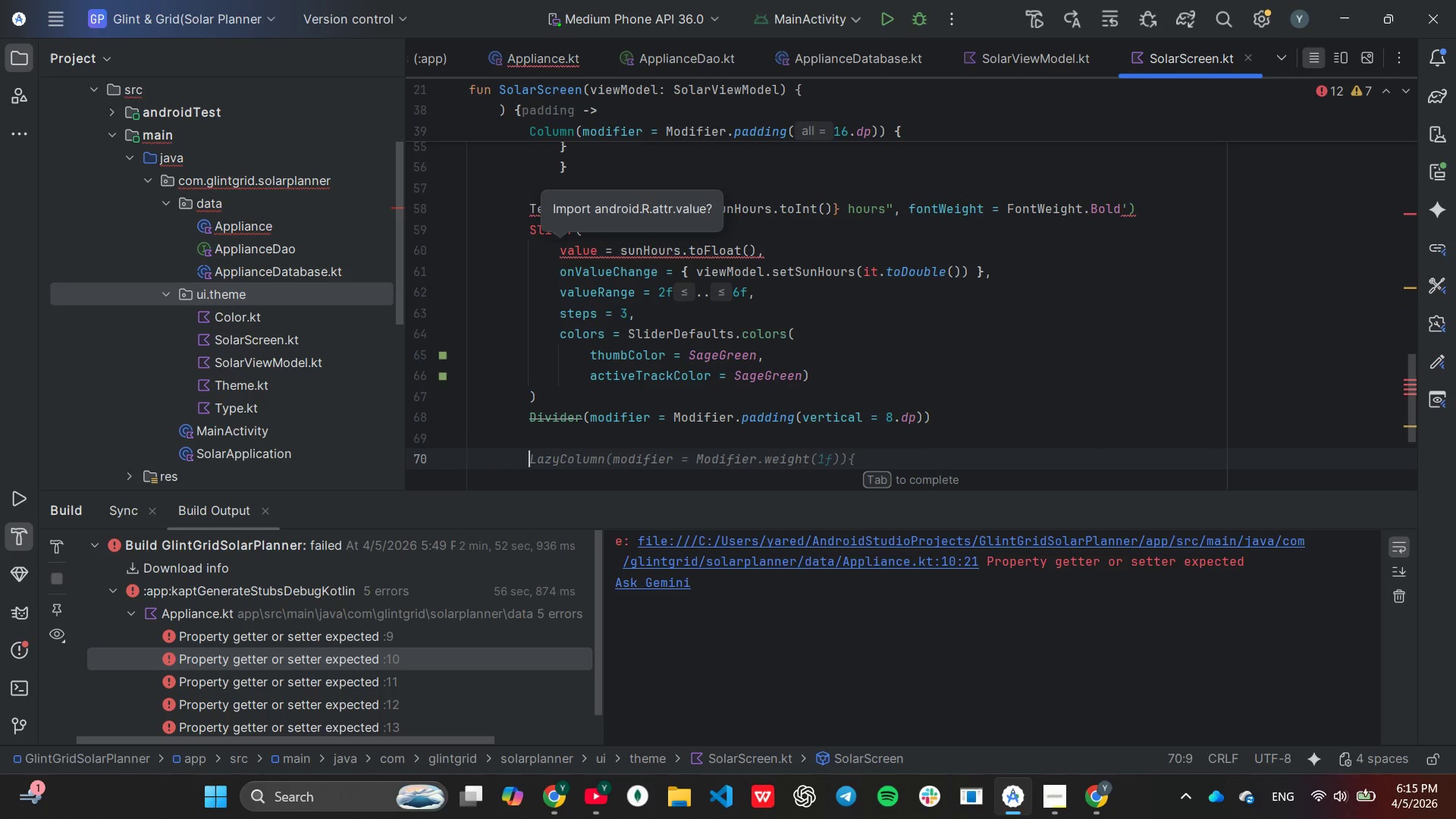 
type(Text)
 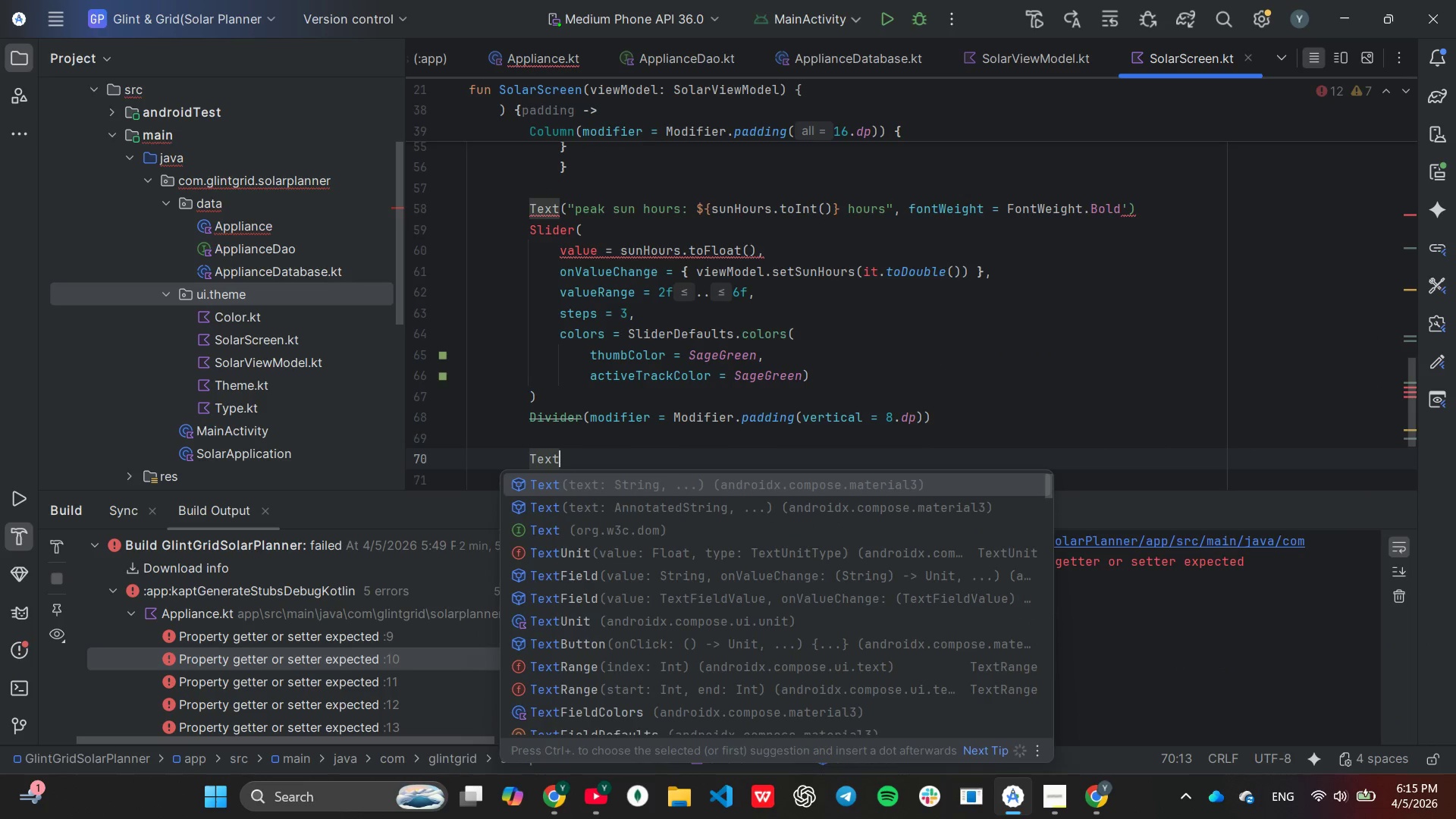 
key(Enter)
 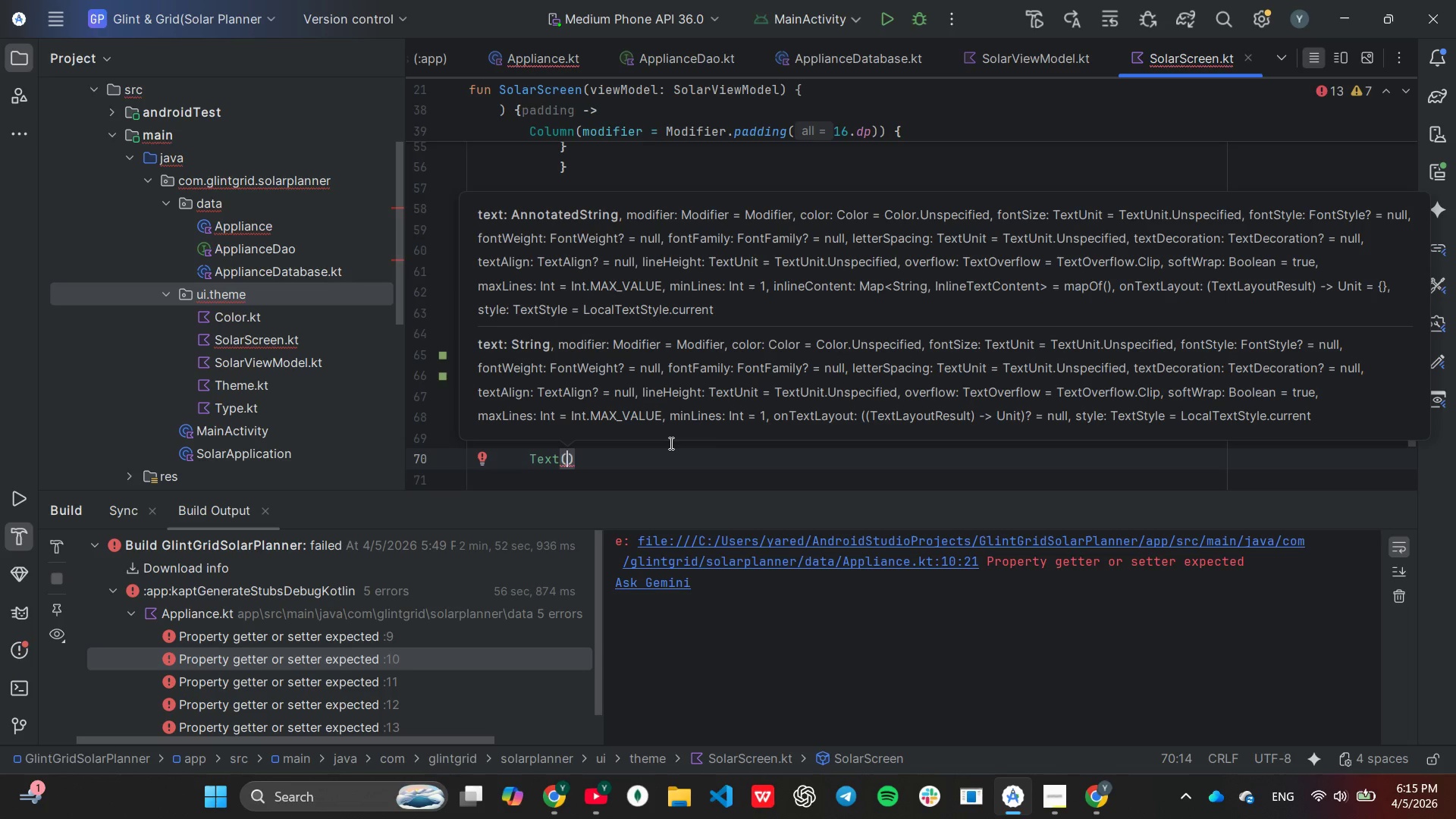 
wait(14.12)
 